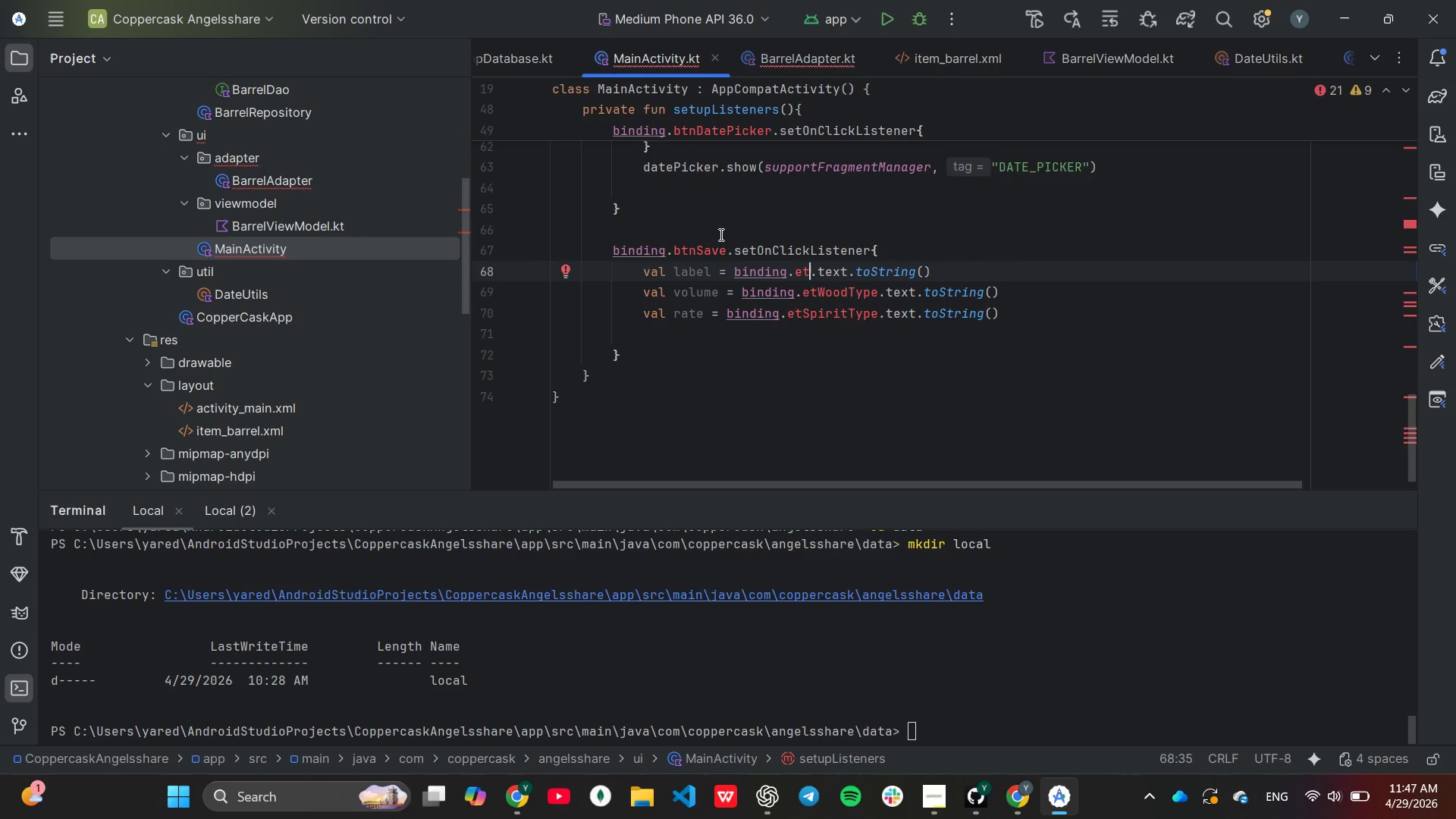 
type(Ba)
 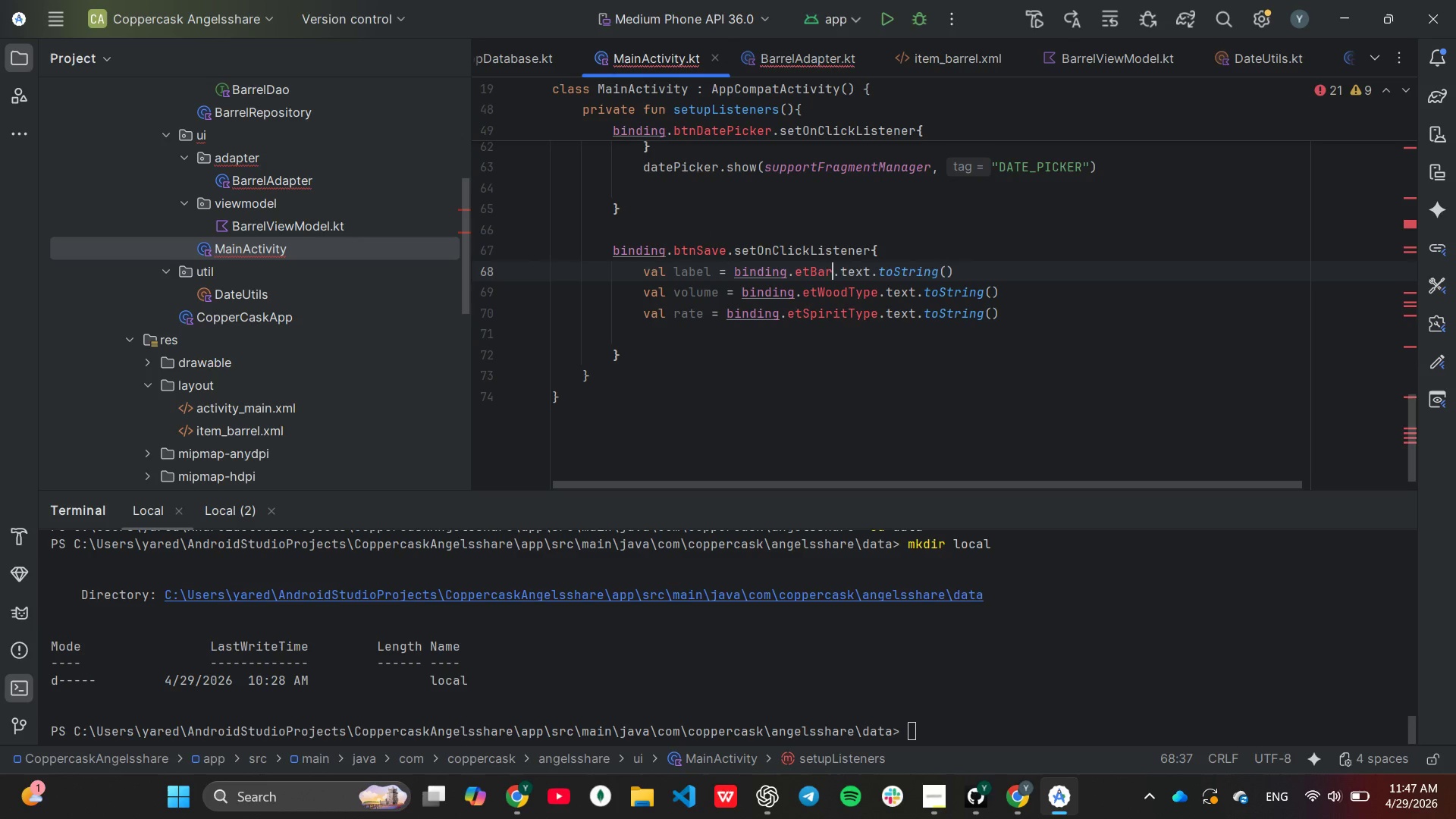 
type(rrelId)
 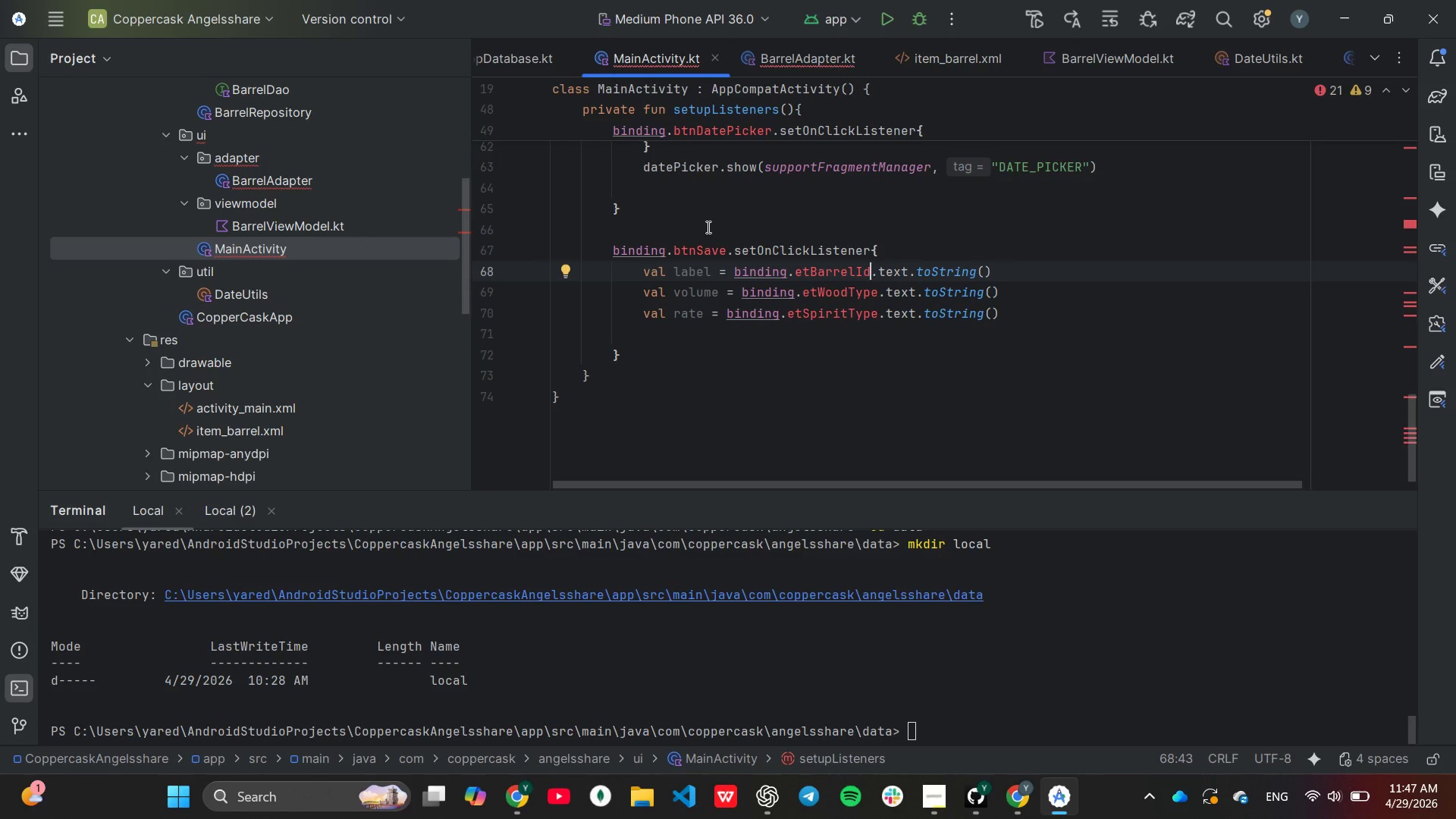 
key(ArrowDown)
 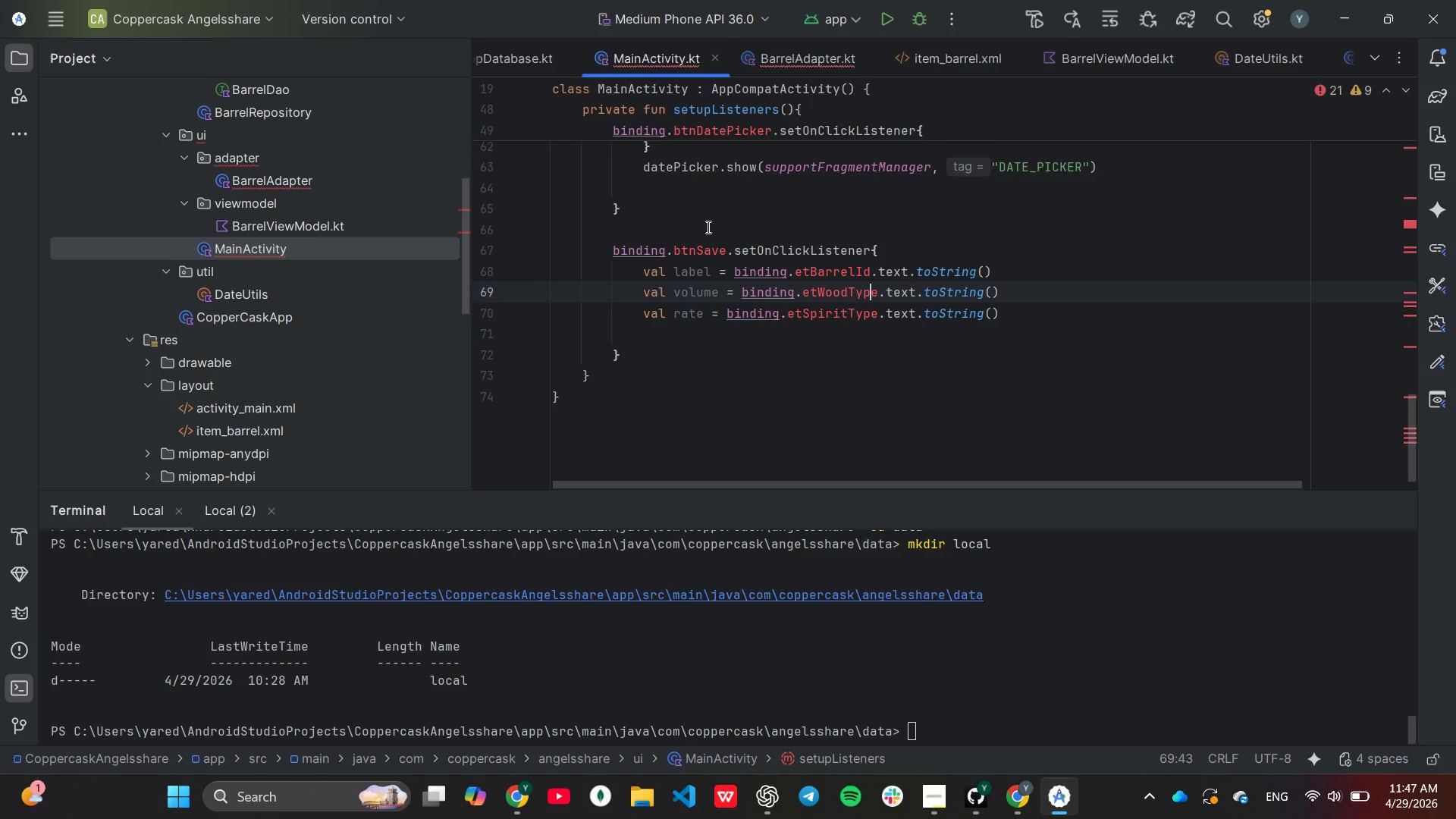 
key(ArrowRight)
 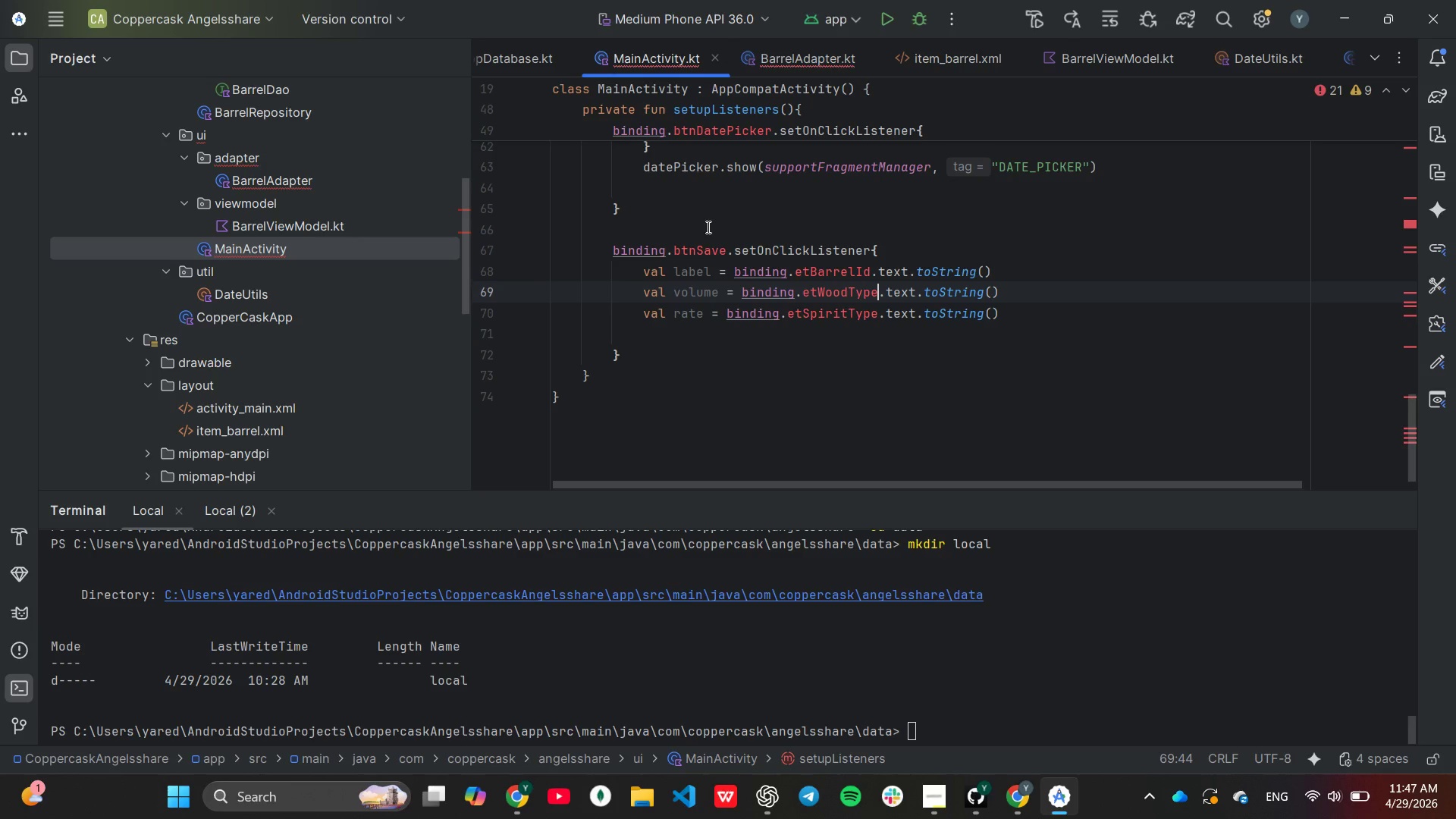 
hold_key(key=Backspace, duration=0.61)
 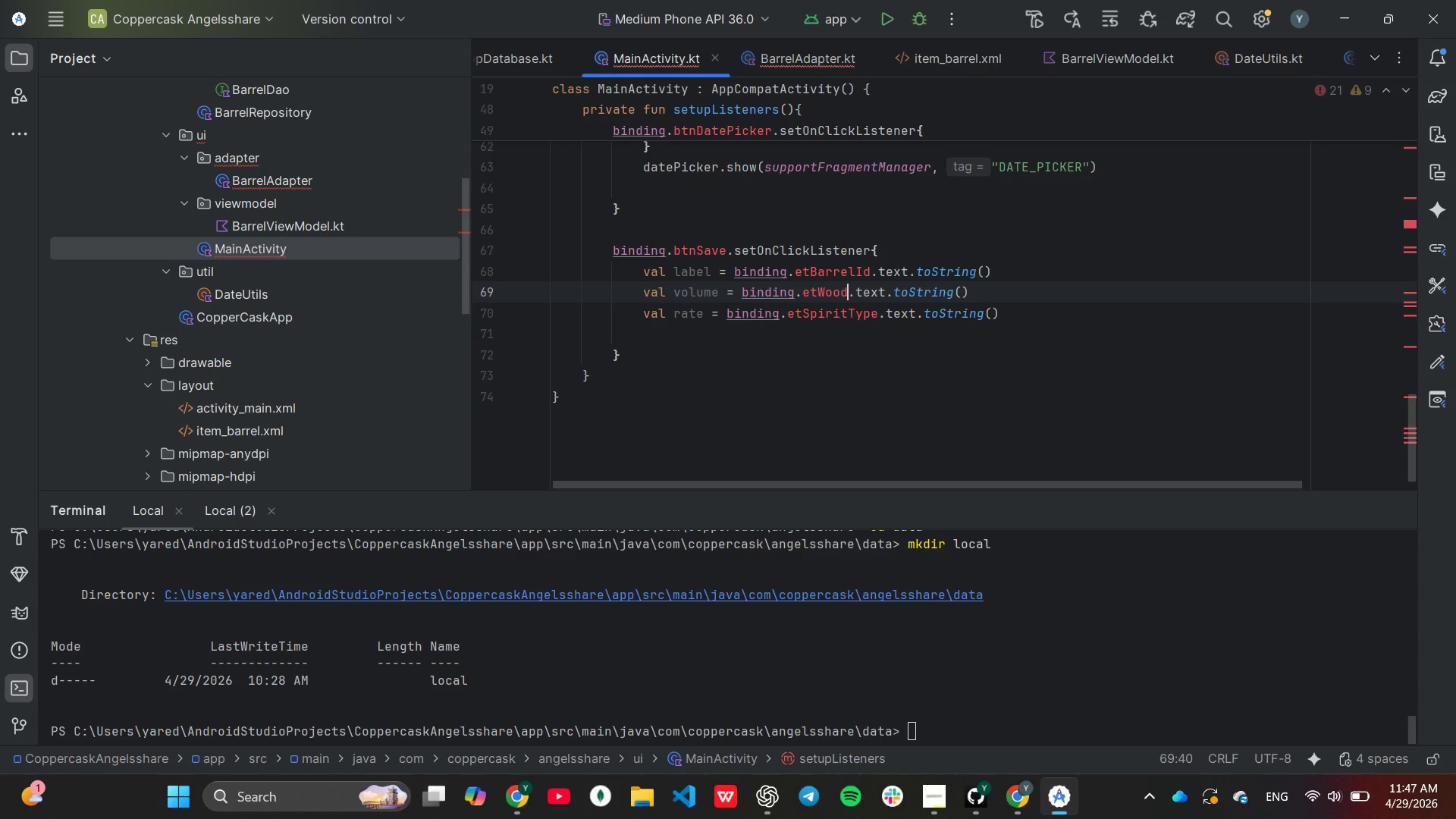 
key(Backspace)
key(Backspace)
key(Backspace)
key(Backspace)
type(Iin)
key(Backspace)
key(Backspace)
type(nitialVolume)
 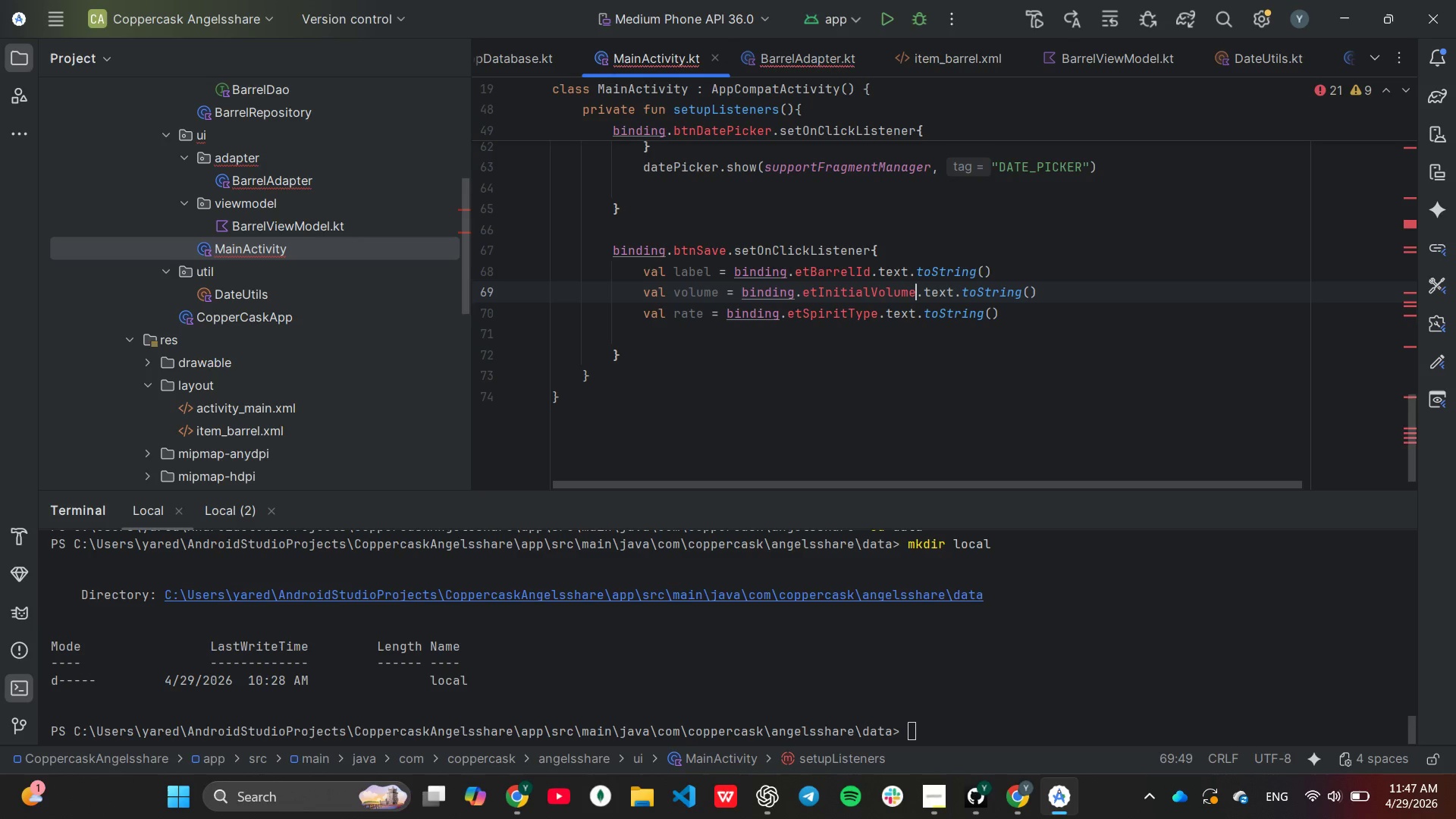 
key(ArrowRight)
 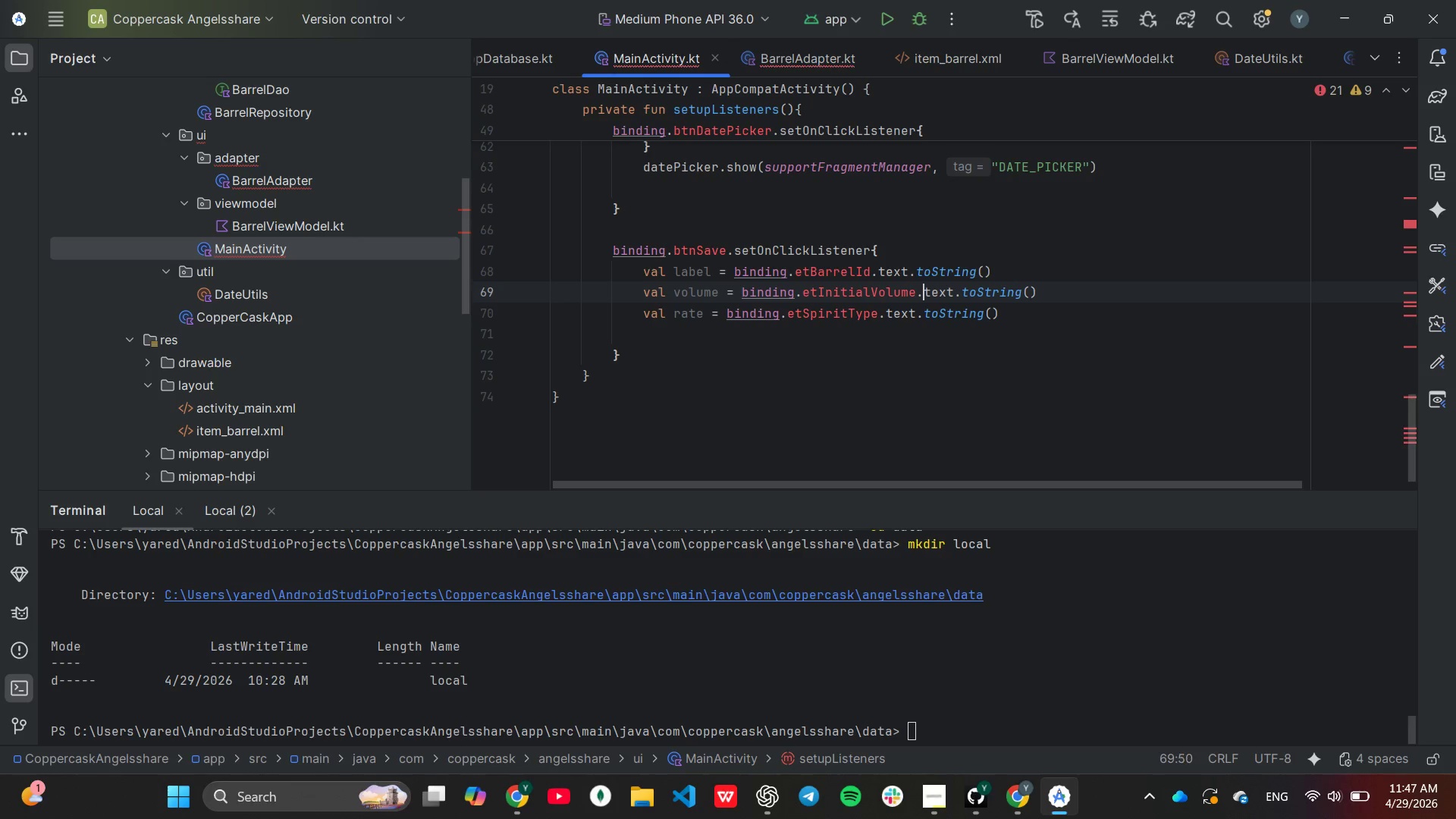 
hold_key(key=ArrowRight, duration=0.5)
 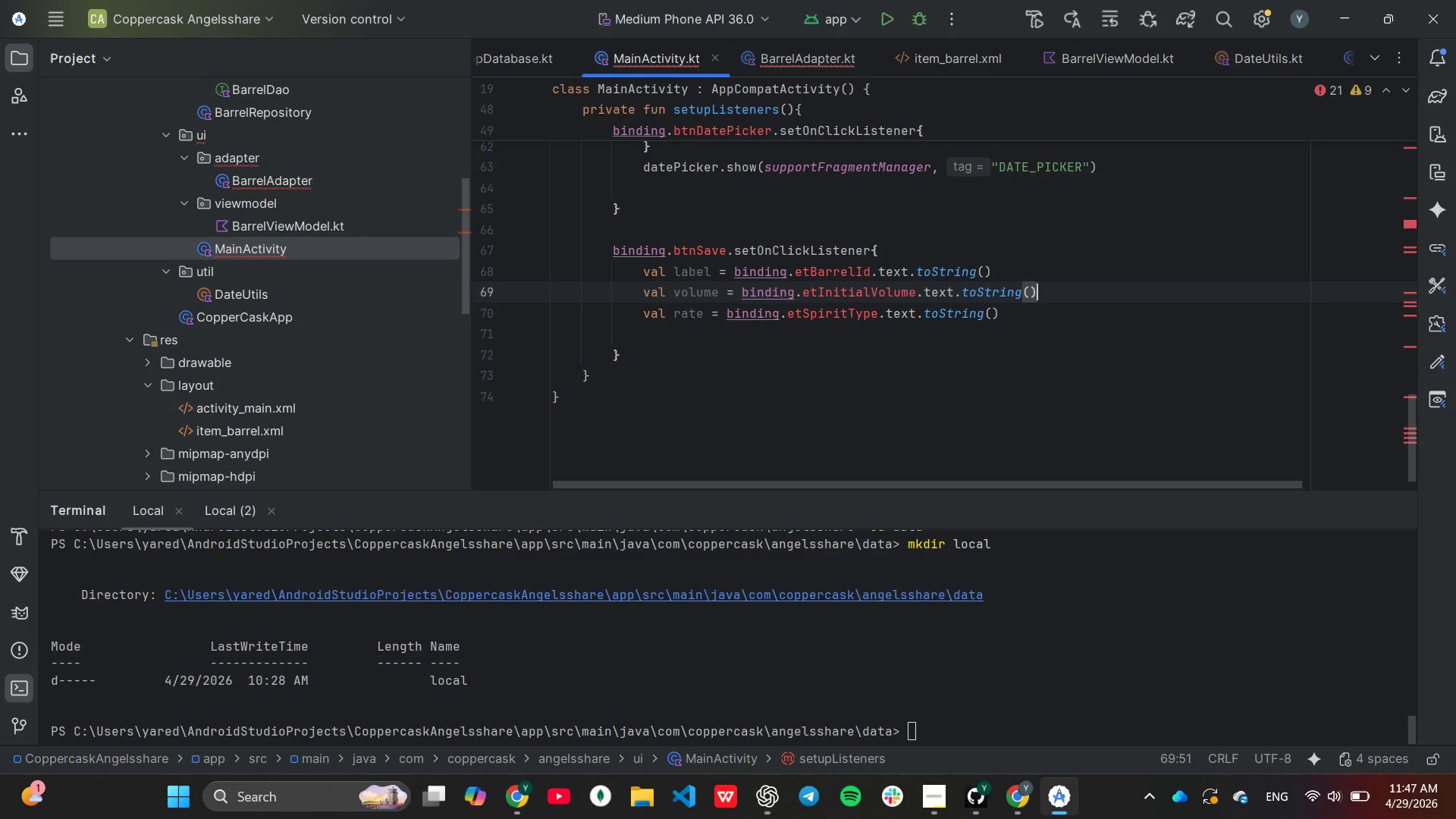 
type([End].to)
 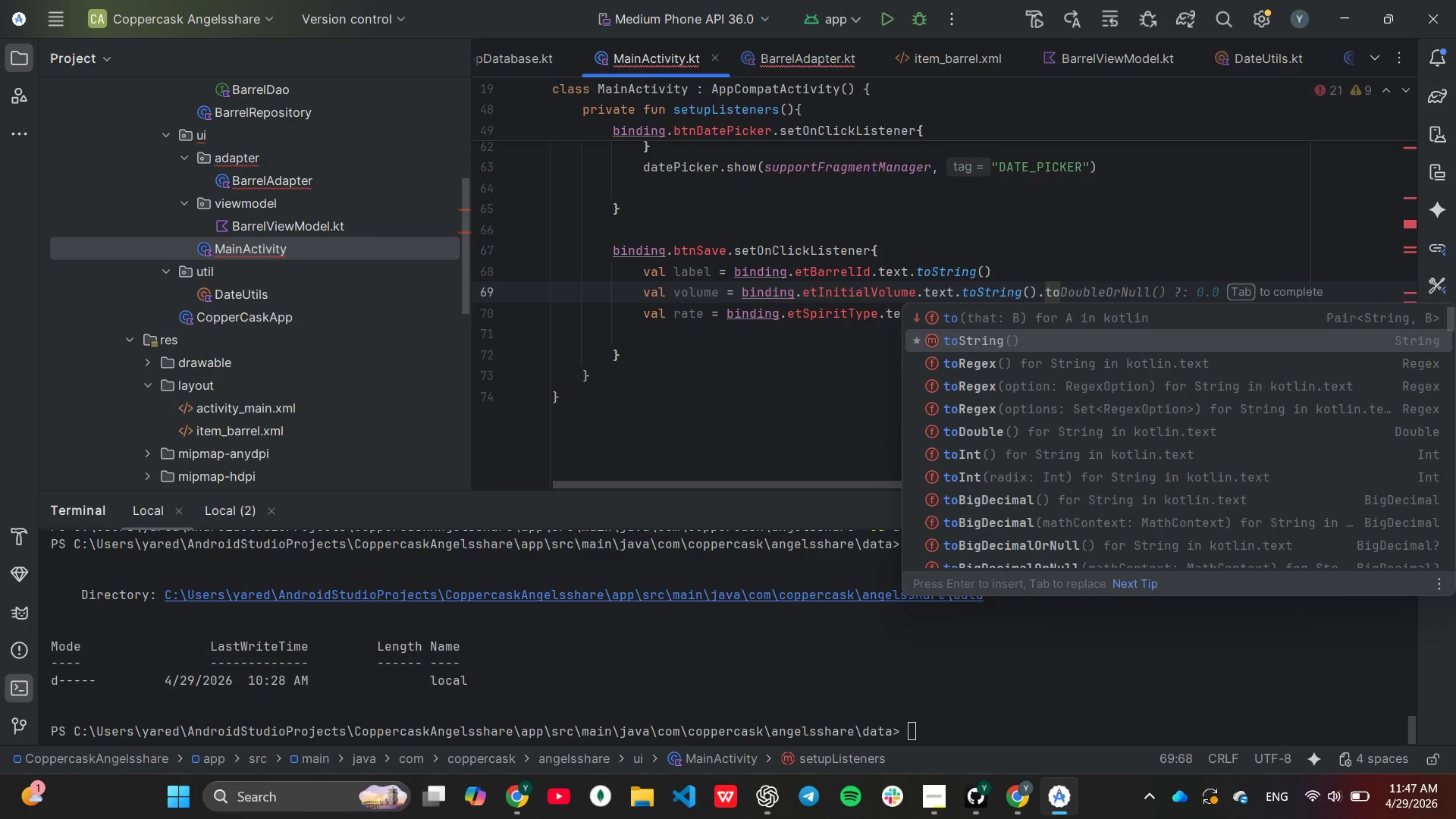 
key(Tab)
 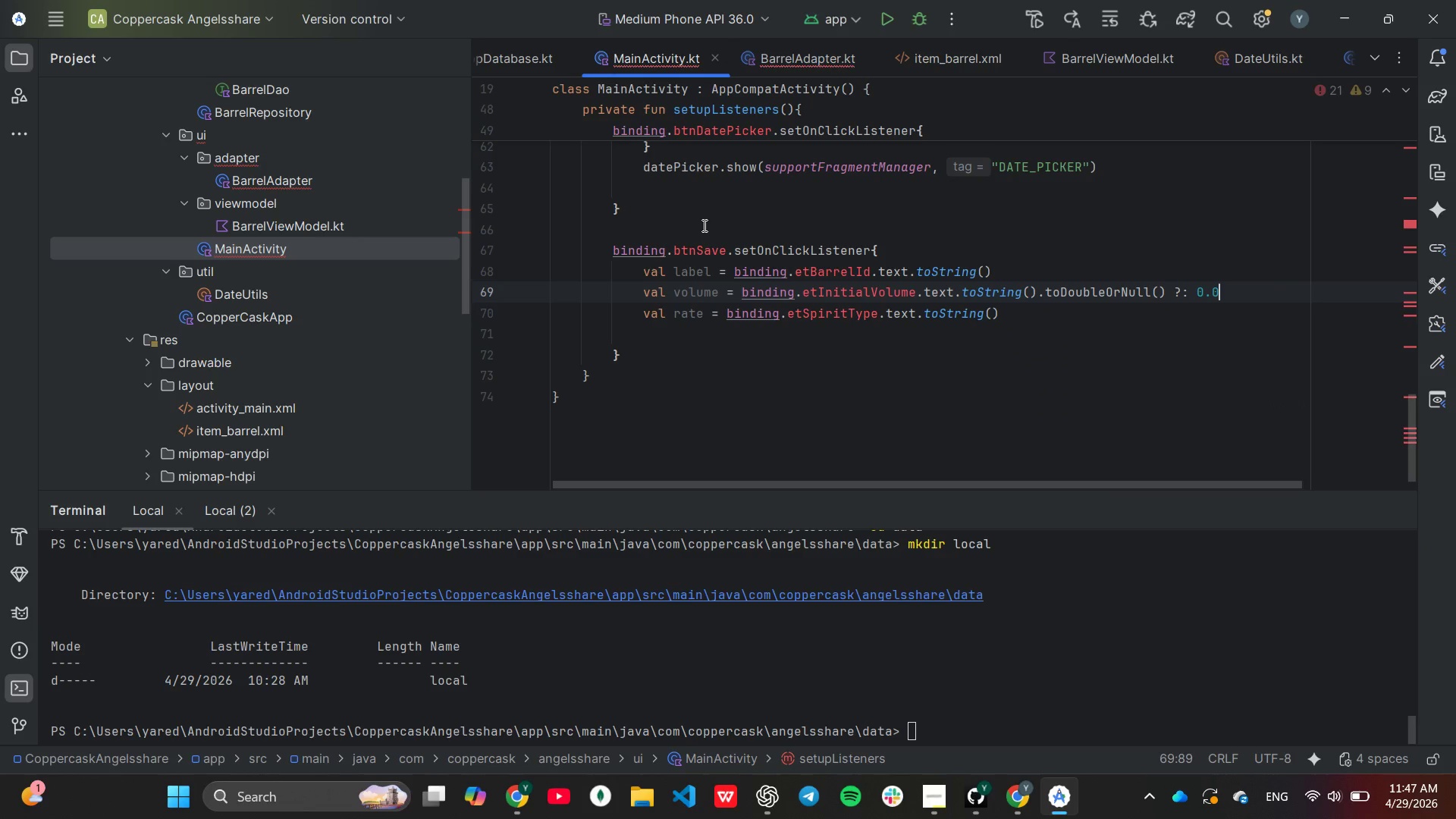 
hold_key(key=Backspace, duration=0.61)
 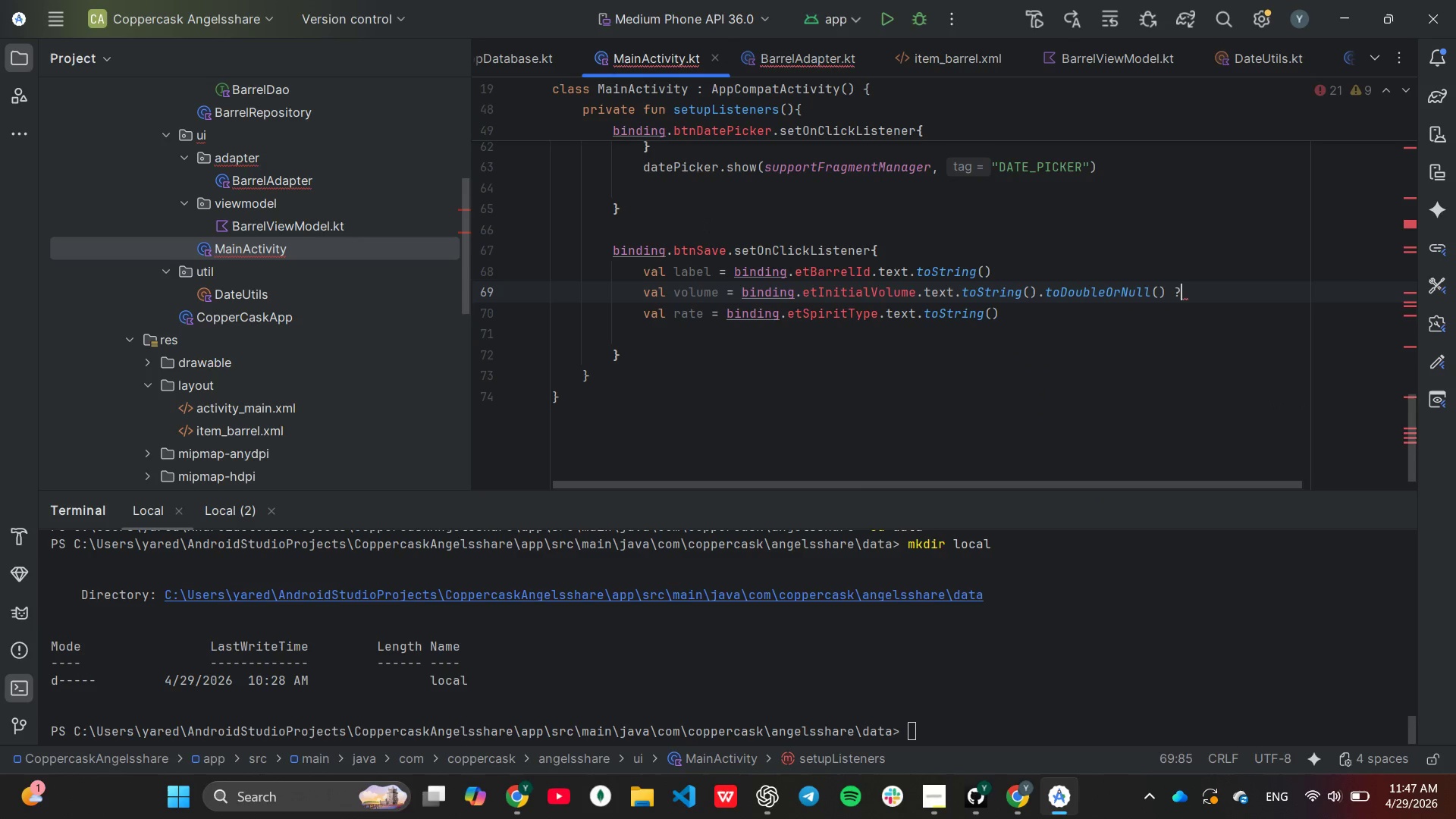 
key(Backspace)
 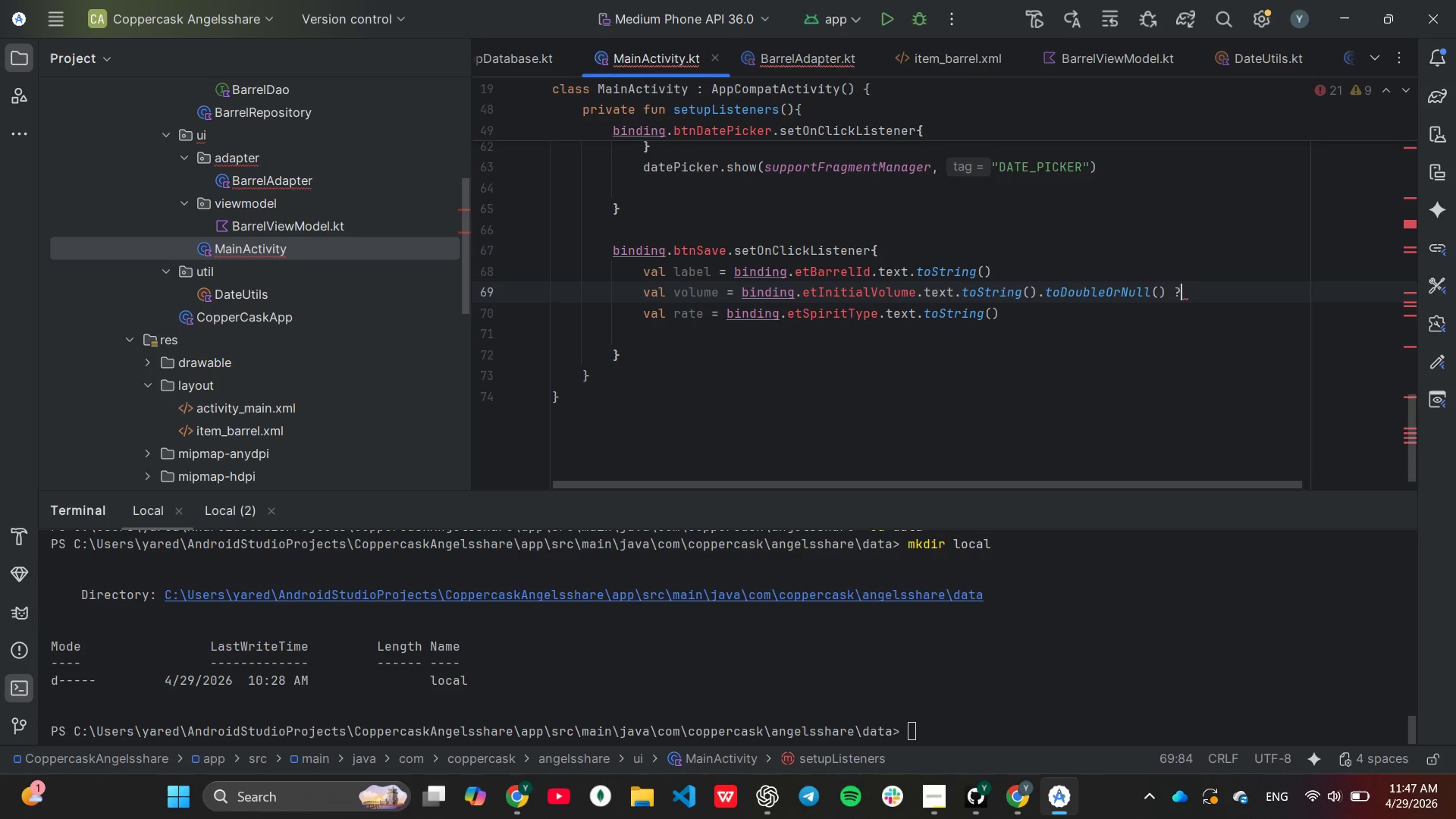 
key(Backspace)
 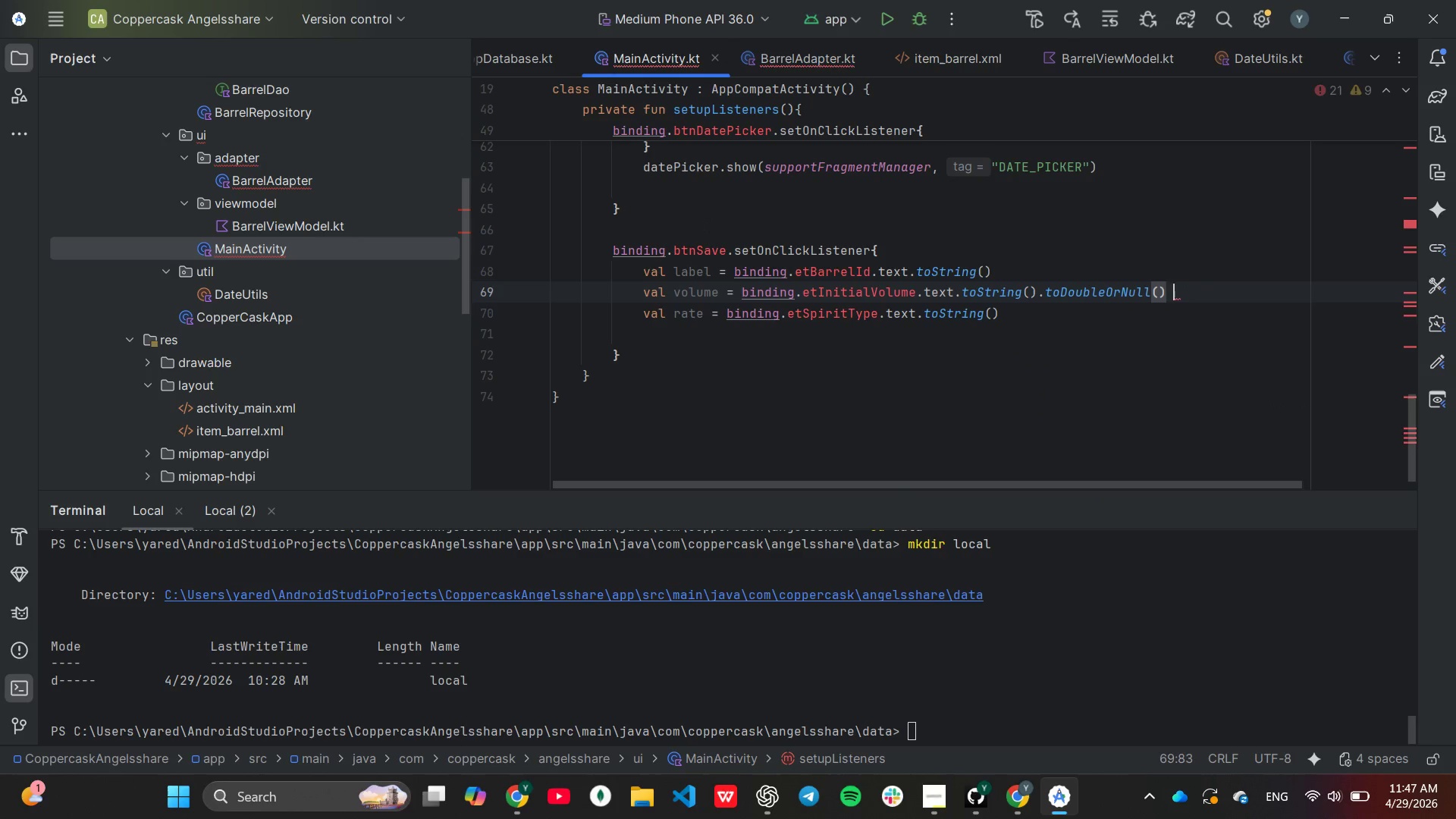 
key(Backspace)
 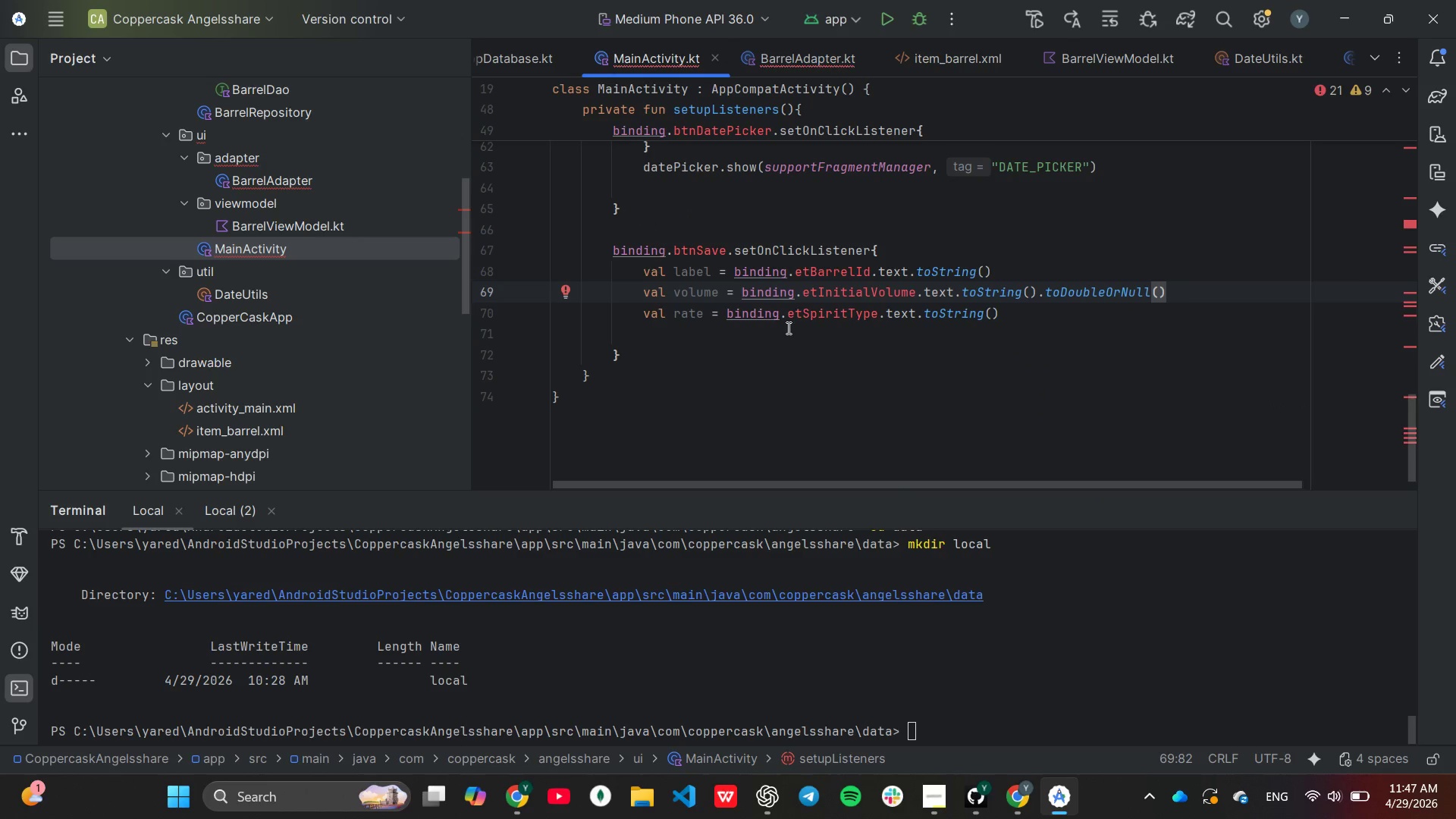 
mouse_move([795, 294])
 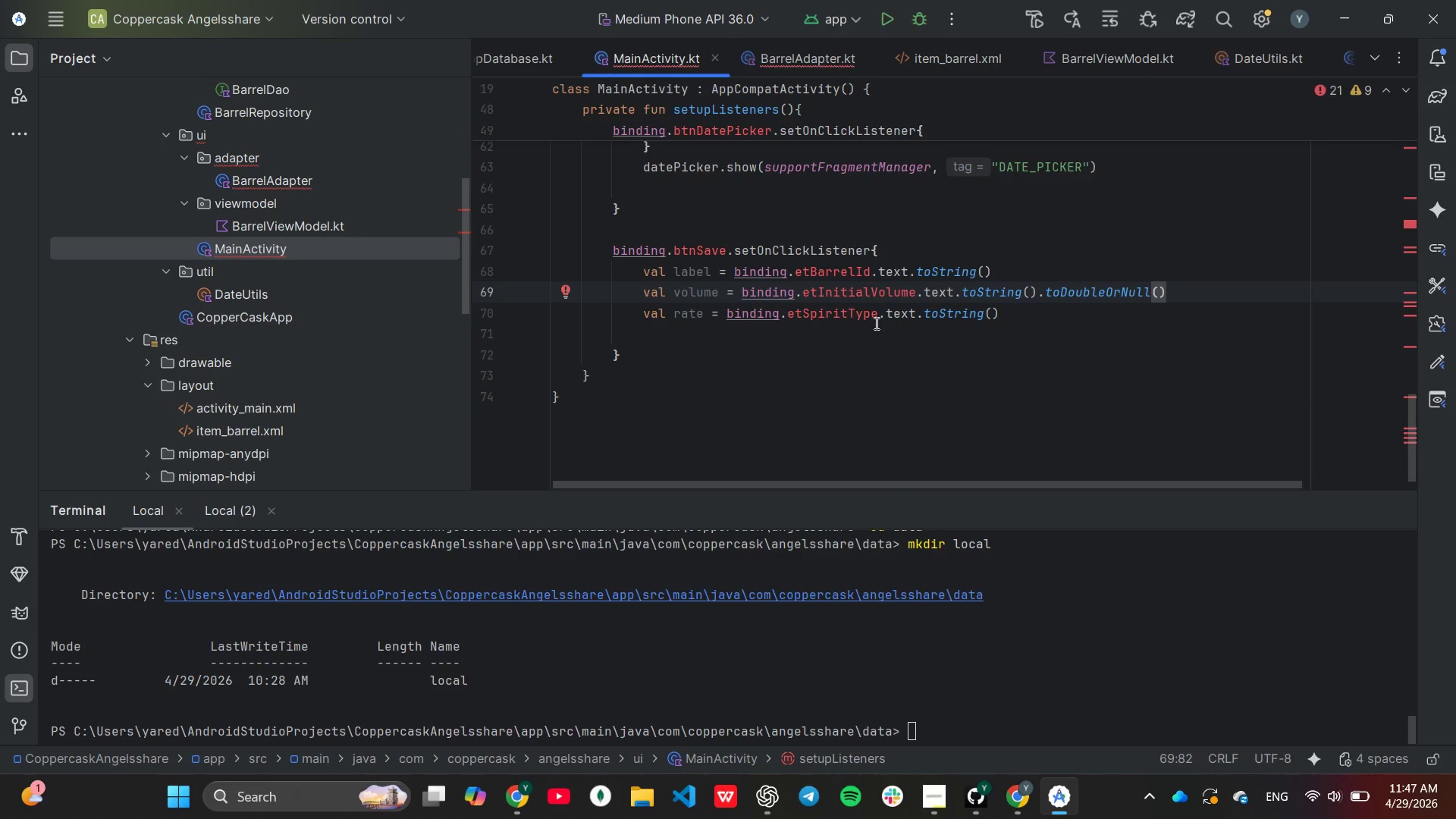 
left_click([875, 322])
 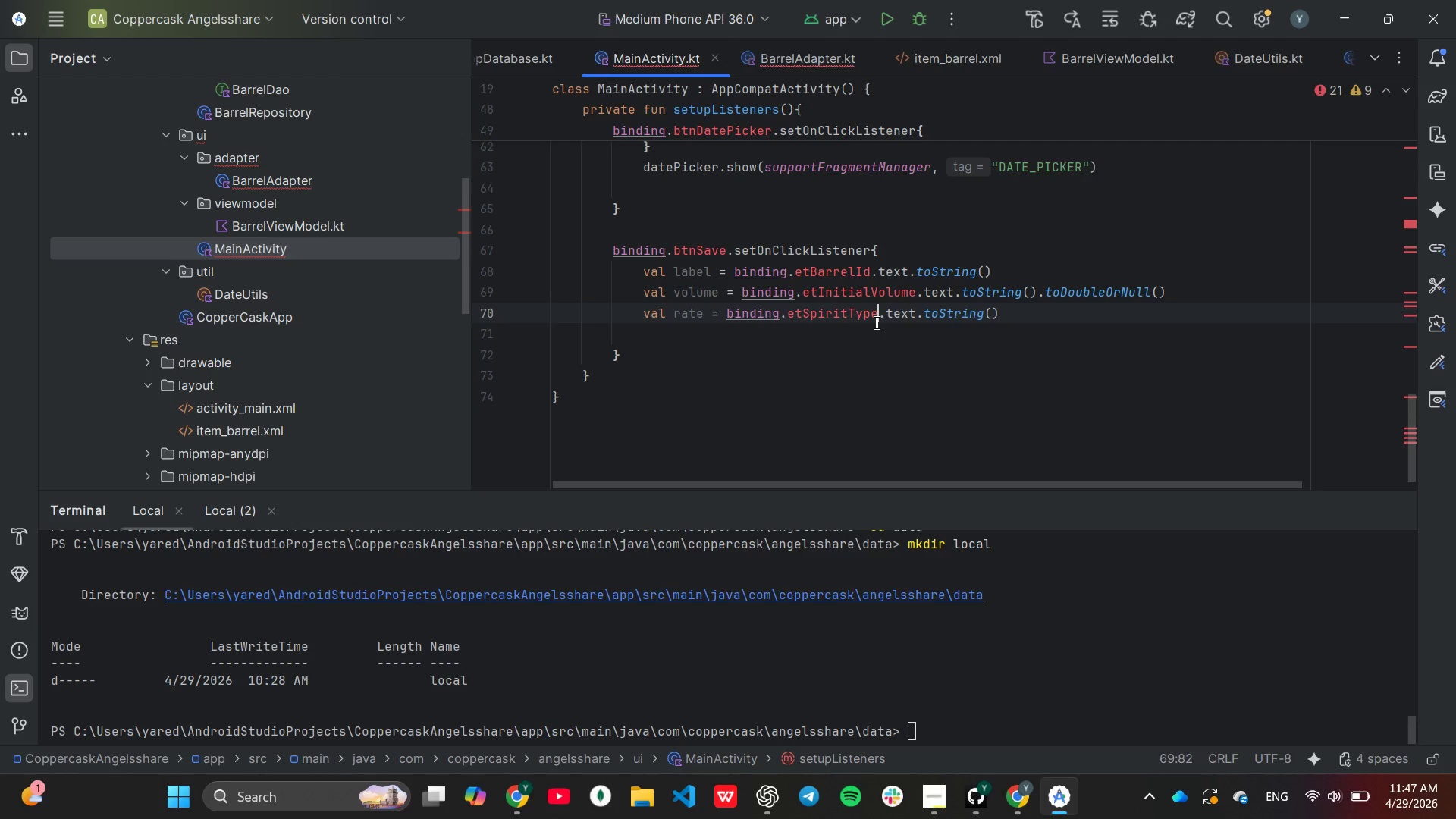 
hold_key(key=Backspace, duration=0.67)
 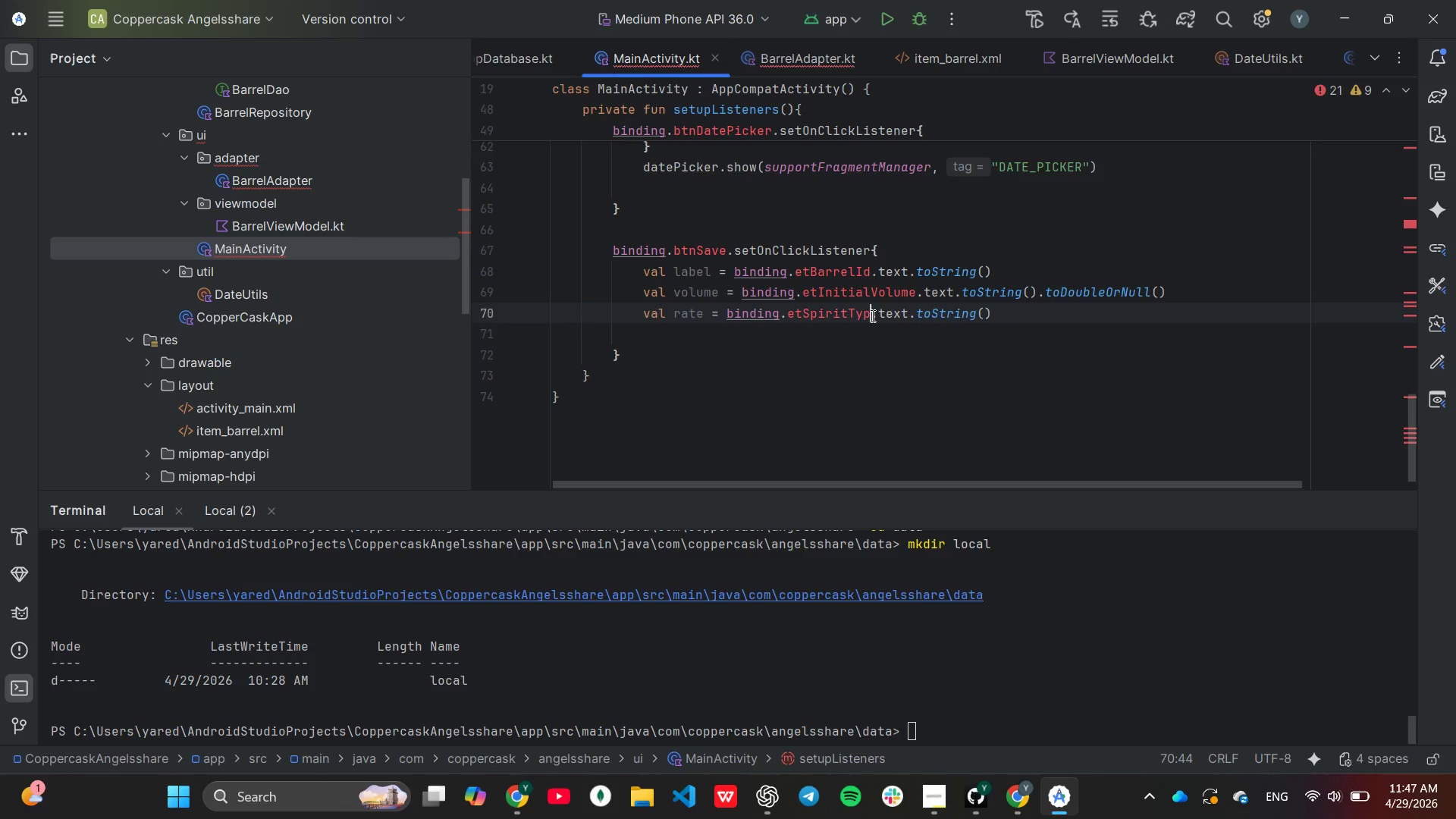 
key(Backspace)
 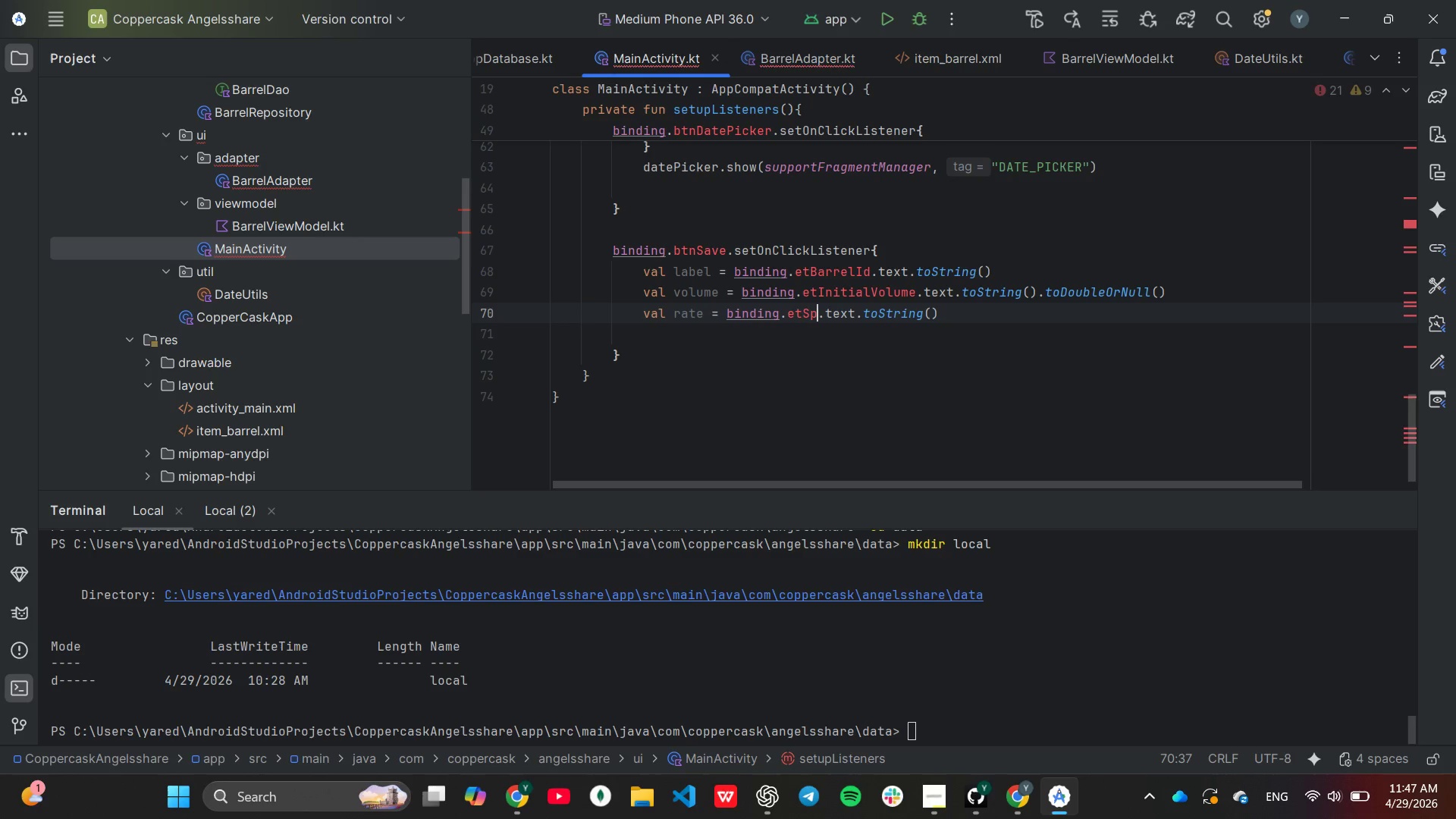 
key(Backspace)
 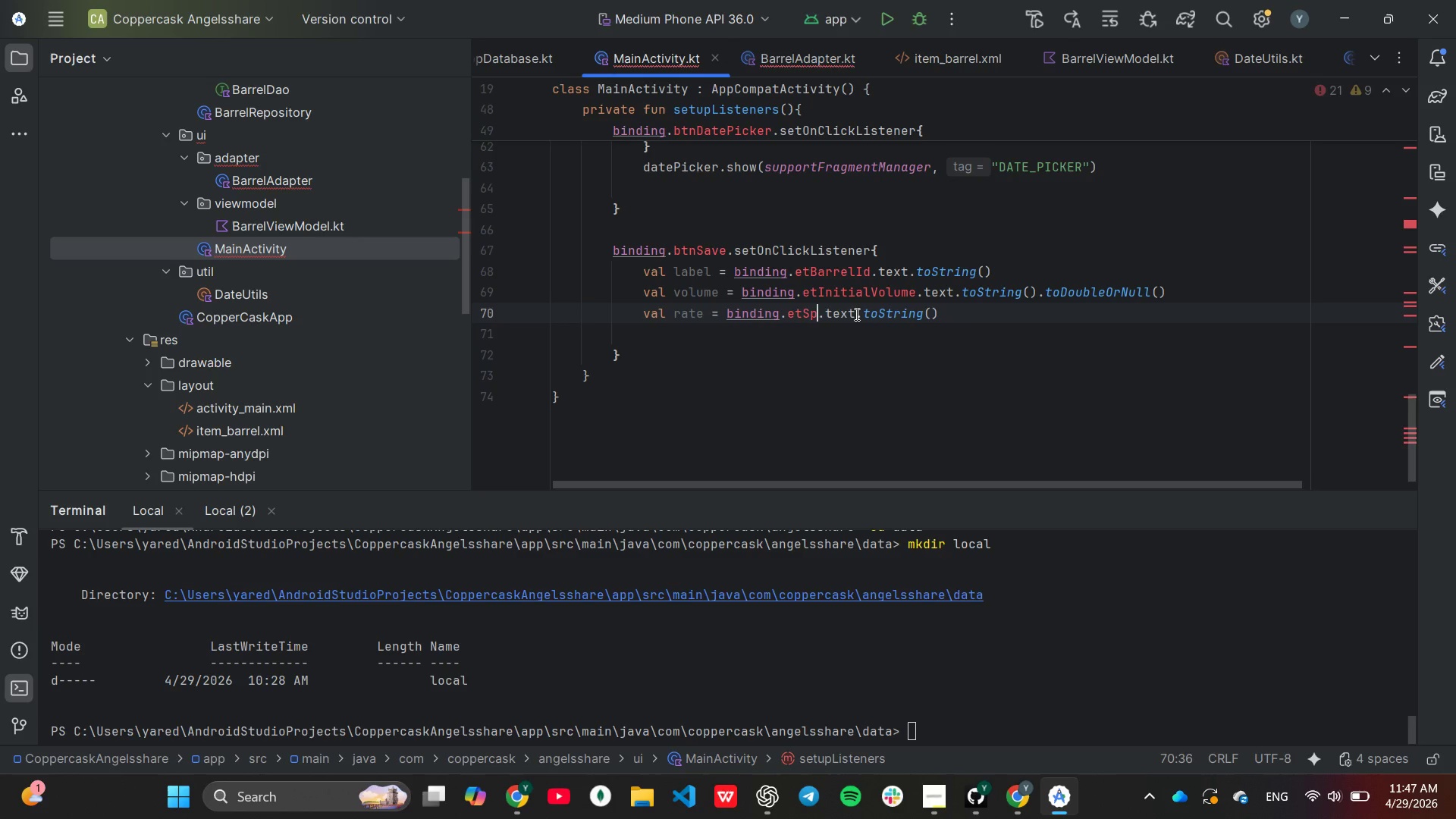 
key(Backspace)
 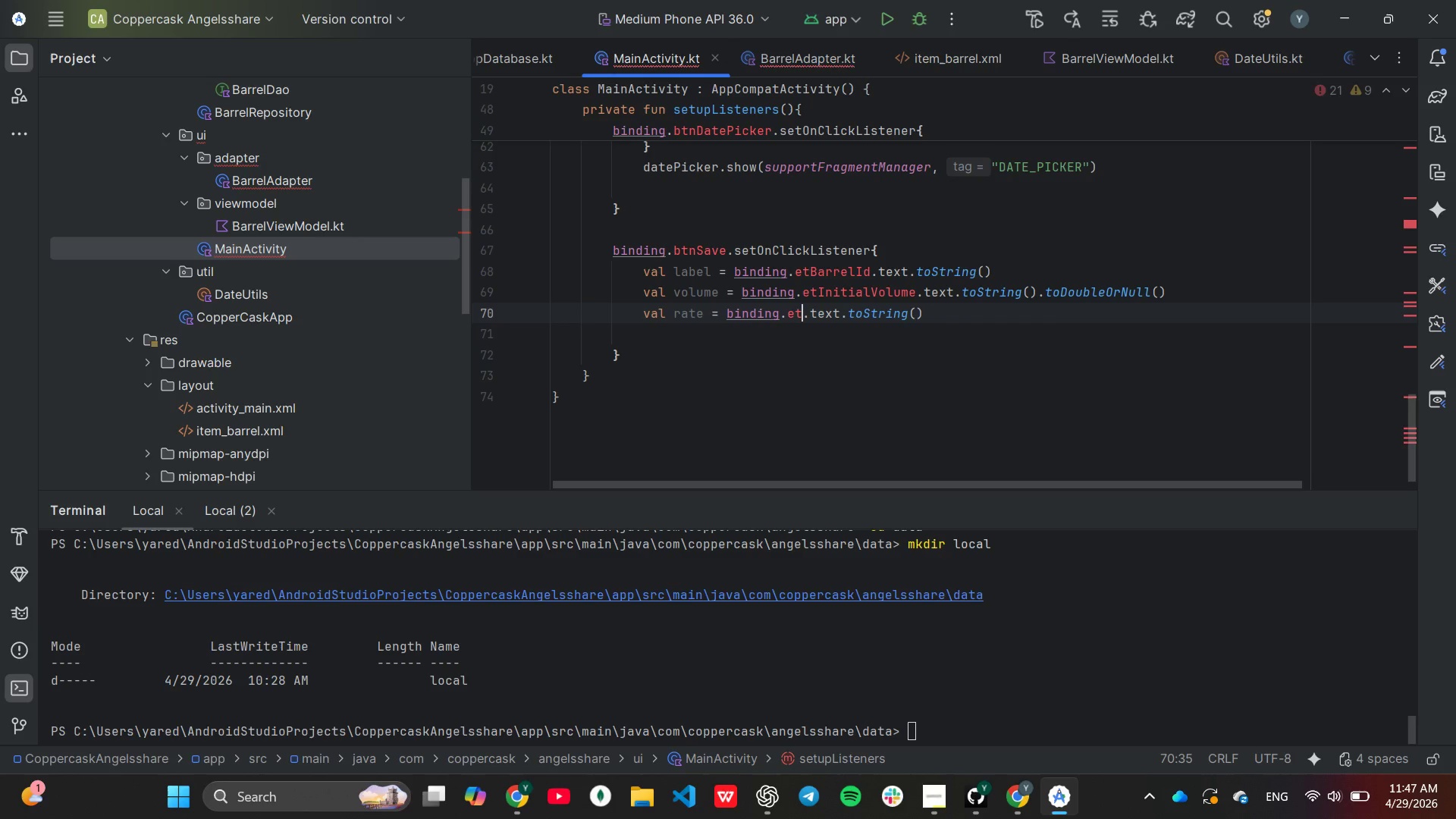 
key(Backspace)
key(Backspace)
key(Backspace)
type(slider)
 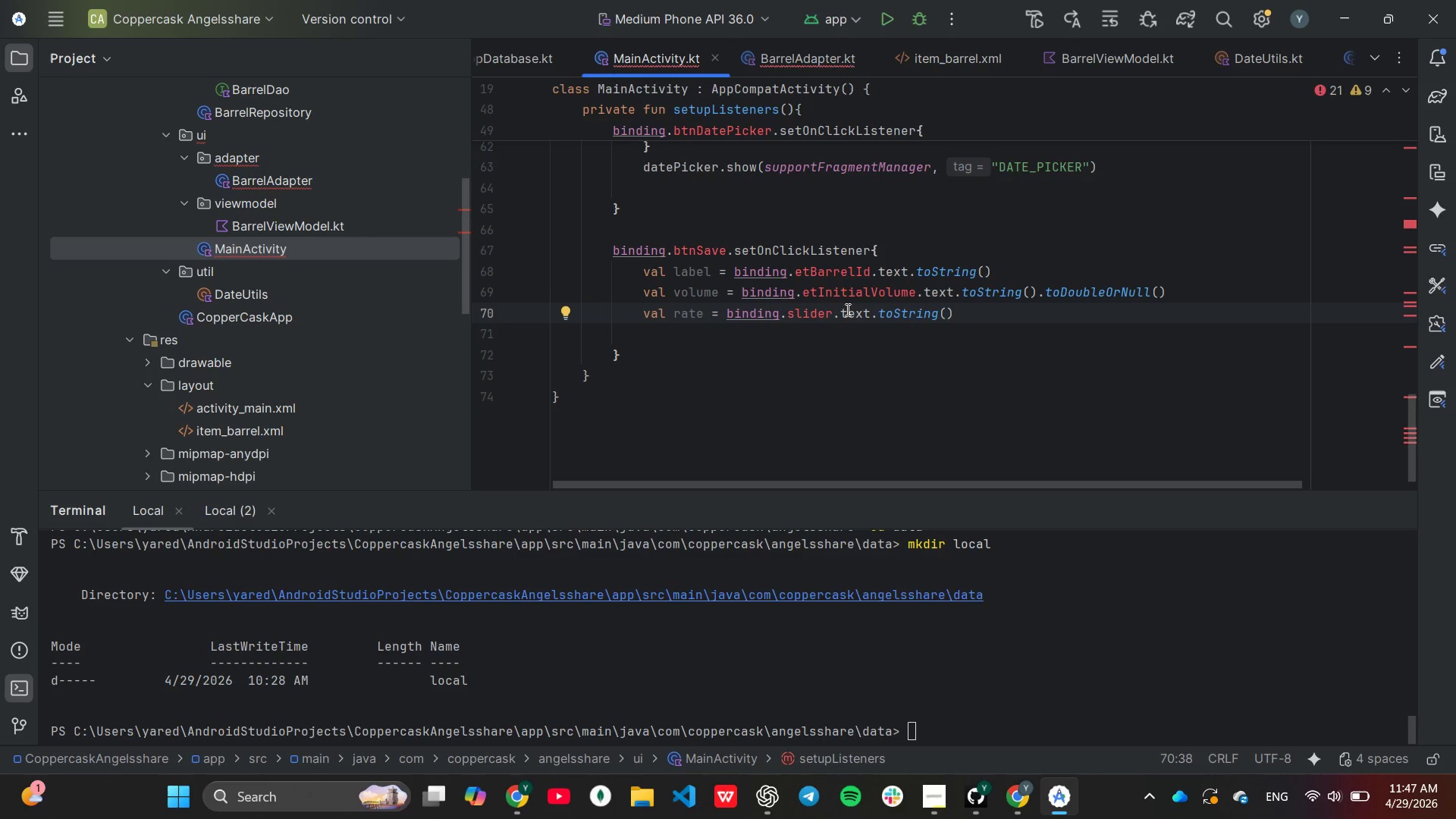 
wait(6.06)
 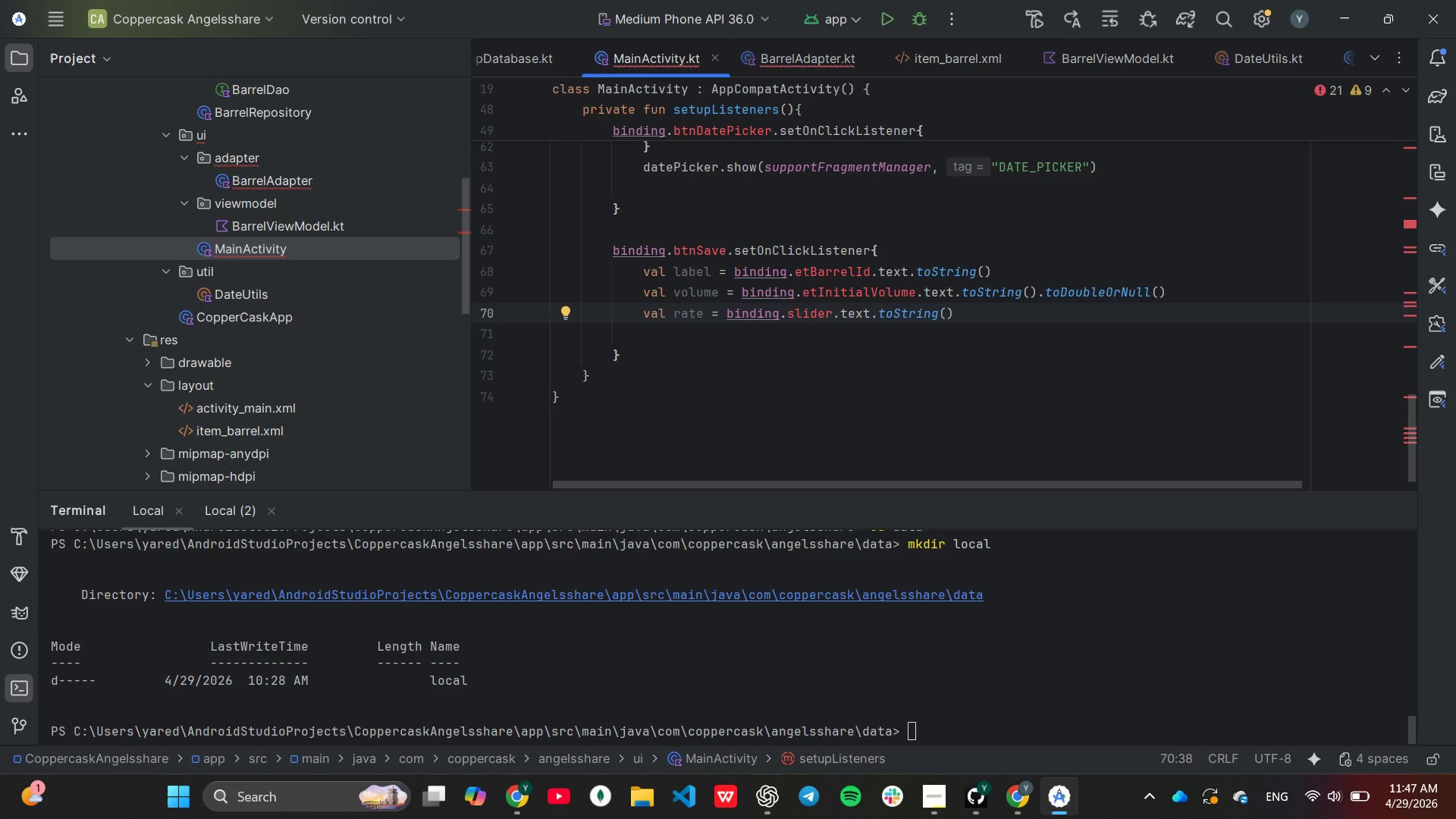 
type(LossRate)
 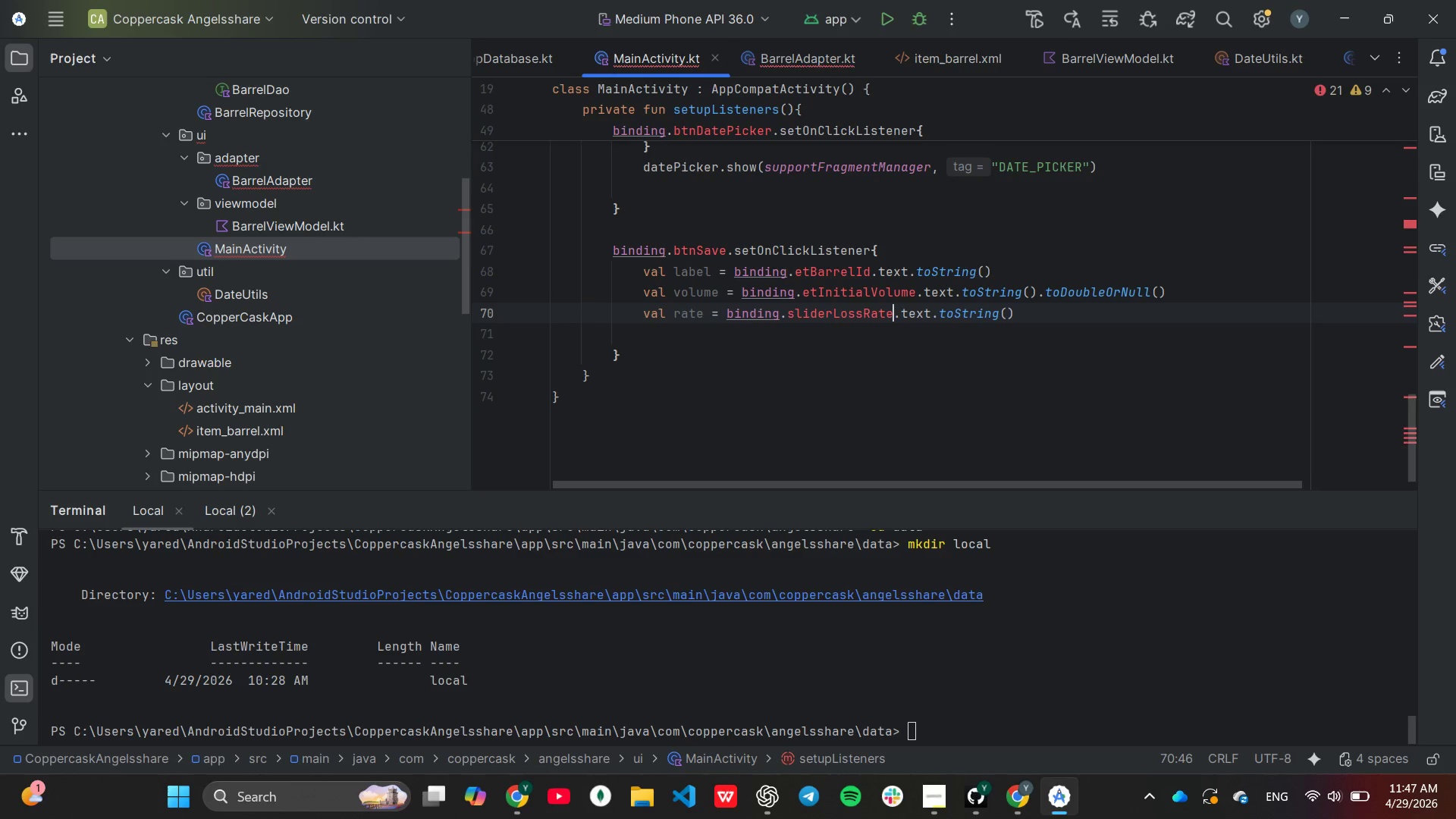 
hold_key(key=ArrowRight, duration=0.98)
 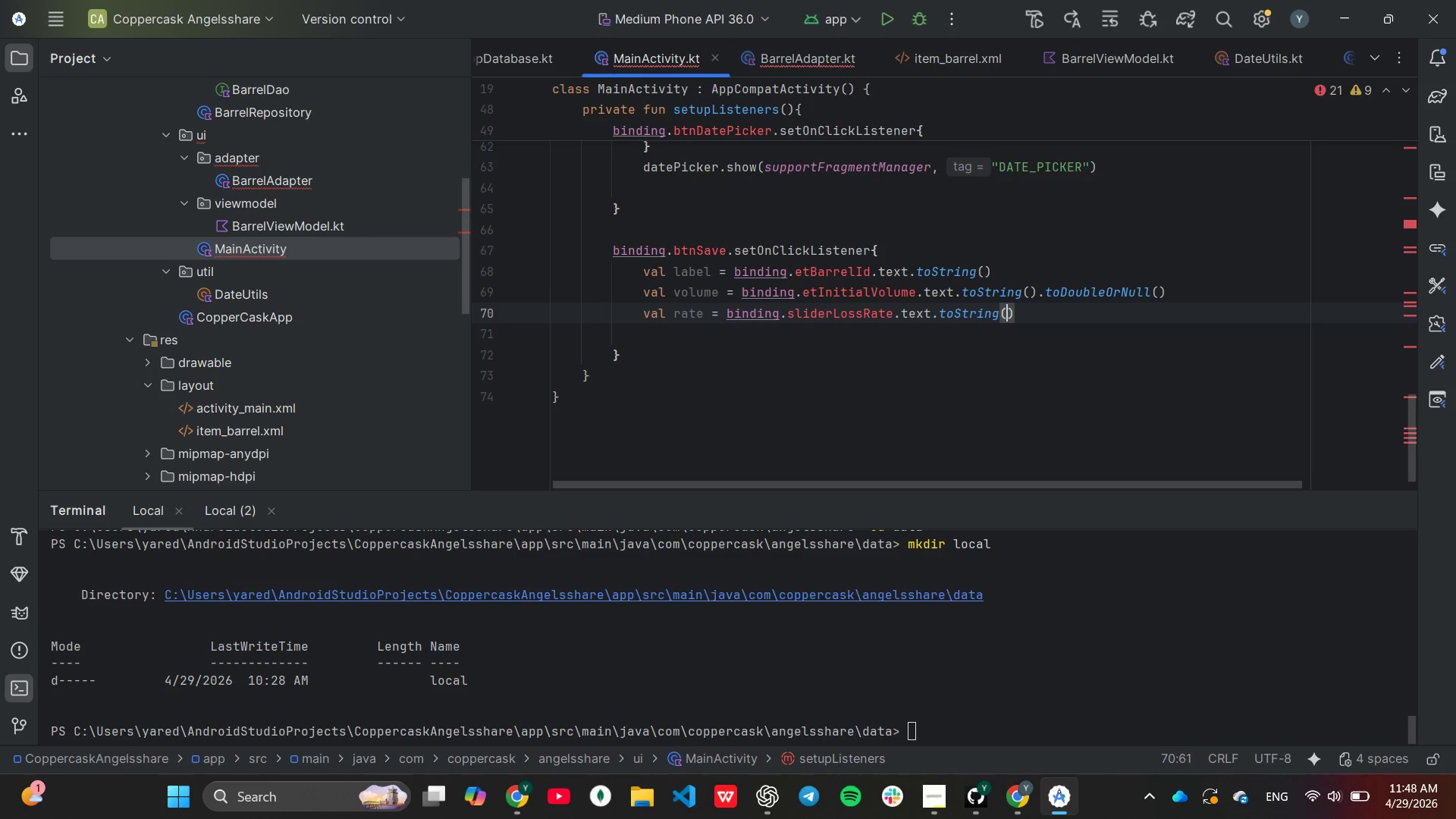 
key(ArrowRight)
 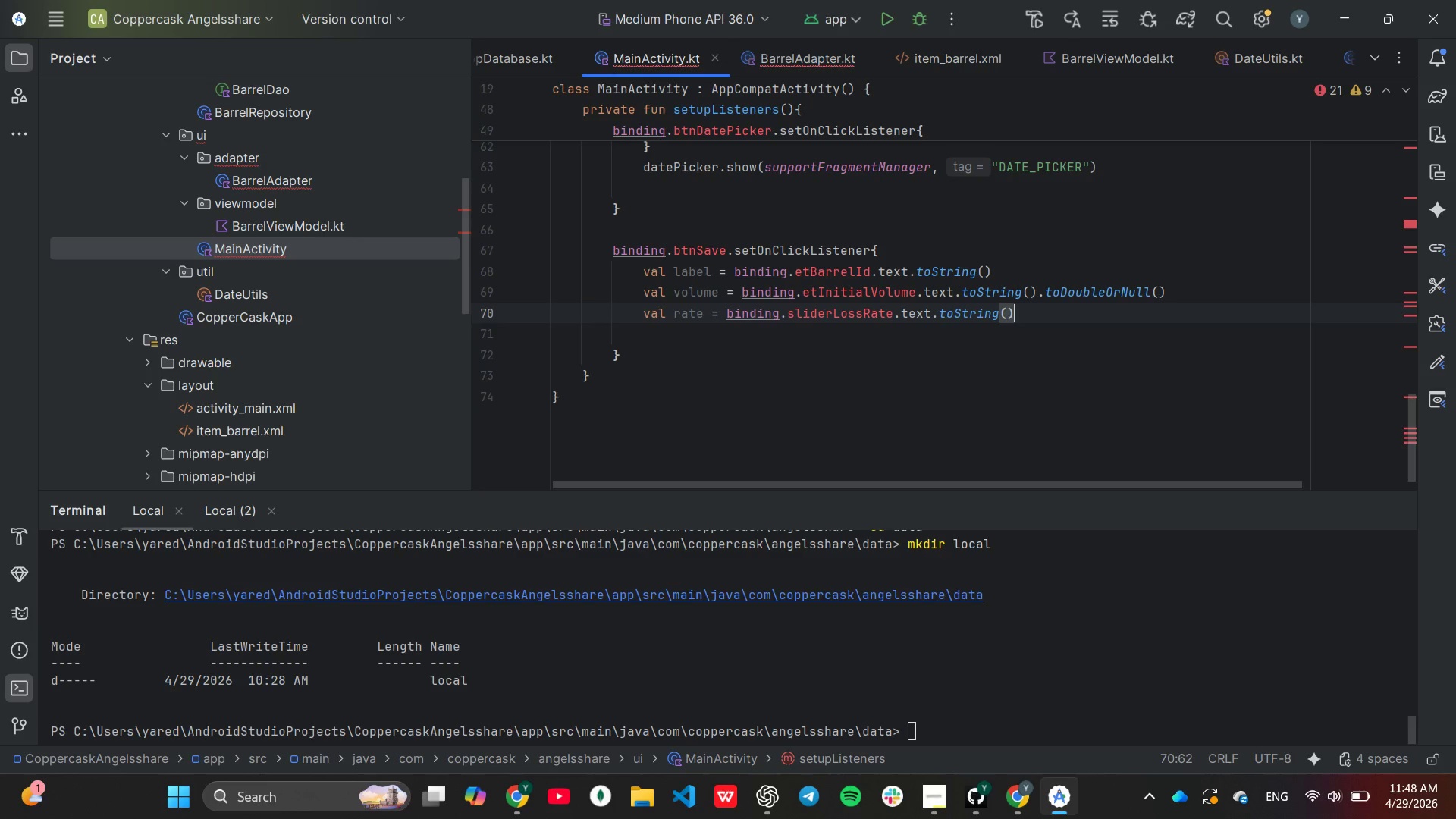 
key(ArrowRight)
 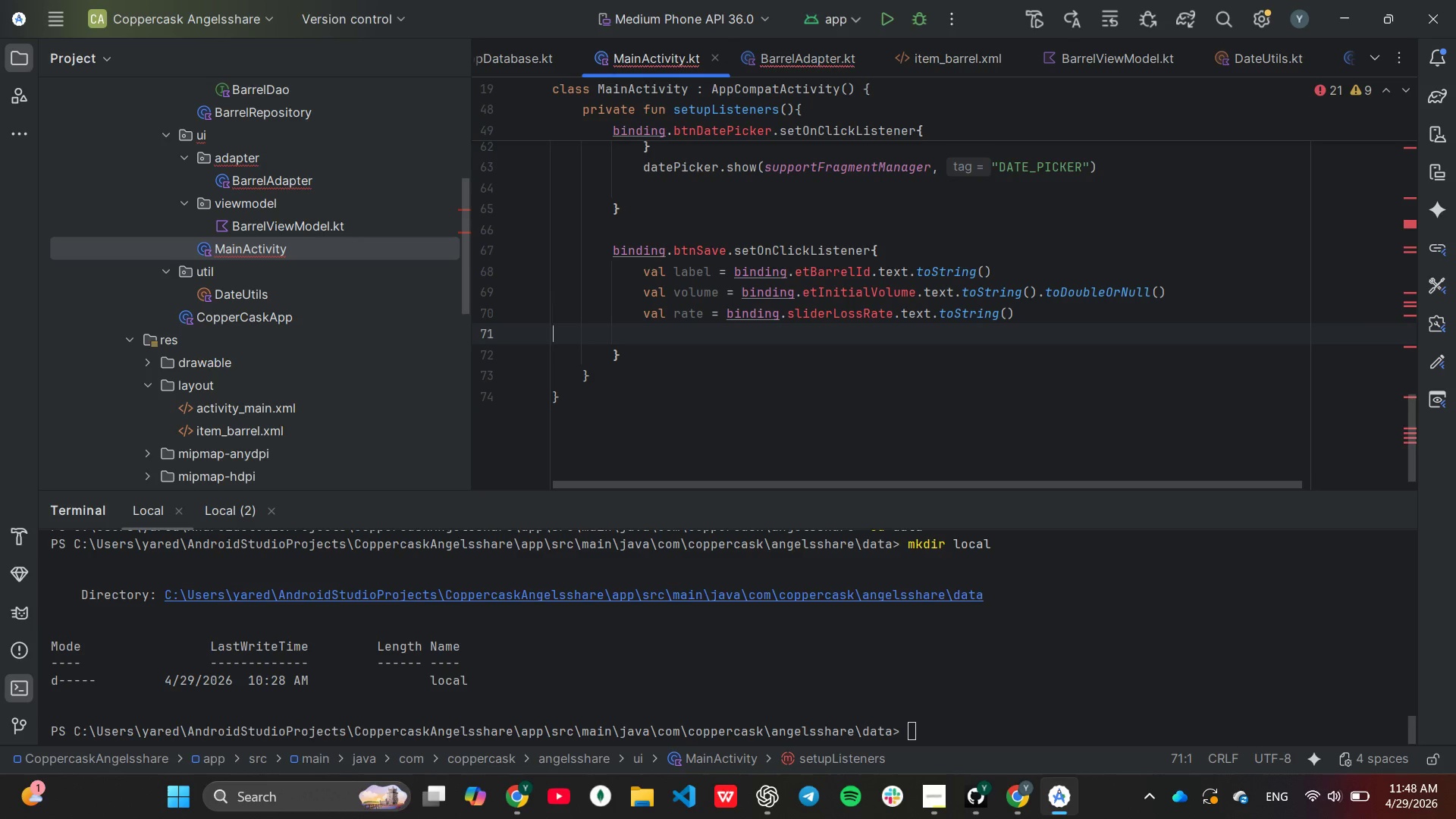 
key(ArrowLeft)
 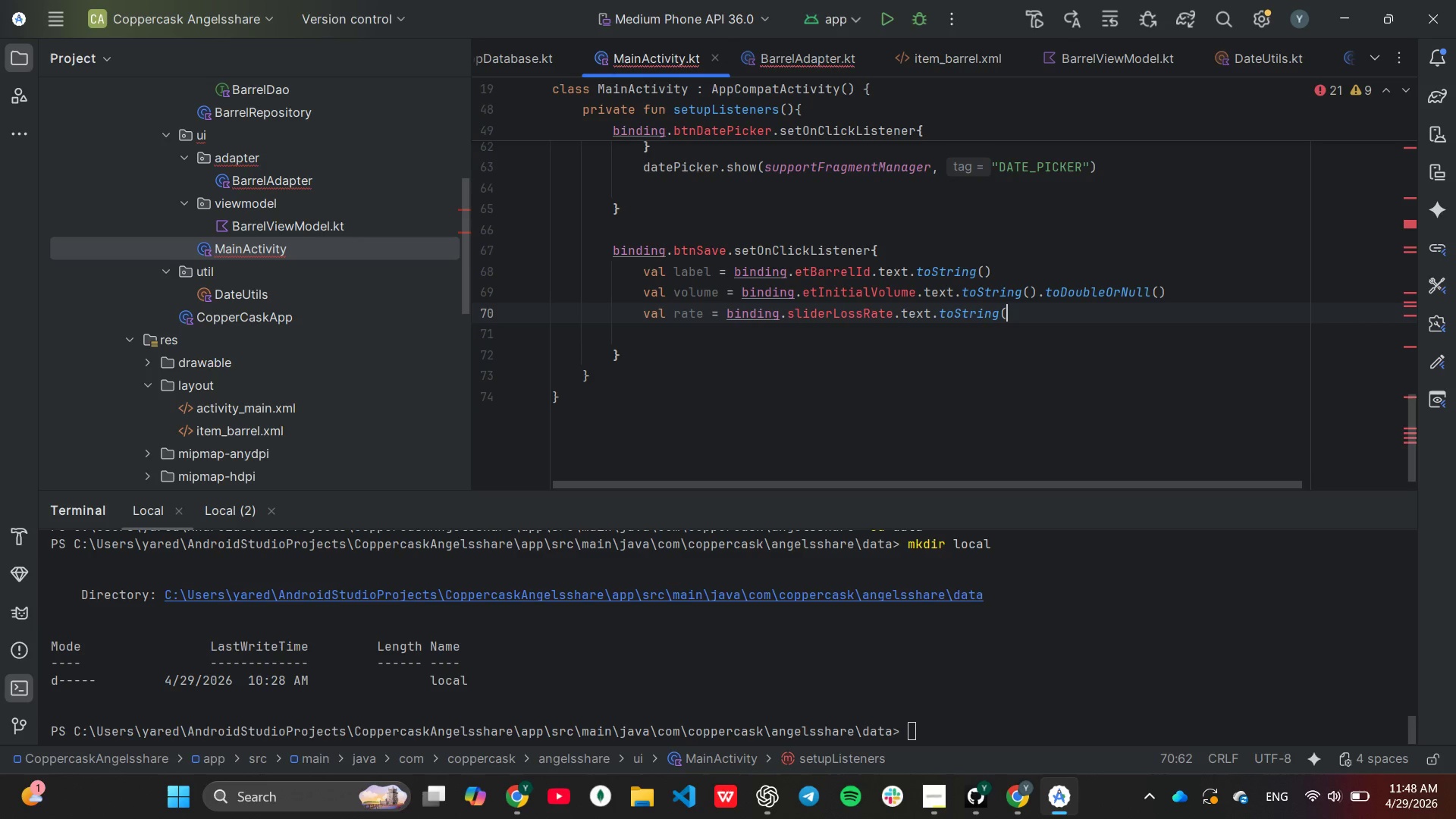 
hold_key(key=Backspace, duration=0.72)
 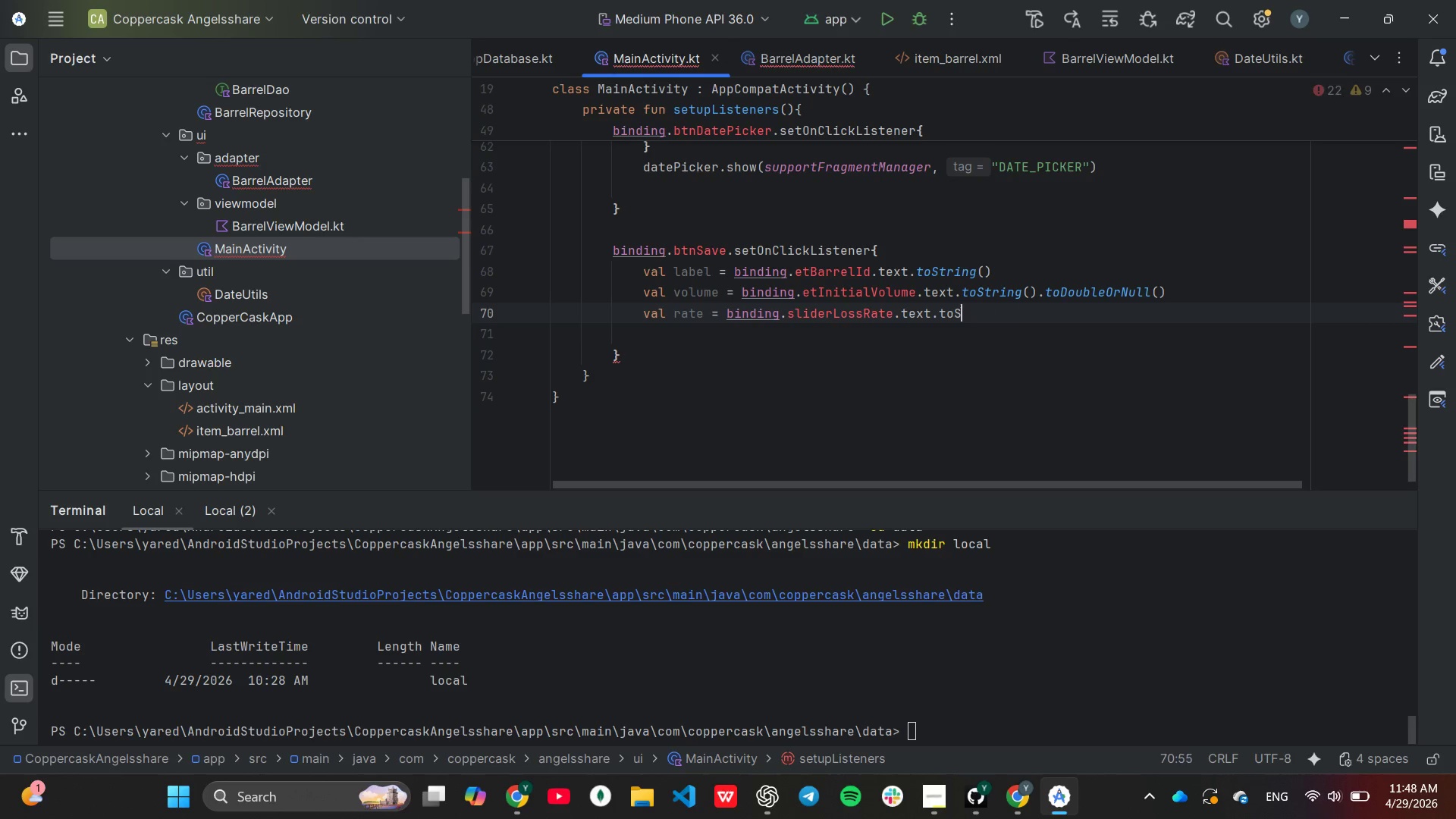 
key(Backspace)
key(Backspace)
key(Backspace)
key(Backspace)
key(Backspace)
key(Backspace)
key(Backspace)
key(Backspace)
type(value)
 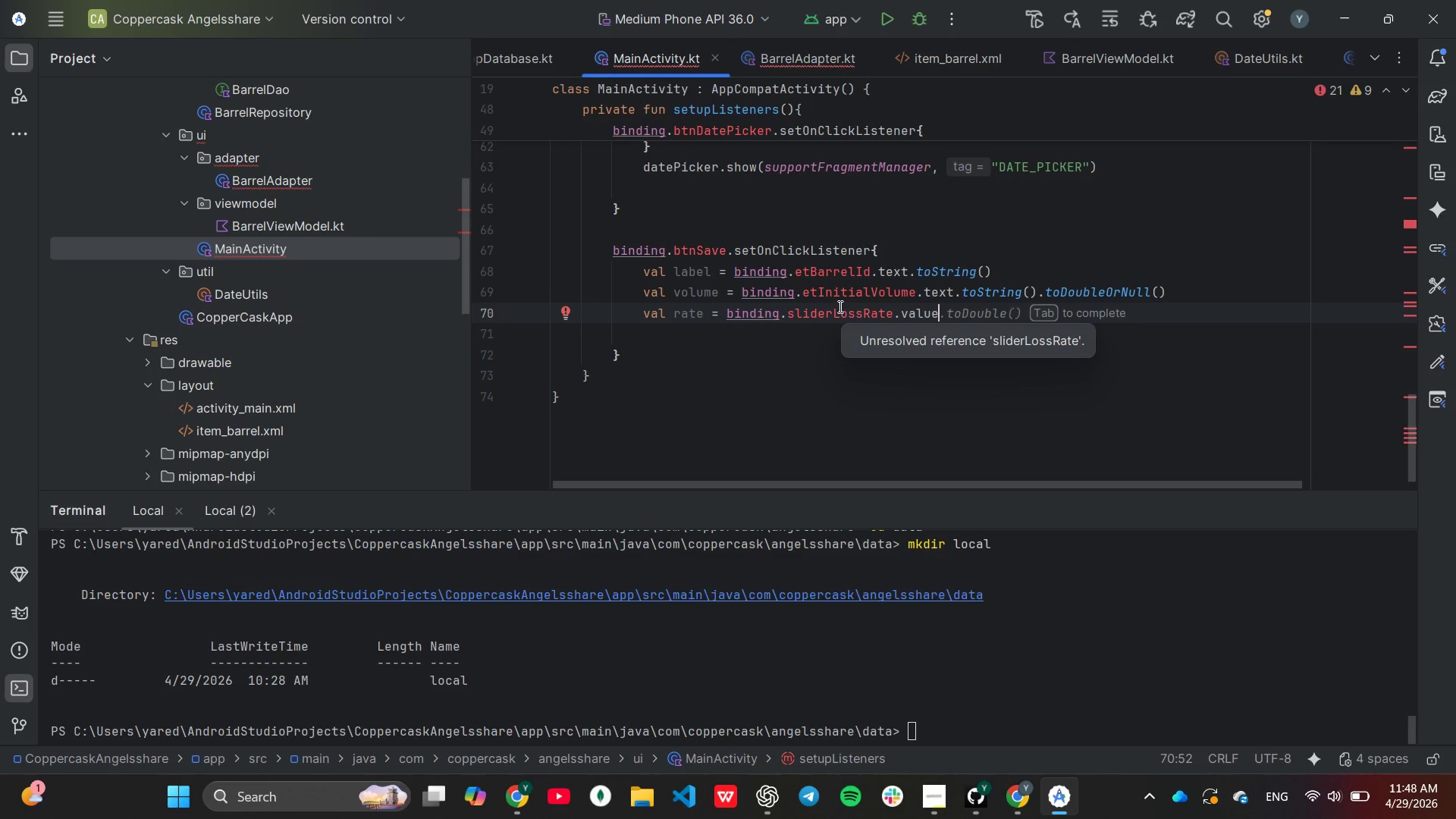 
wait(9.05)
 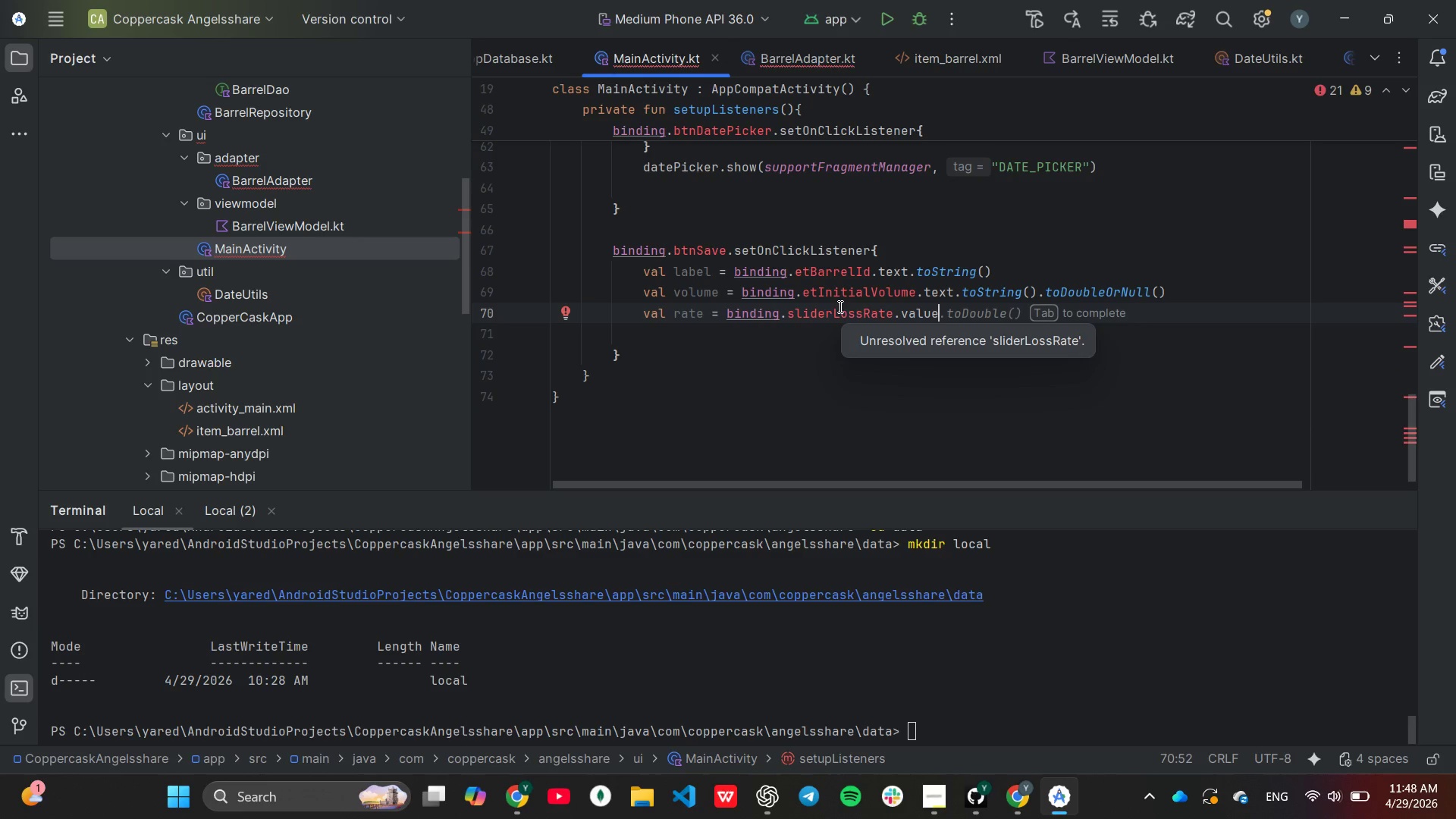 
type( / 100.0)
 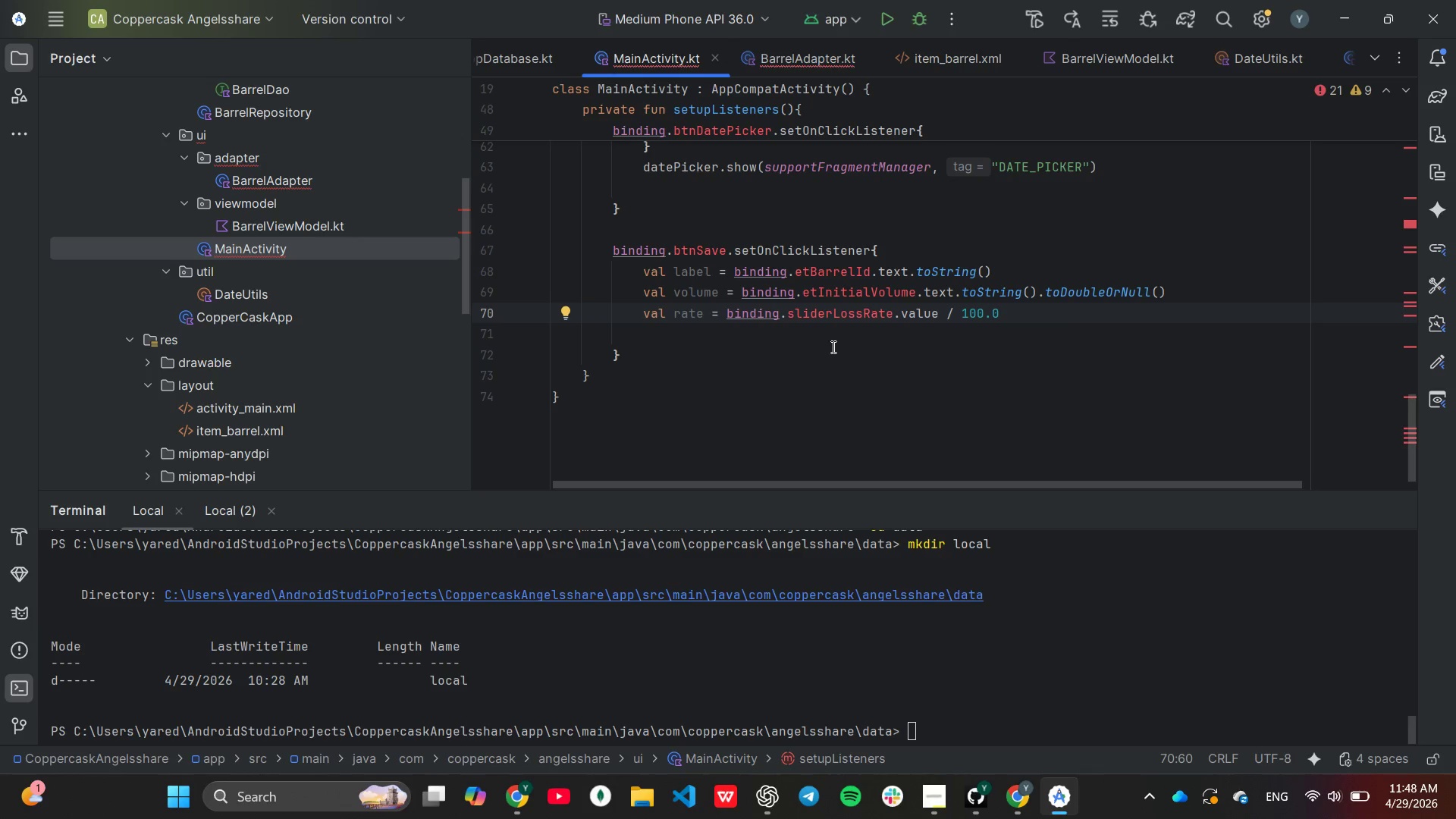 
wait(6.42)
 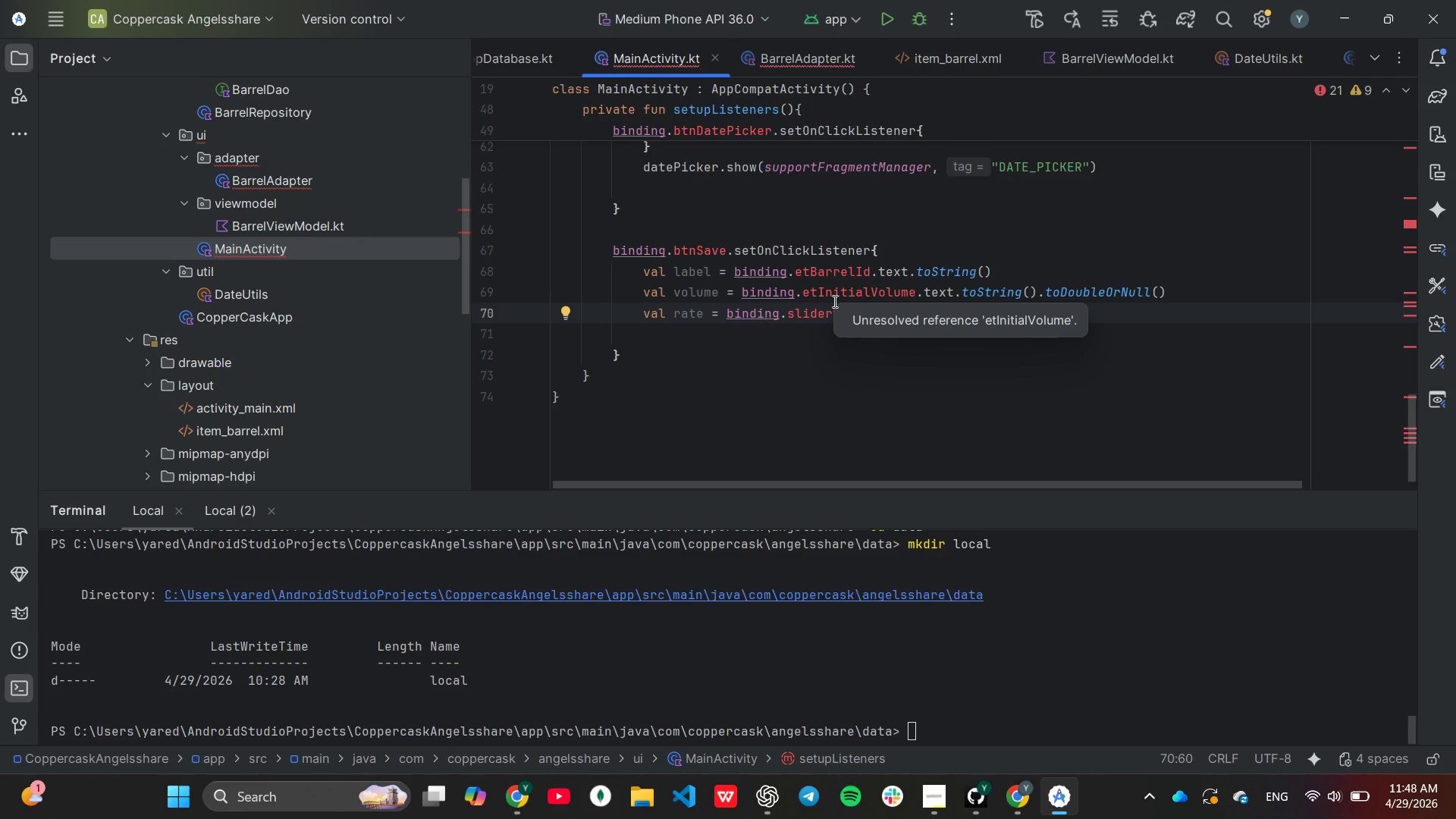 
key(Enter)
 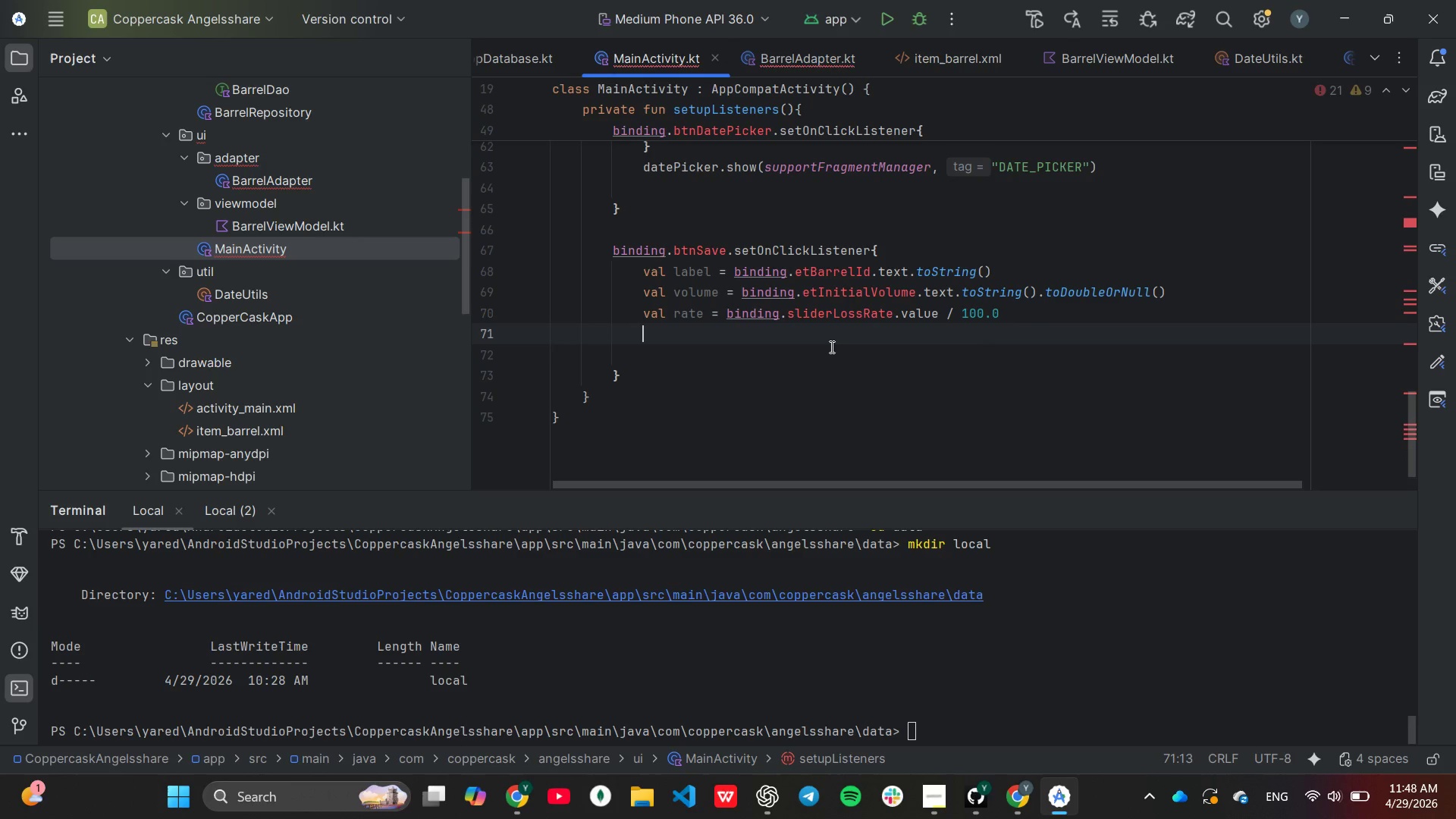 
key(Enter)
 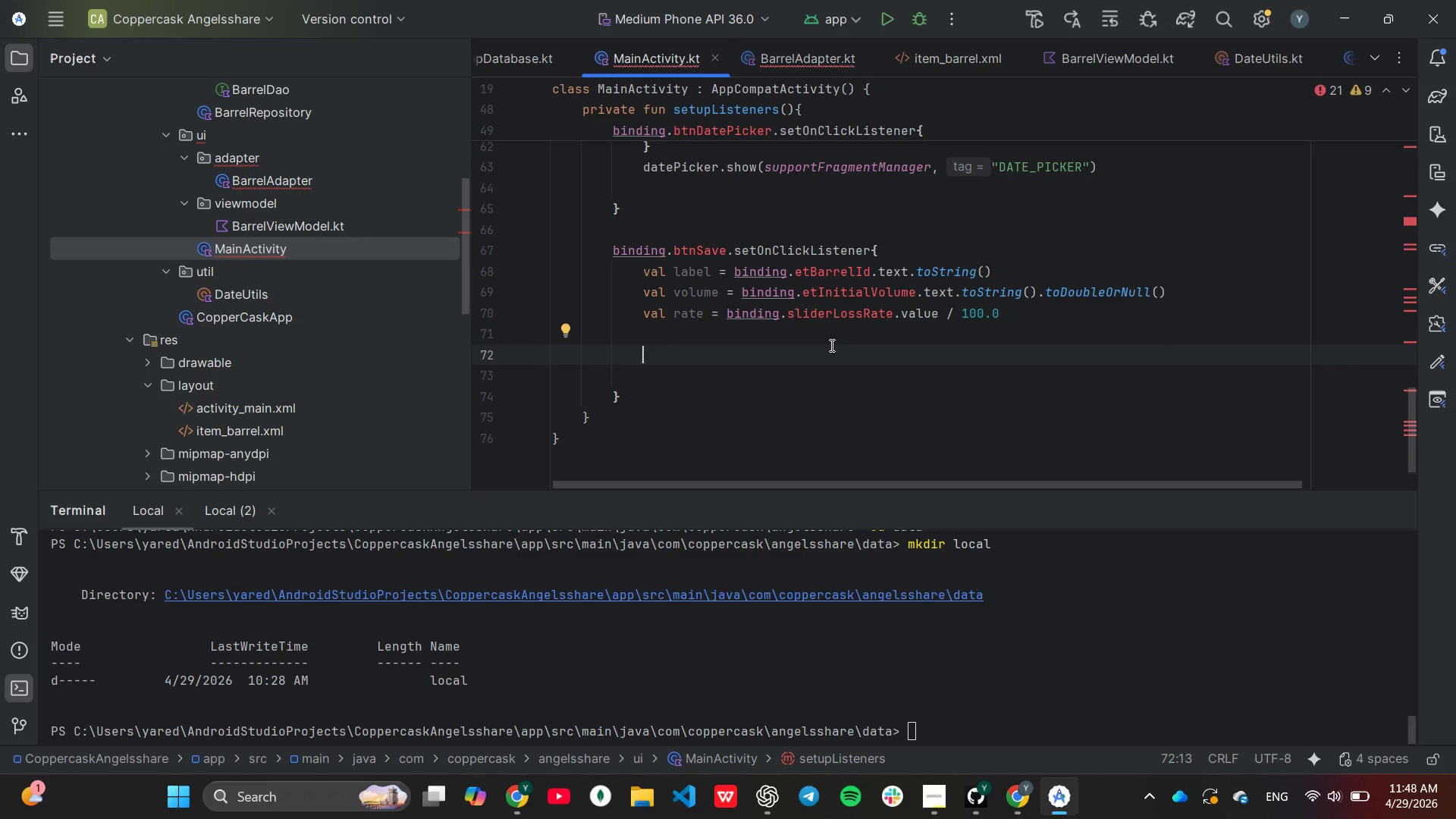 
type(if)
 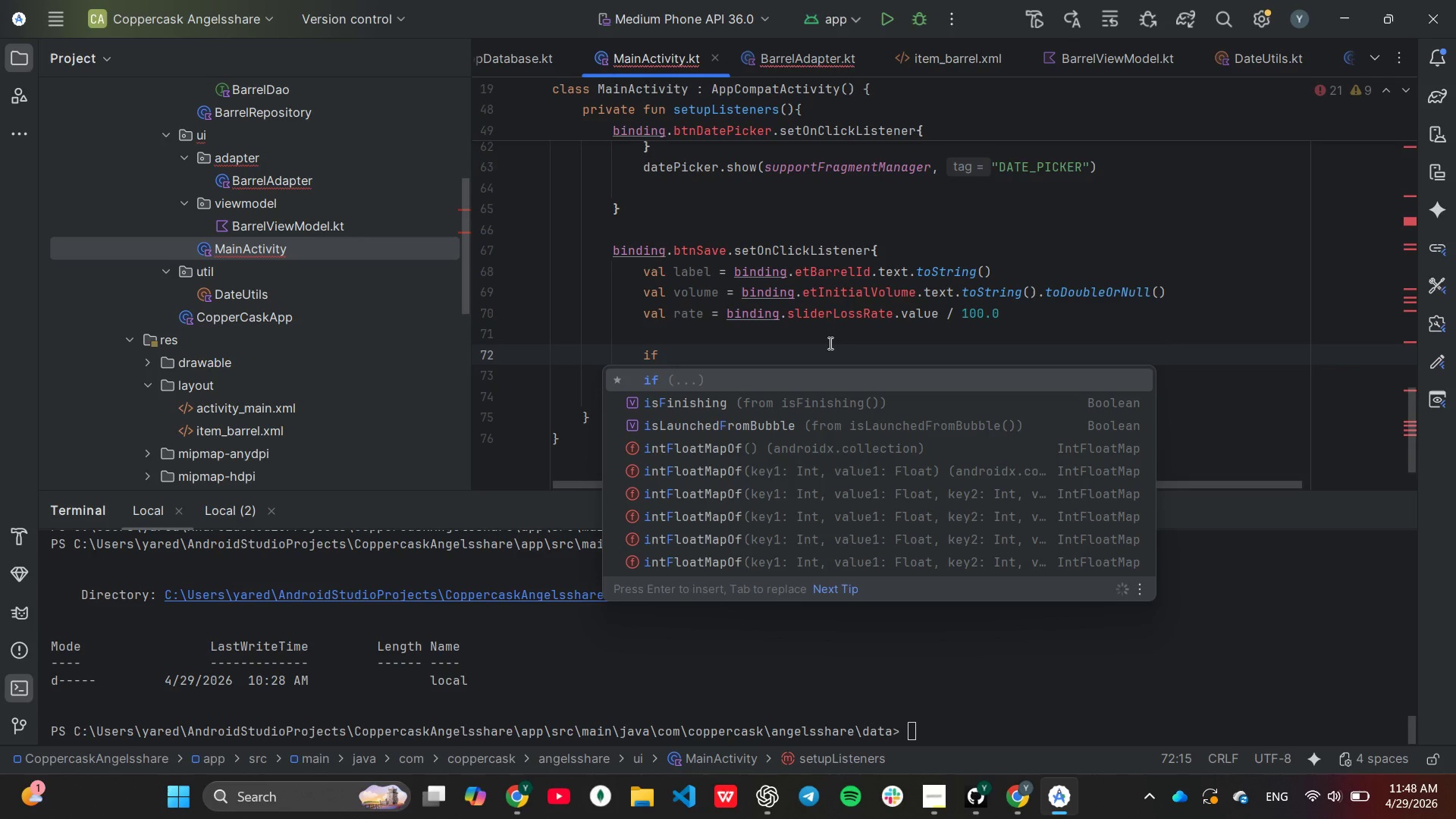 
key(Enter)
 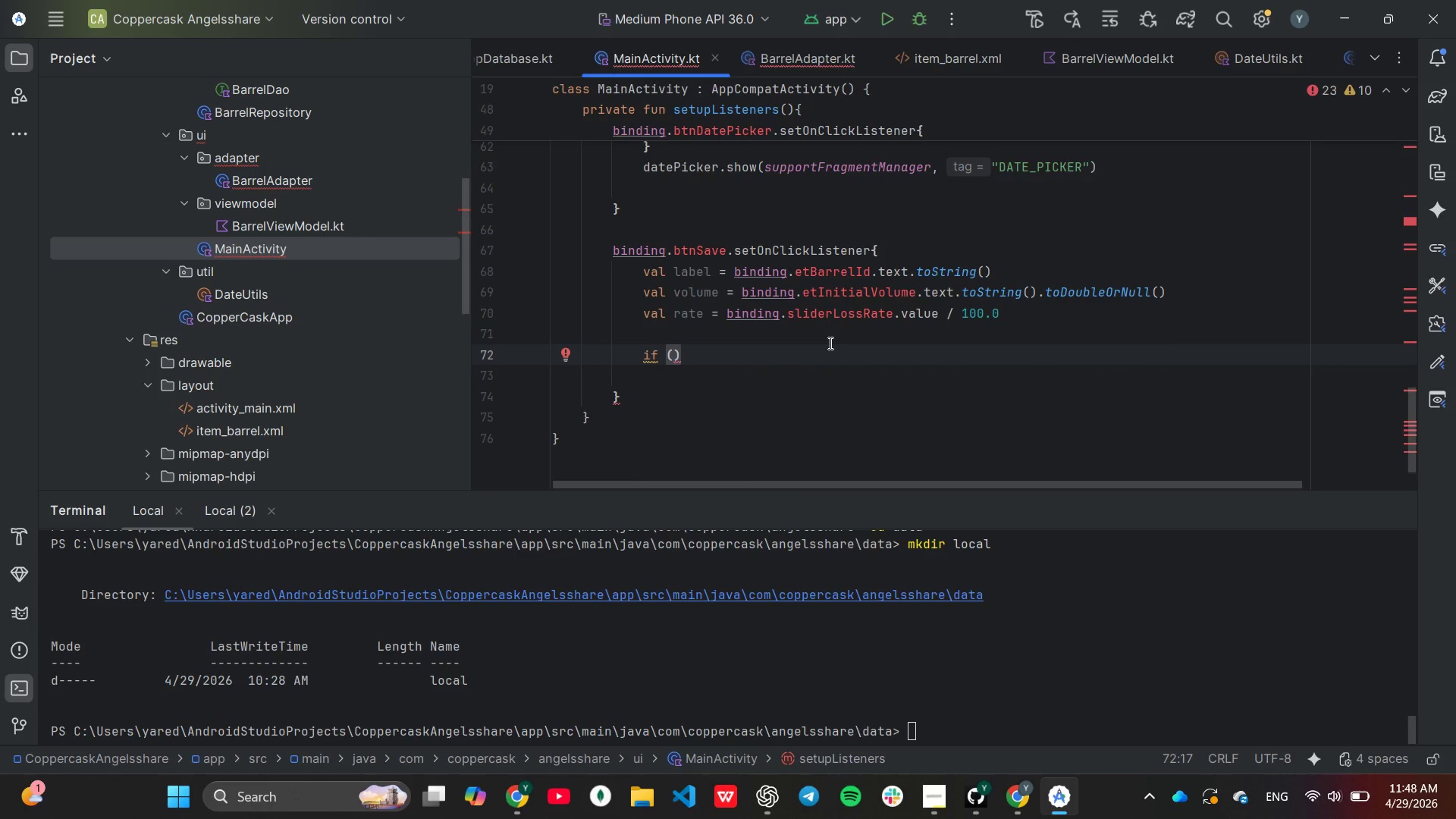 
type(la)
 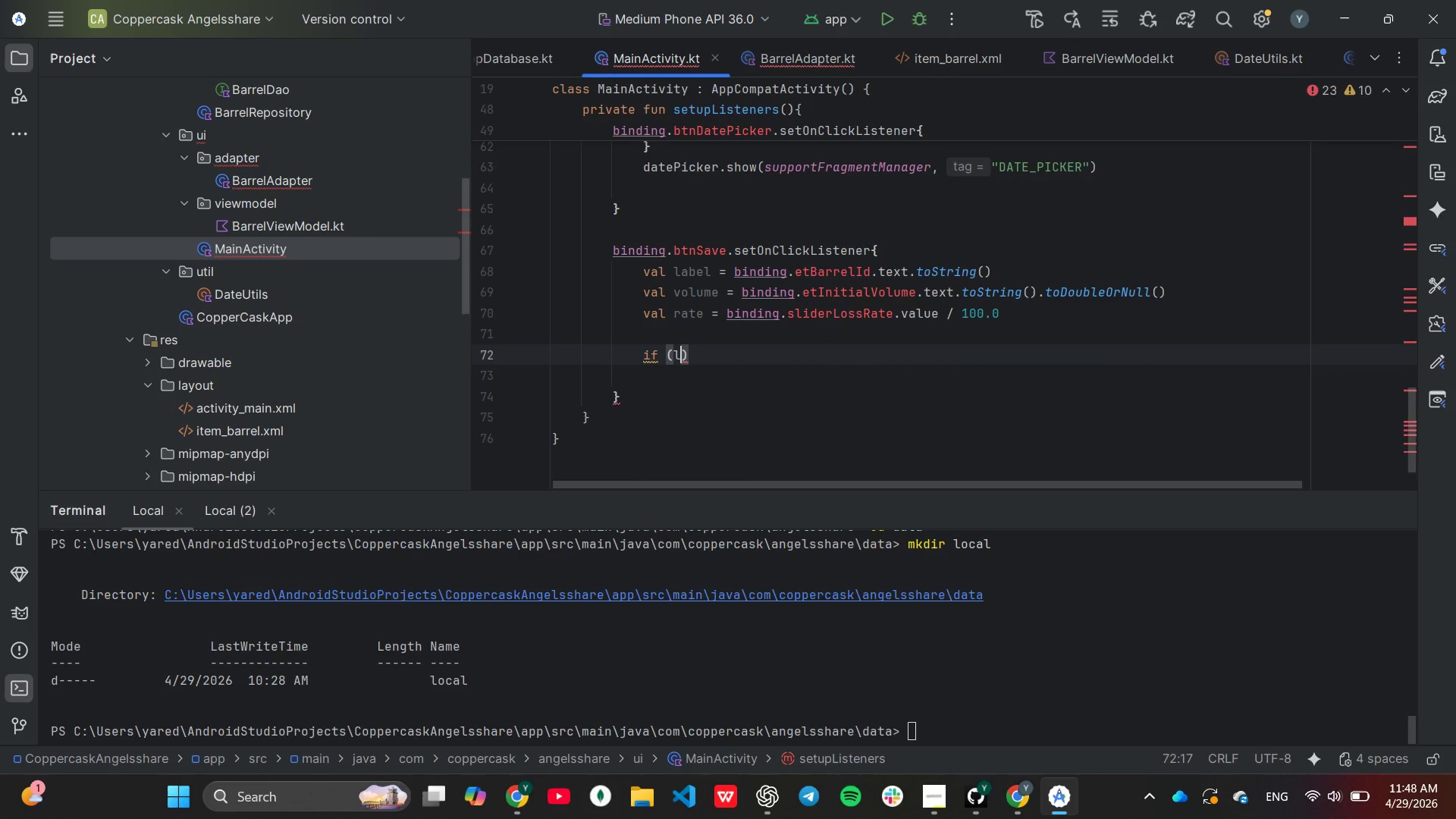 
key(Enter)
 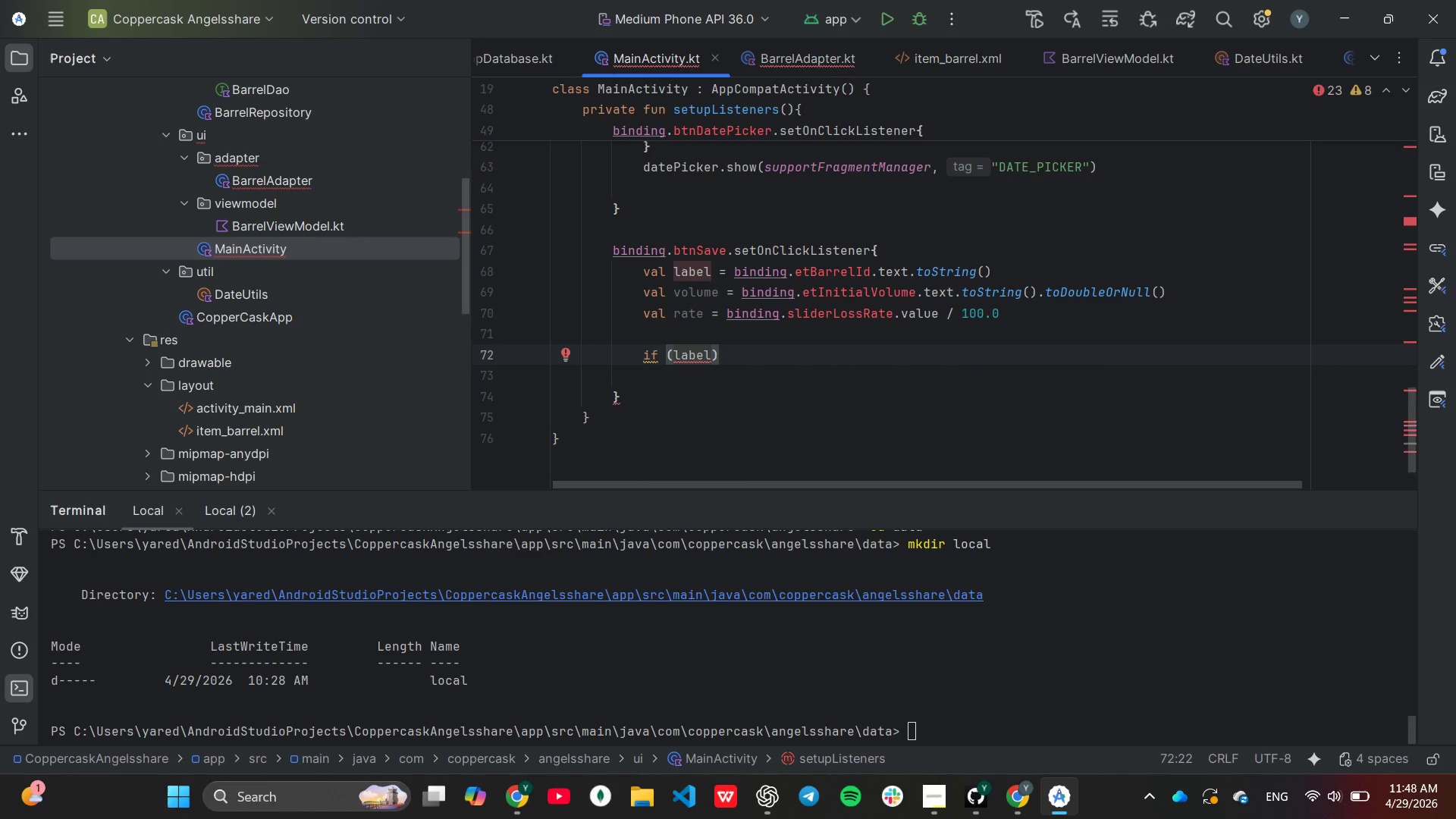 
type(.is)
 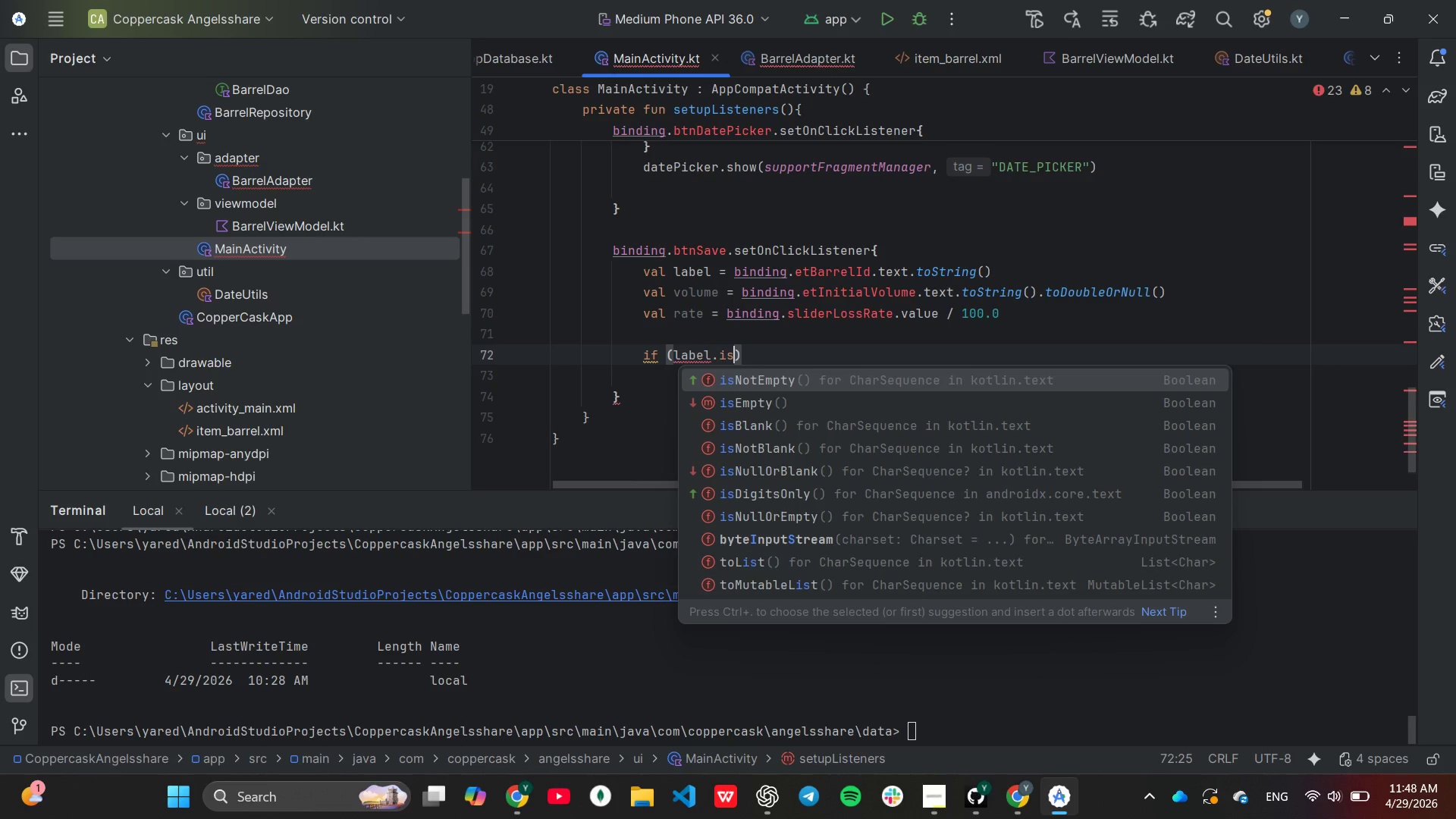 
key(Enter)
 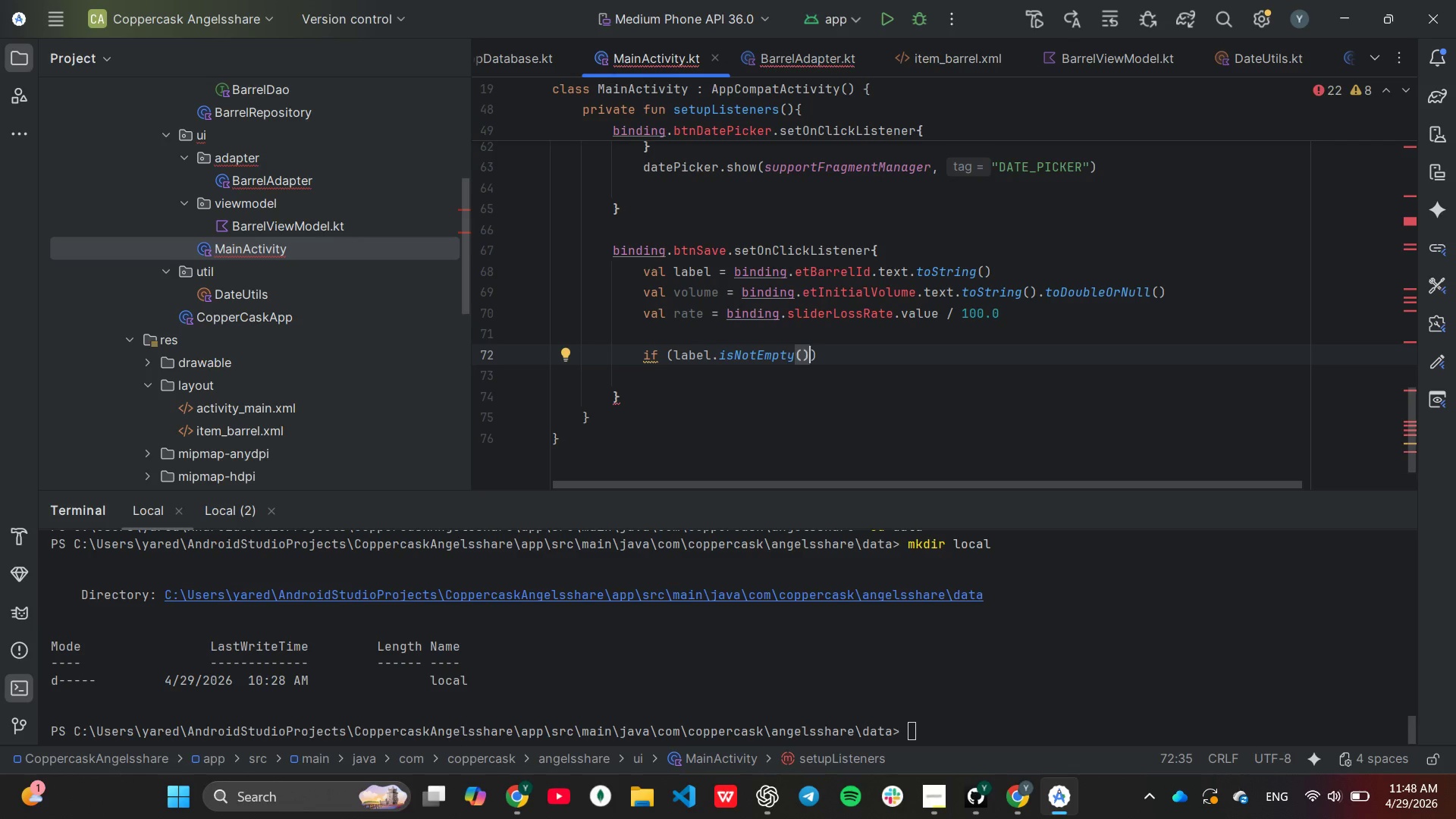 
type( && )
 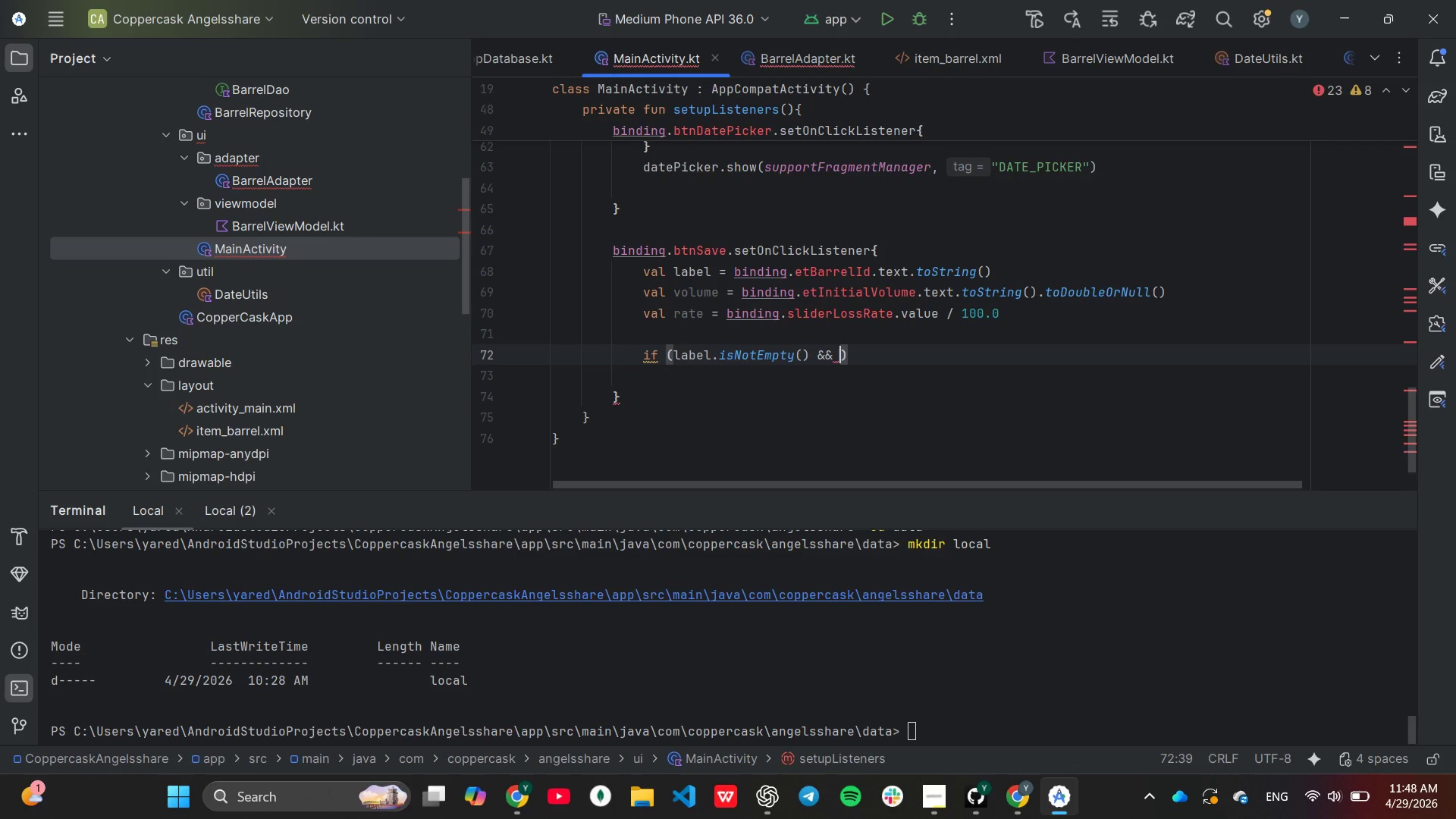 
key(Tab)
 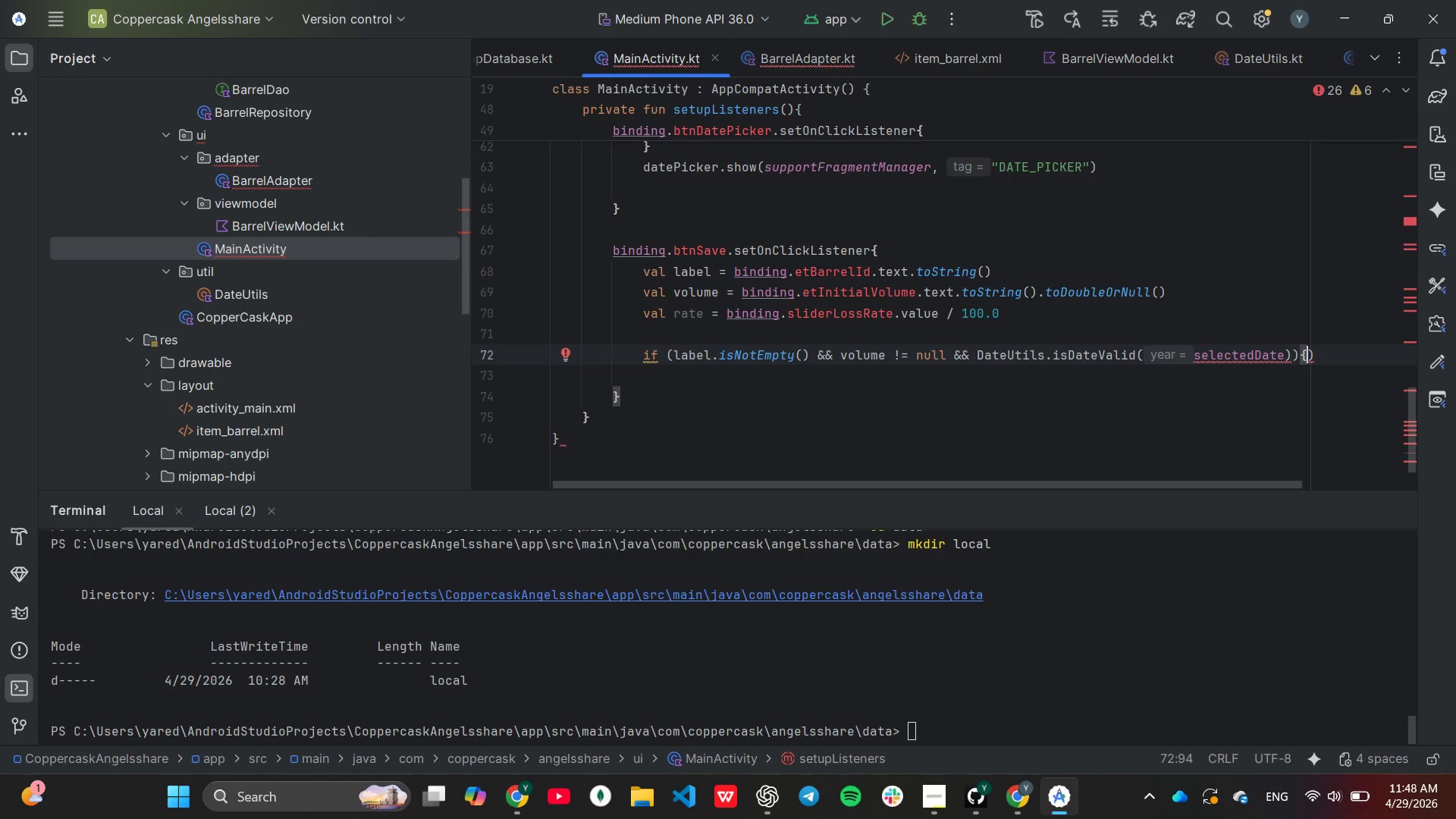 
wait(10.19)
 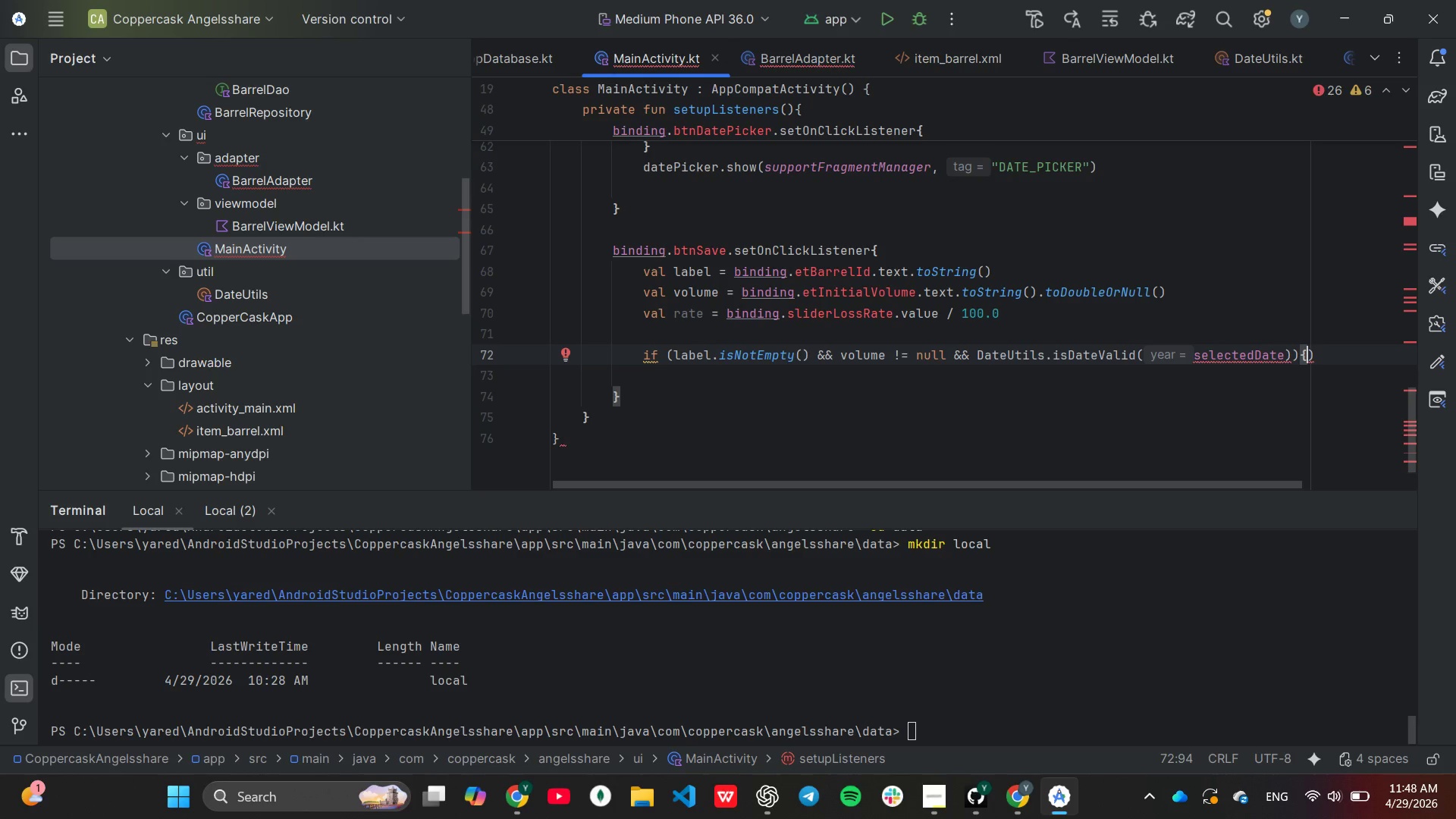 
hold_key(key=Backspace, duration=1.77)
 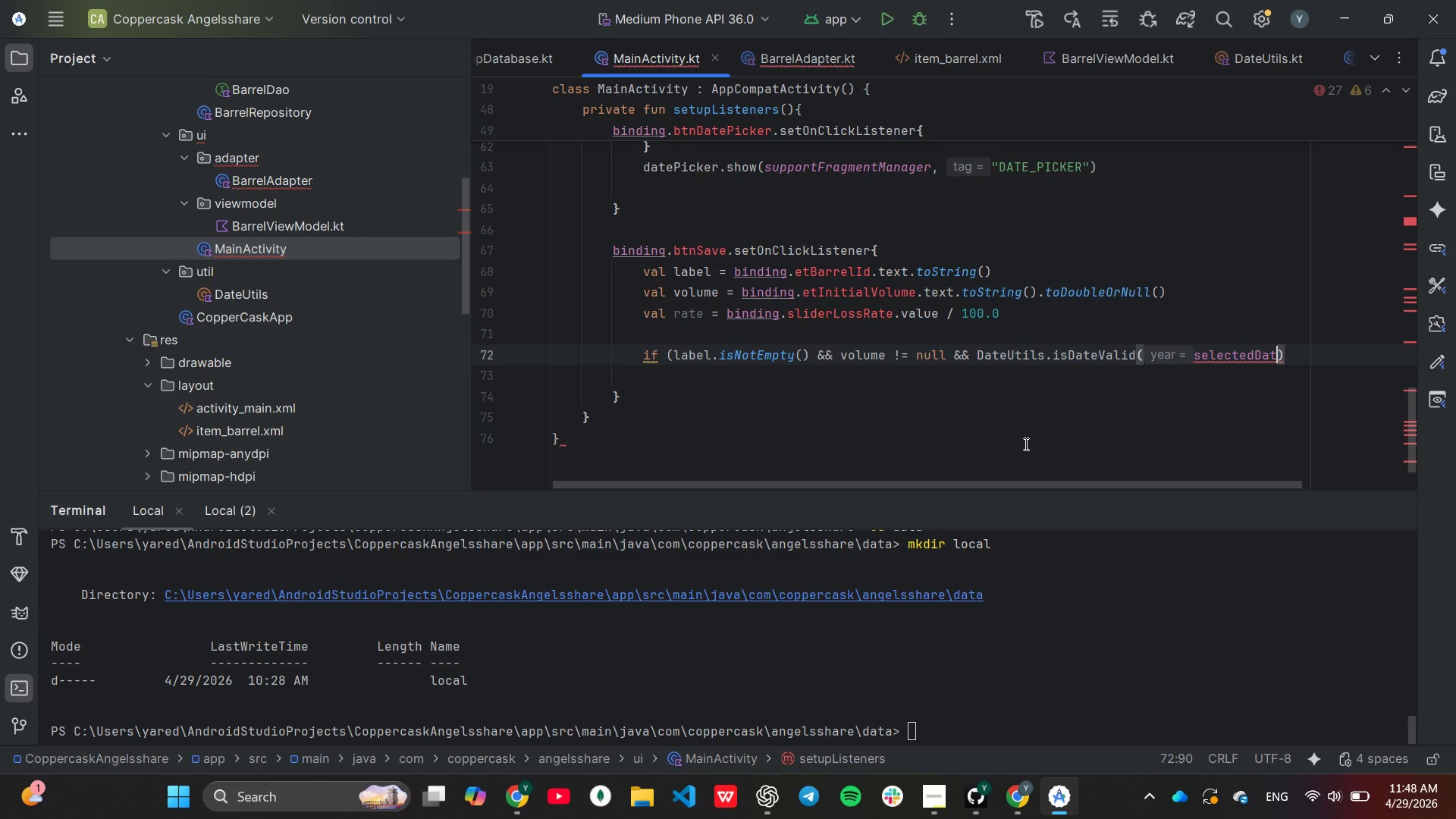 
hold_key(key=Backspace, duration=1.78)
 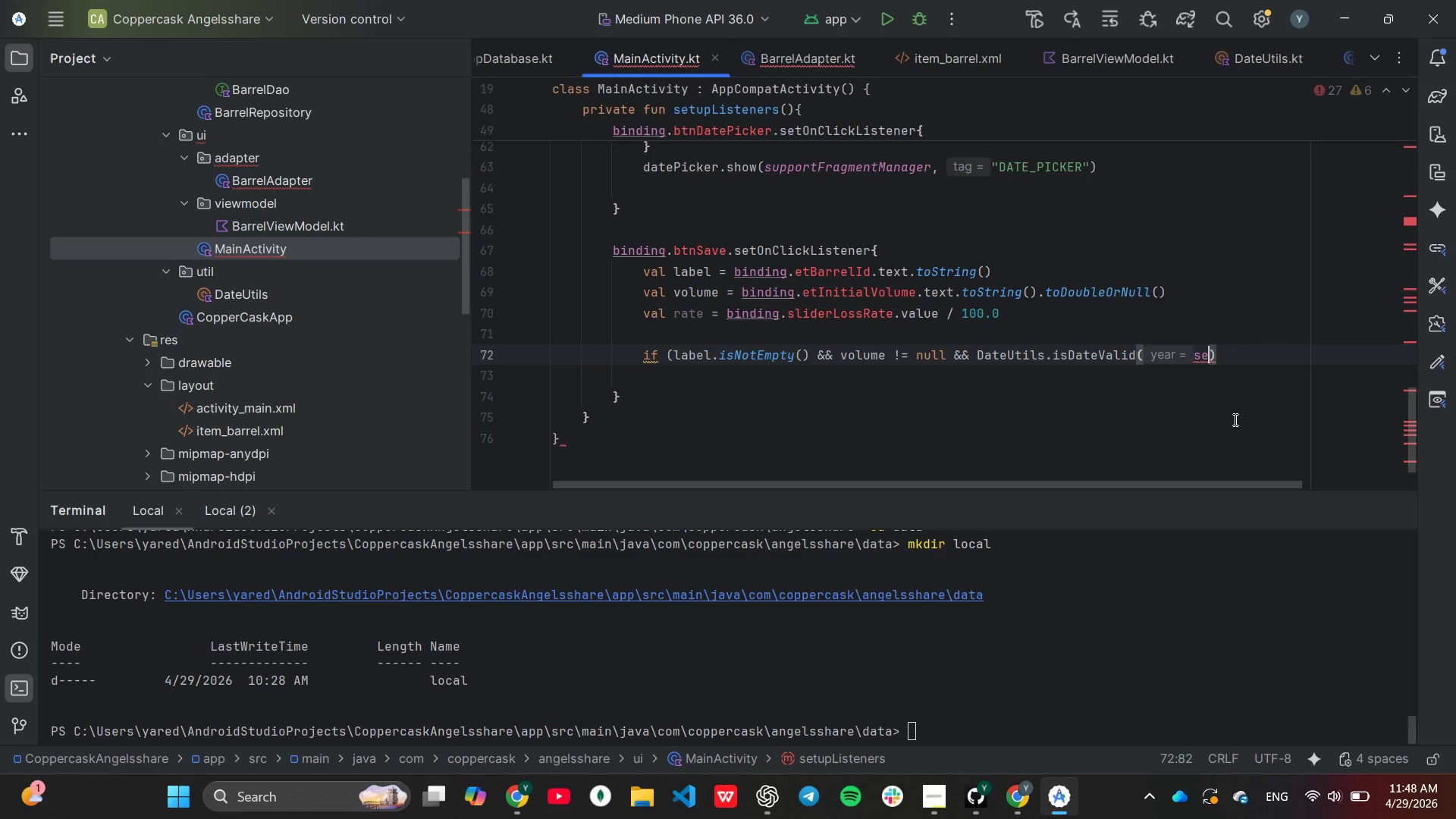 
hold_key(key=Backspace, duration=1.52)
 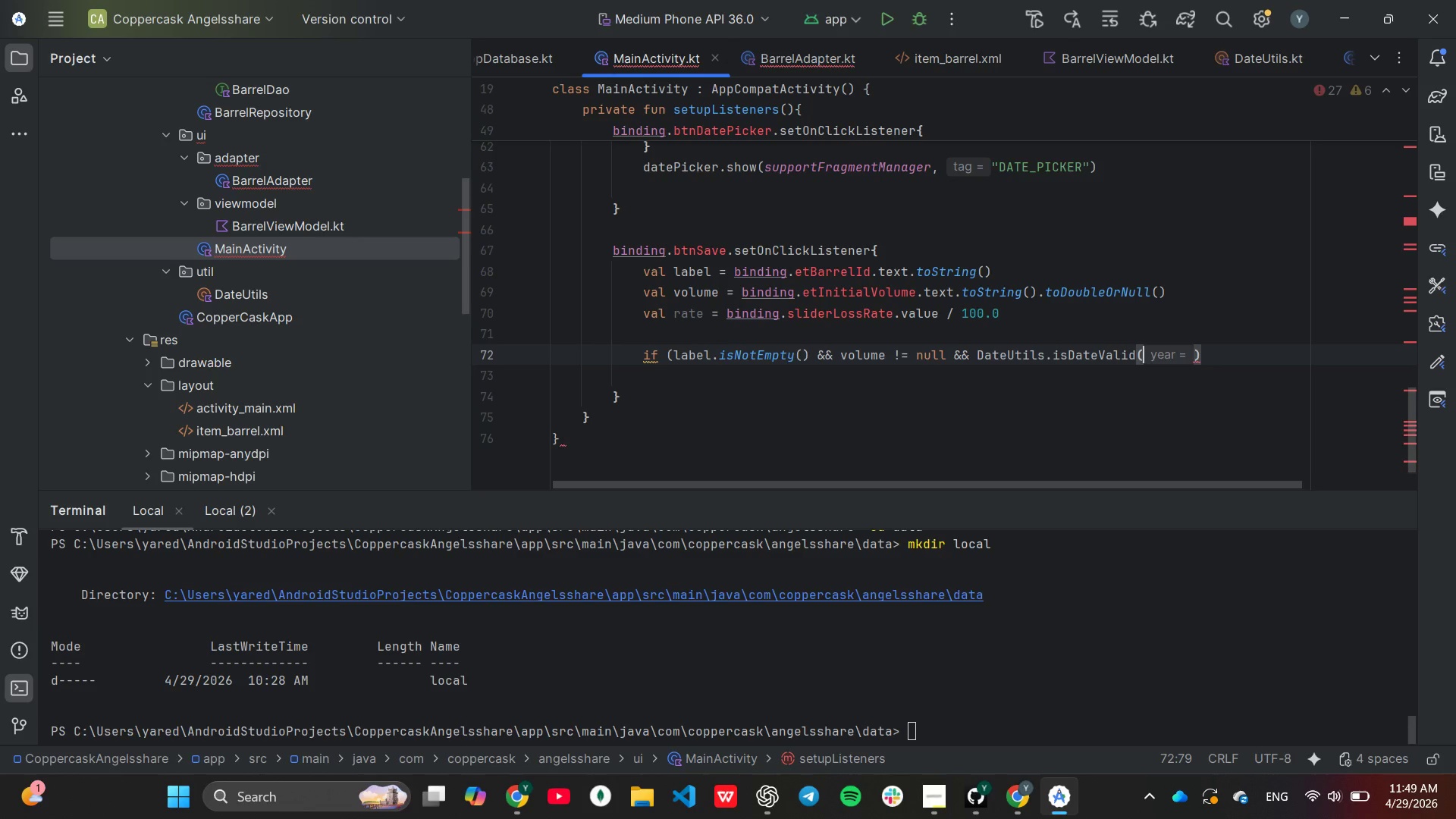 
hold_key(key=Backspace, duration=1.56)
 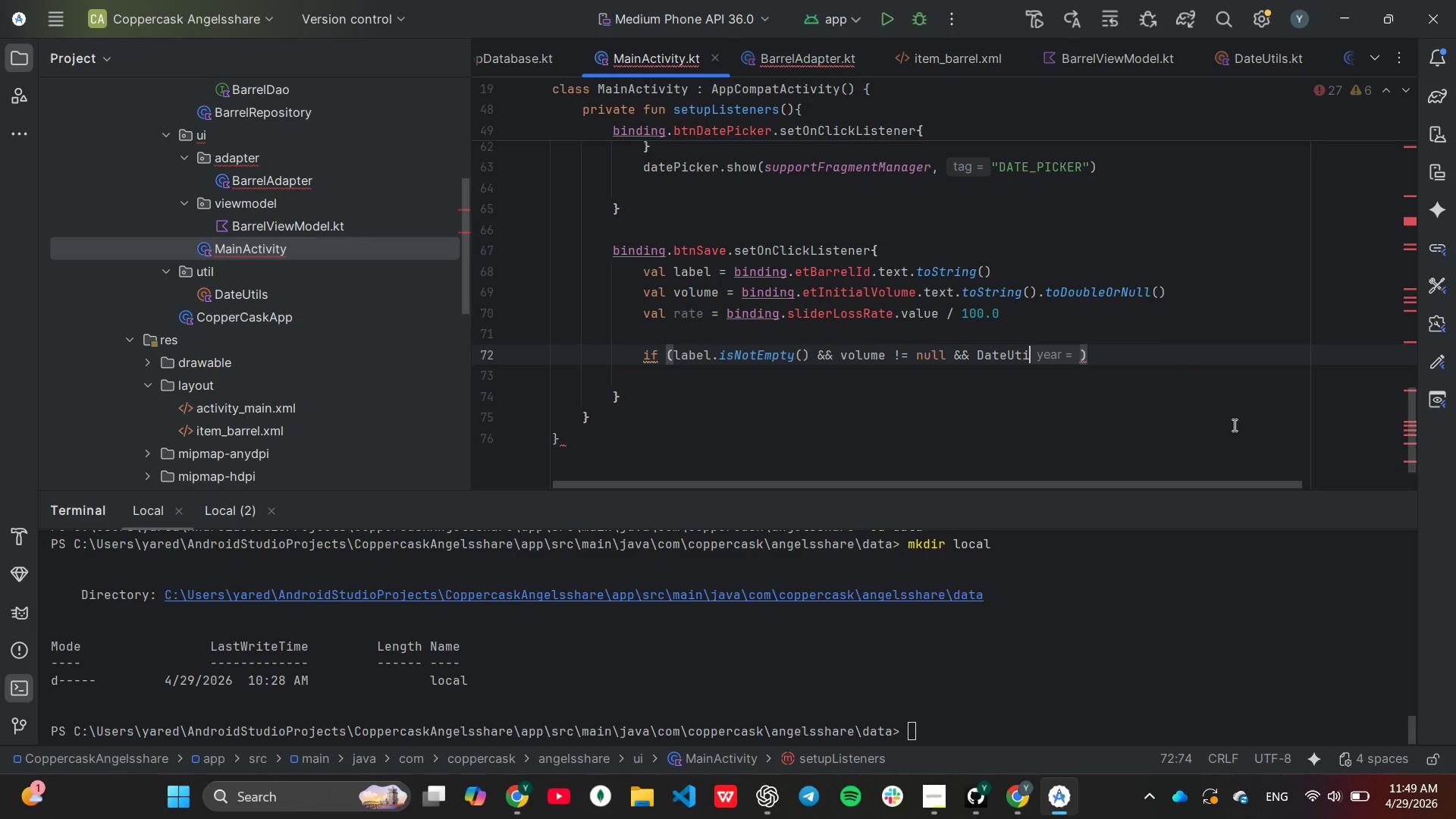 
hold_key(key=Backspace, duration=0.33)
 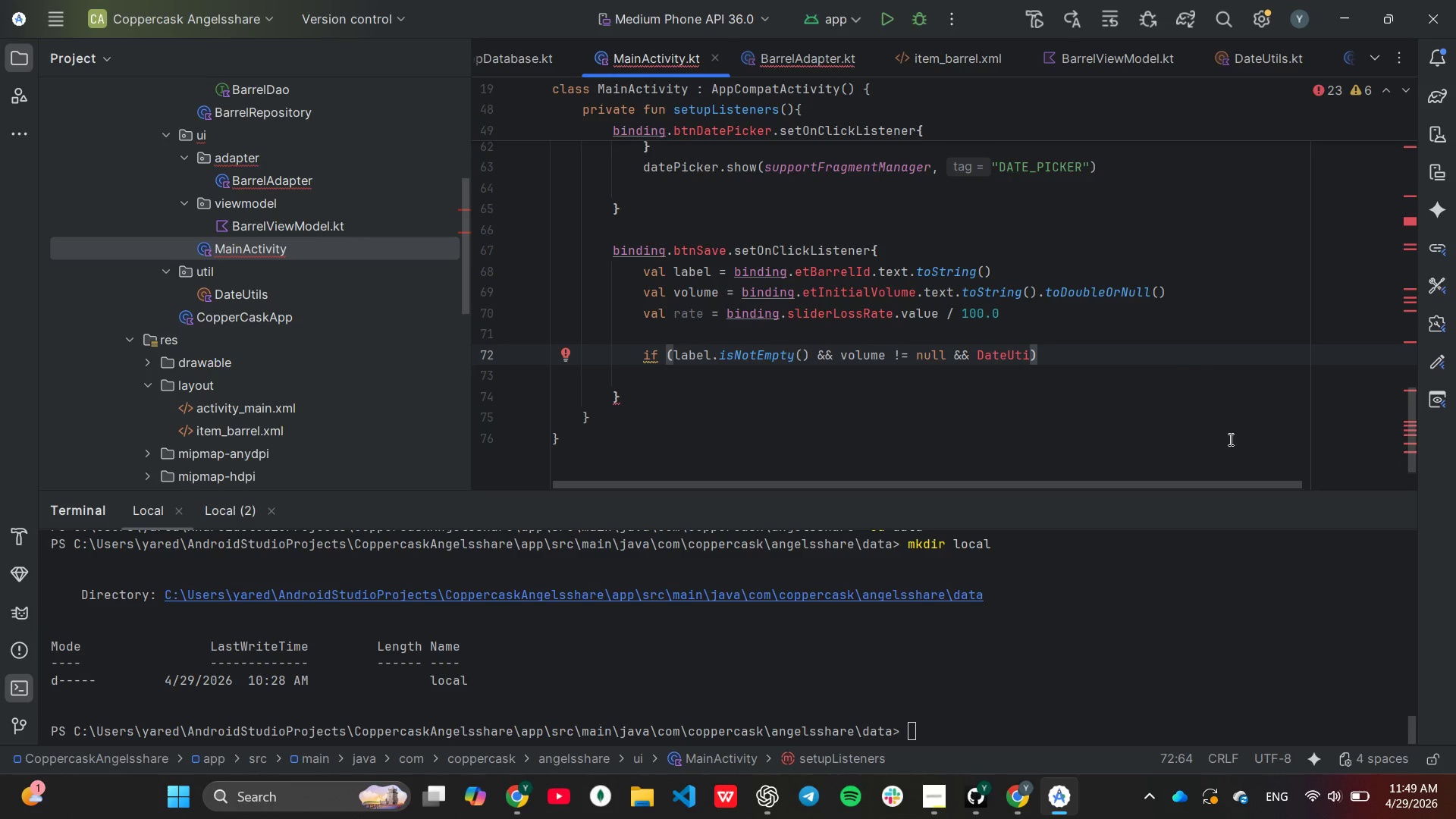 
hold_key(key=Backspace, duration=0.7)
 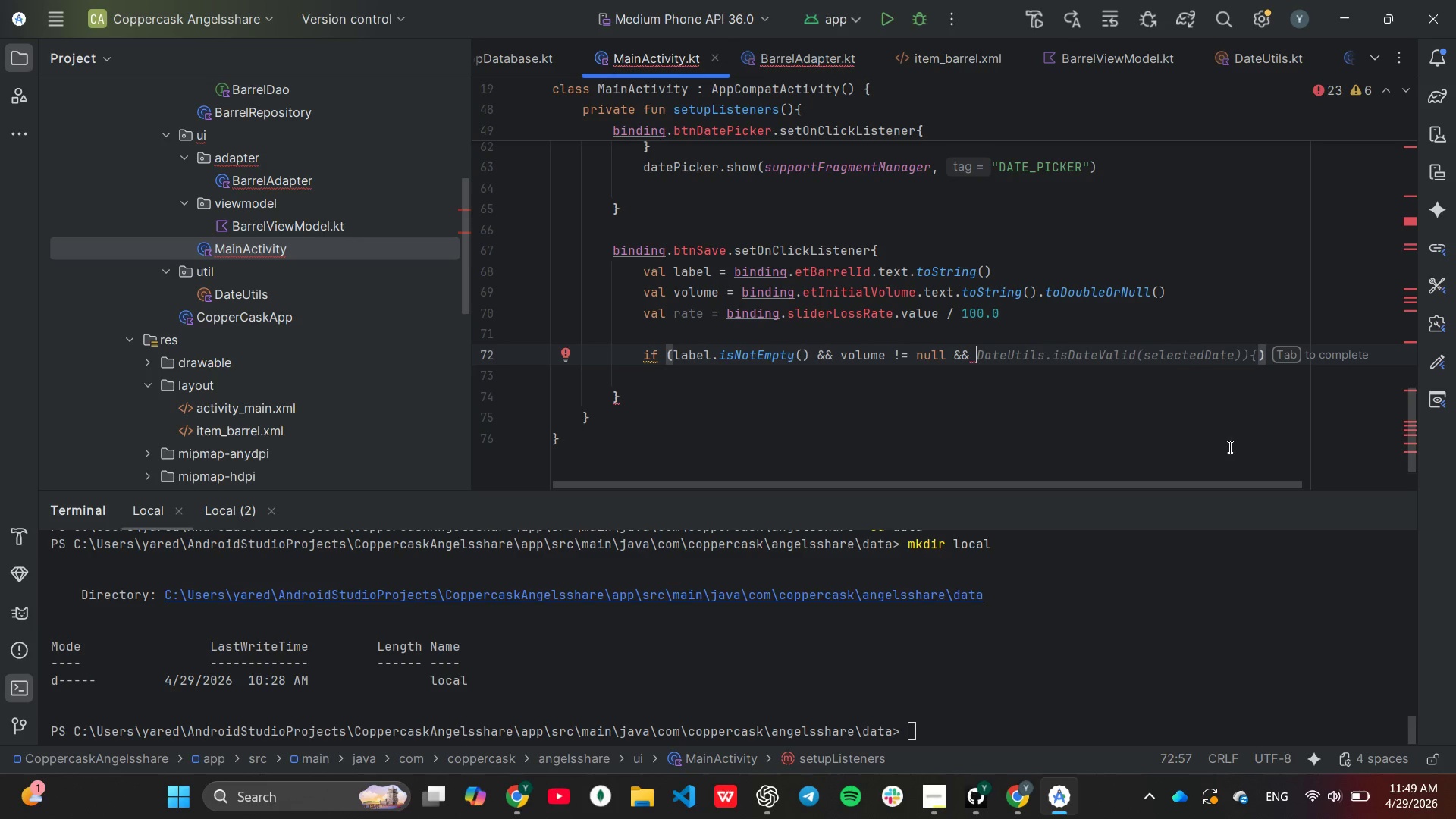 
key(V)
 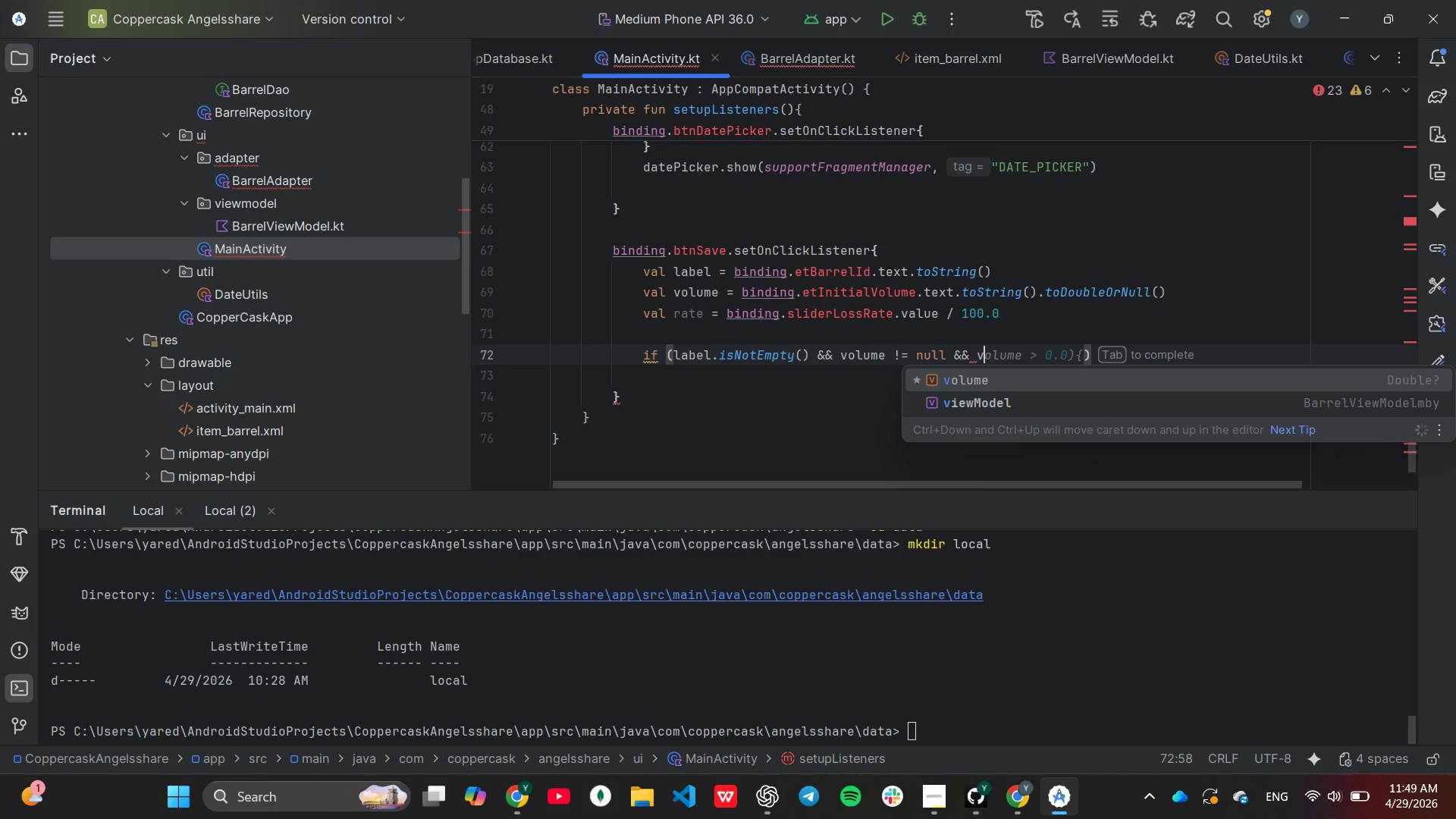 
key(Tab)
 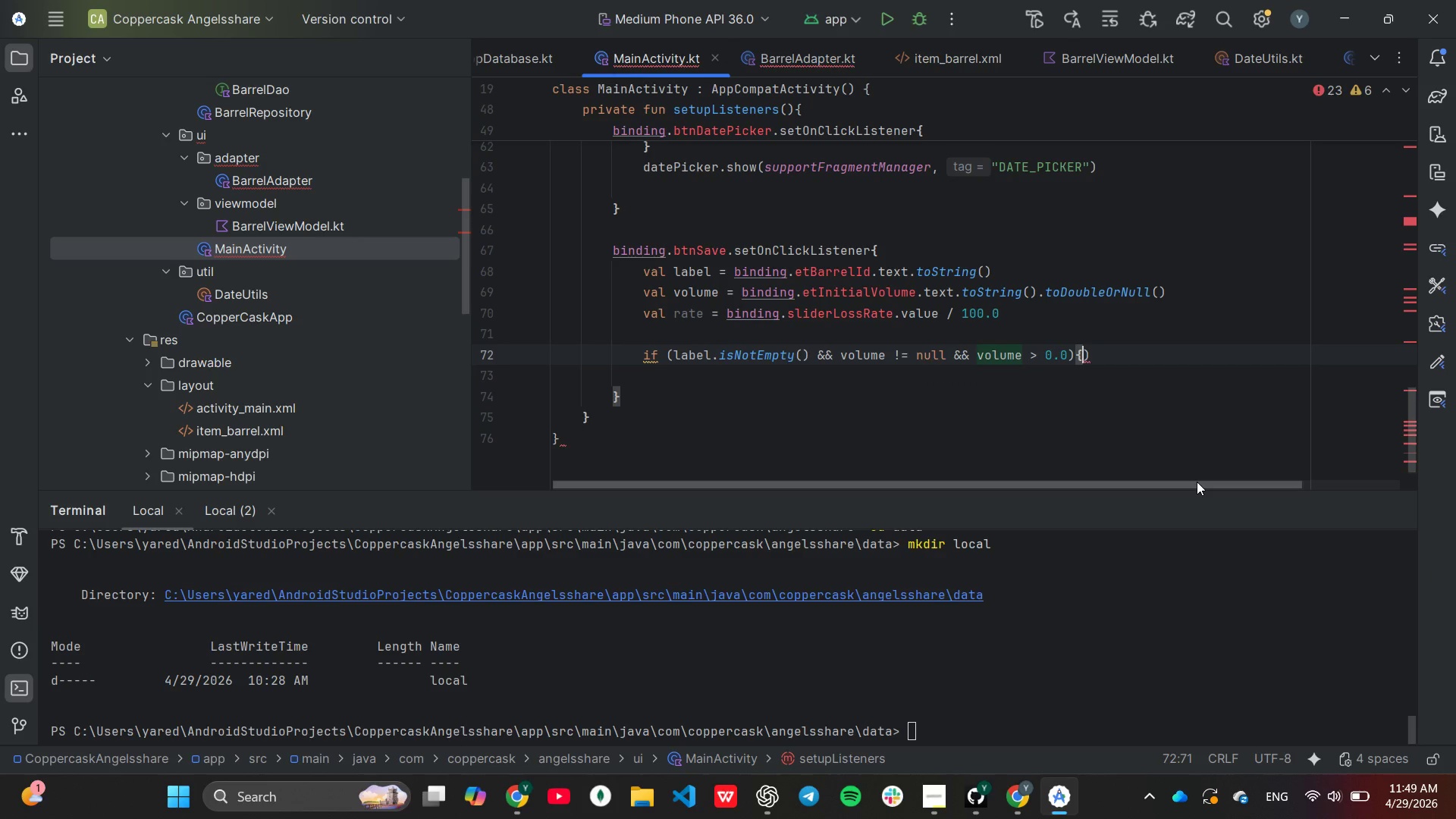 
key(Backspace)
 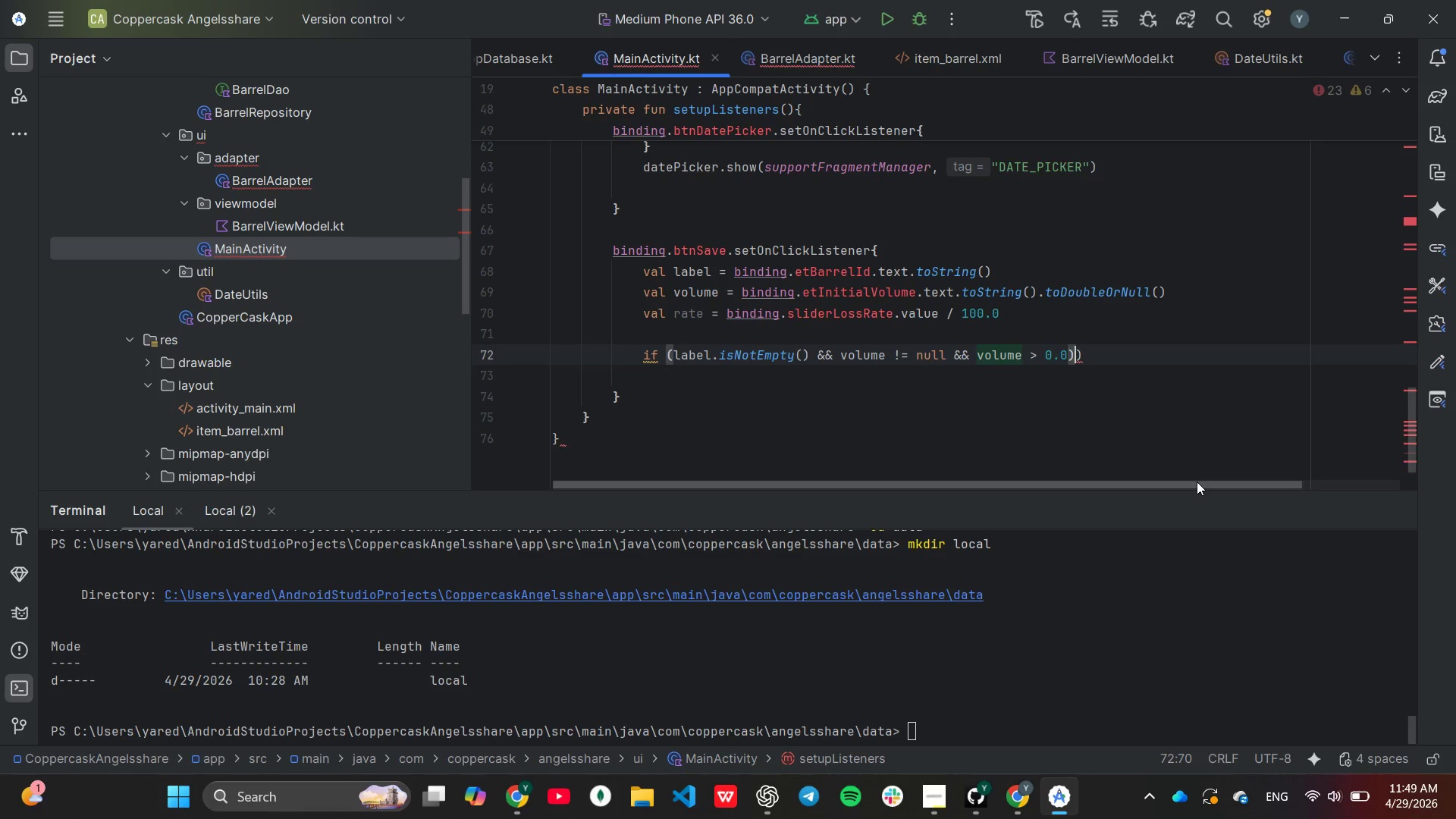 
key(Backspace)
 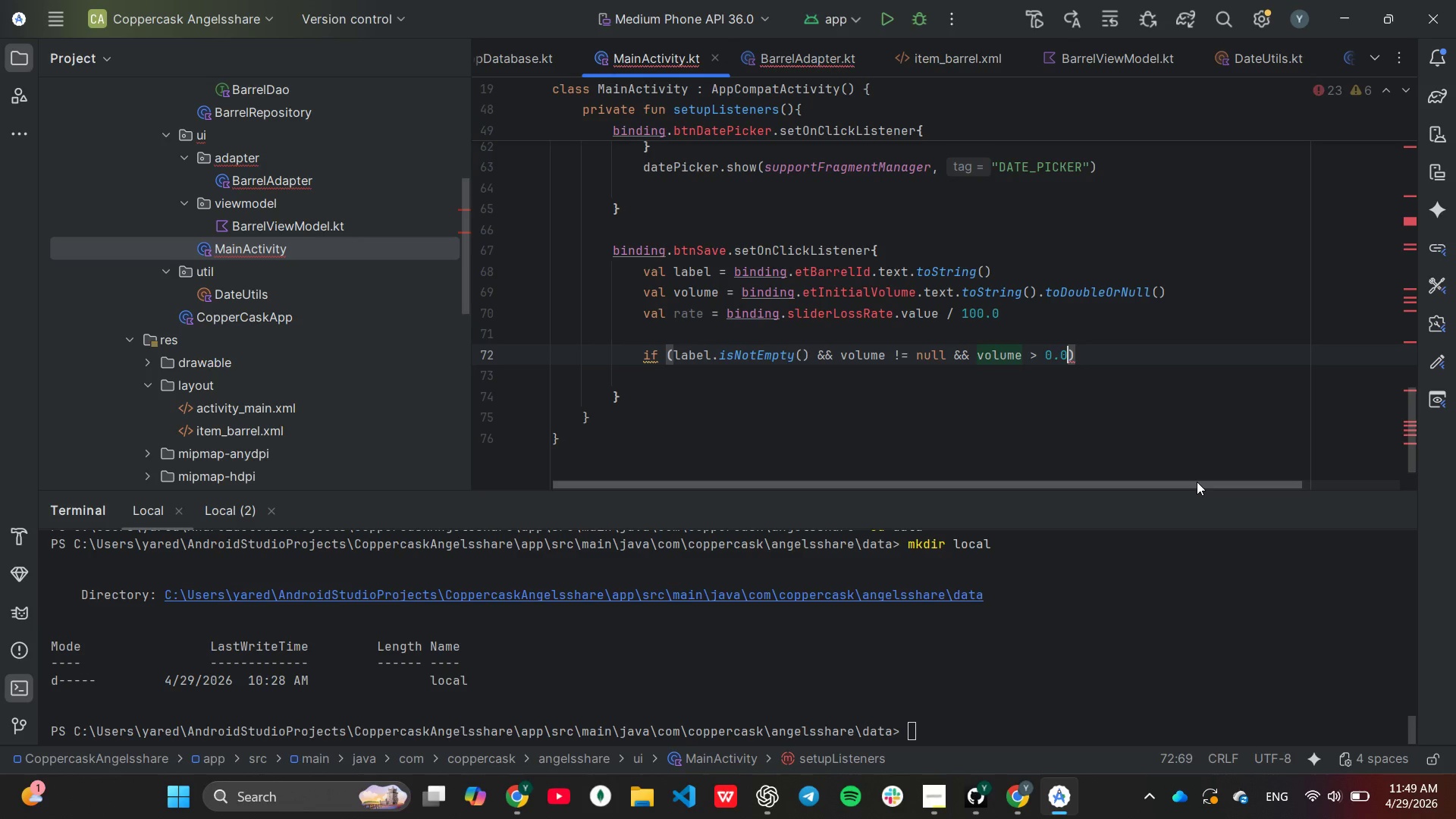 
key(ArrowRight)
 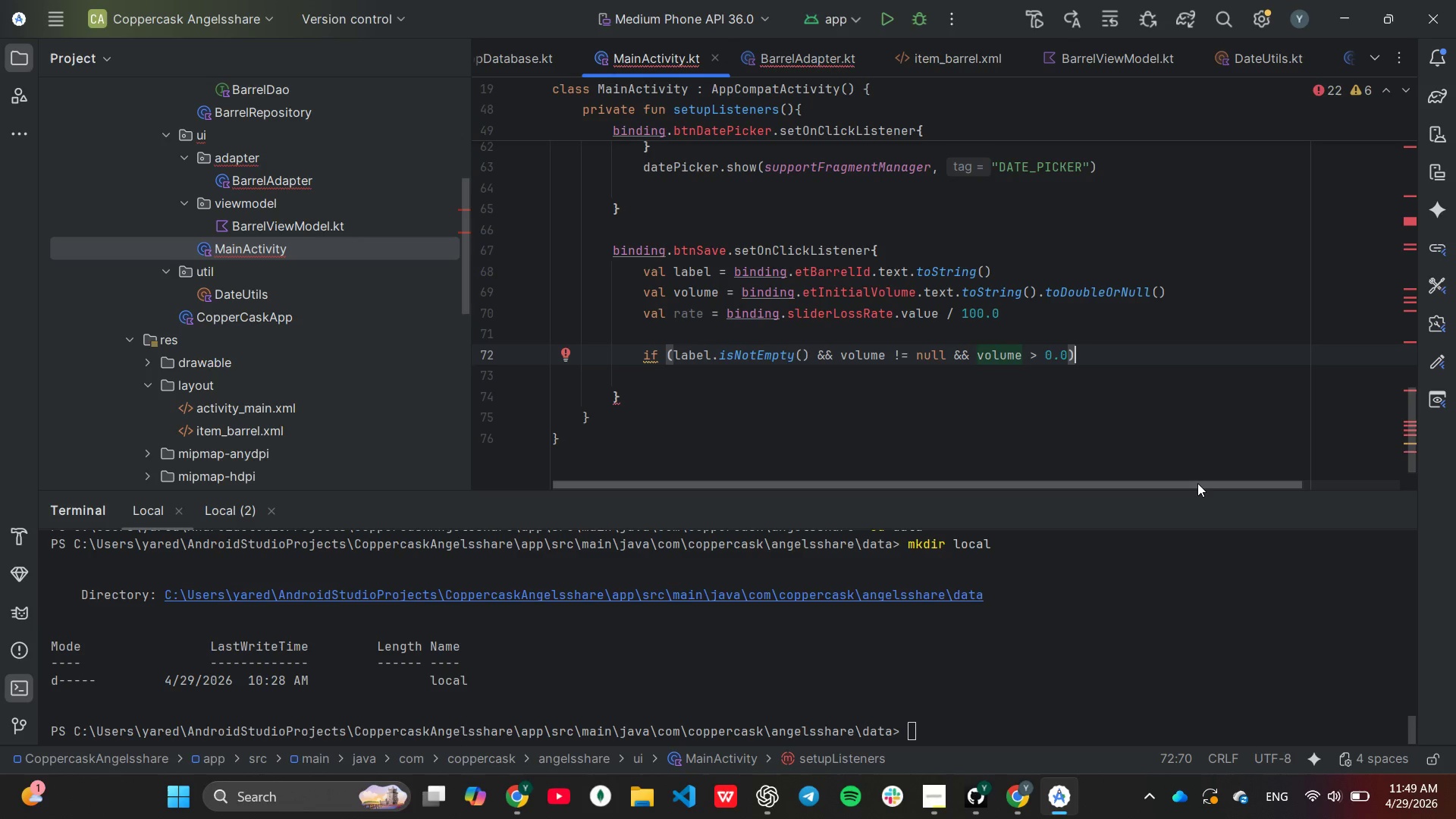 
key(Shift+ShiftLeft)
 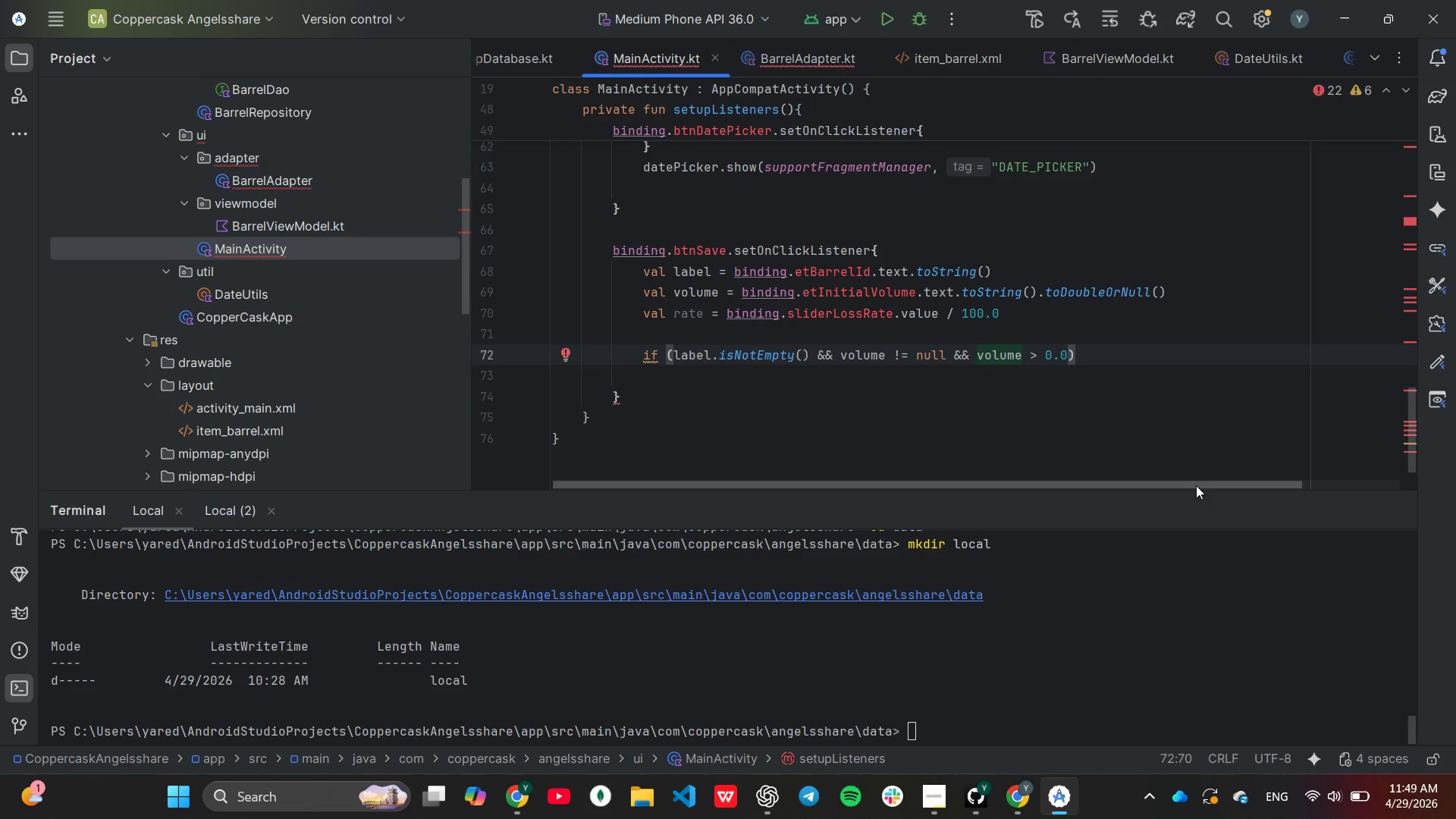 
key(Shift+BracketLeft)
 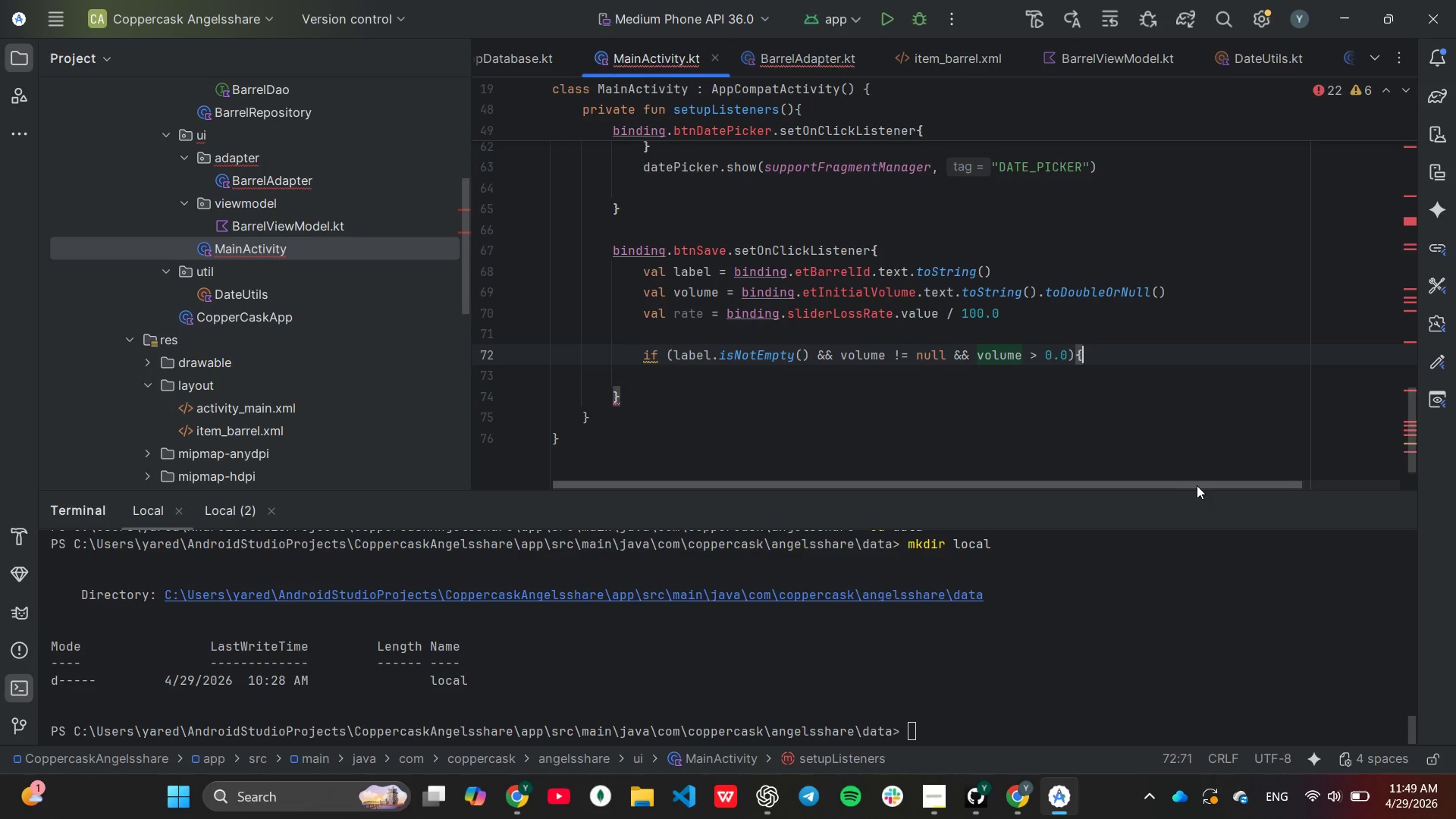 
key(Enter)
 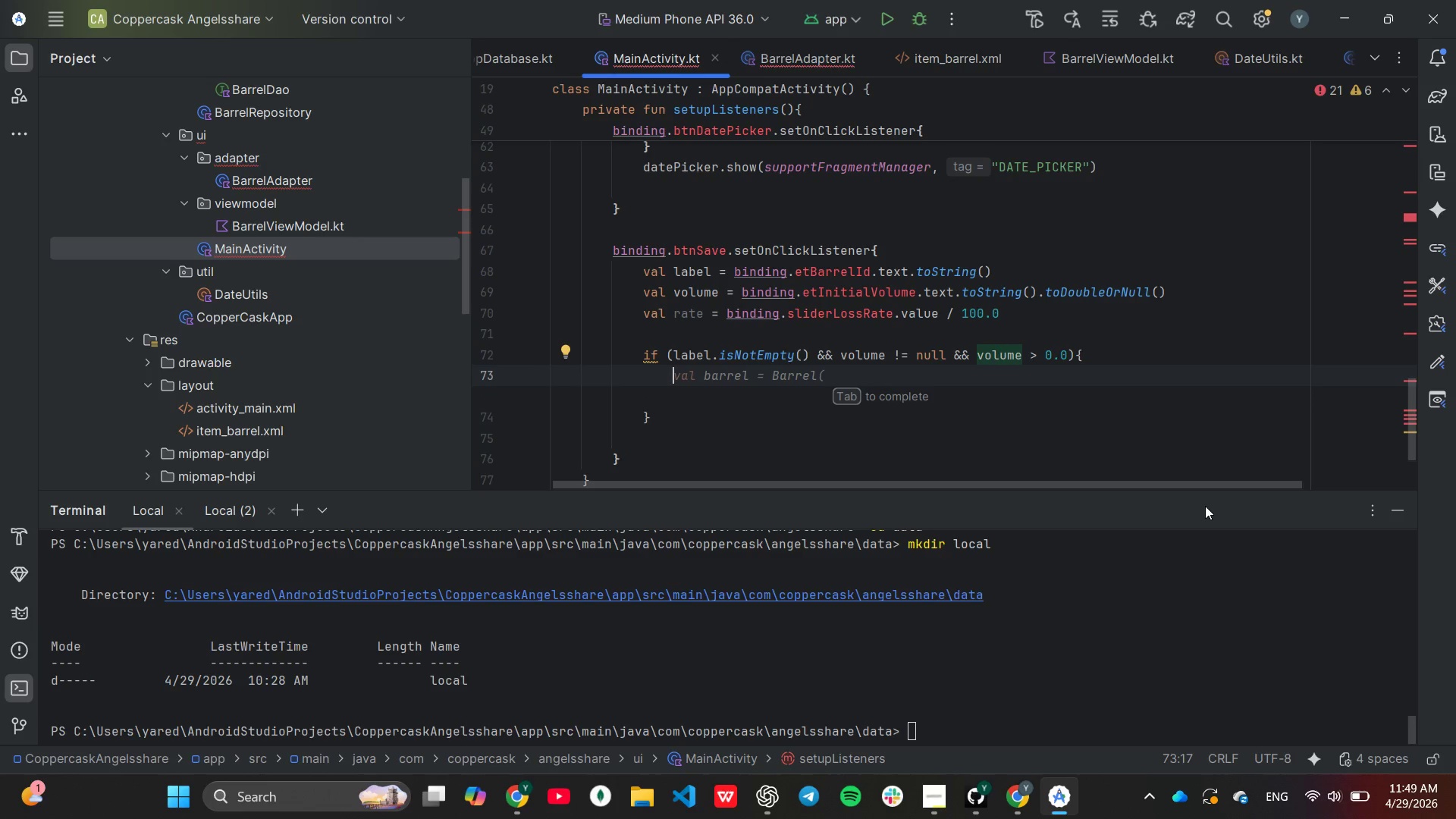 
wait(7.34)
 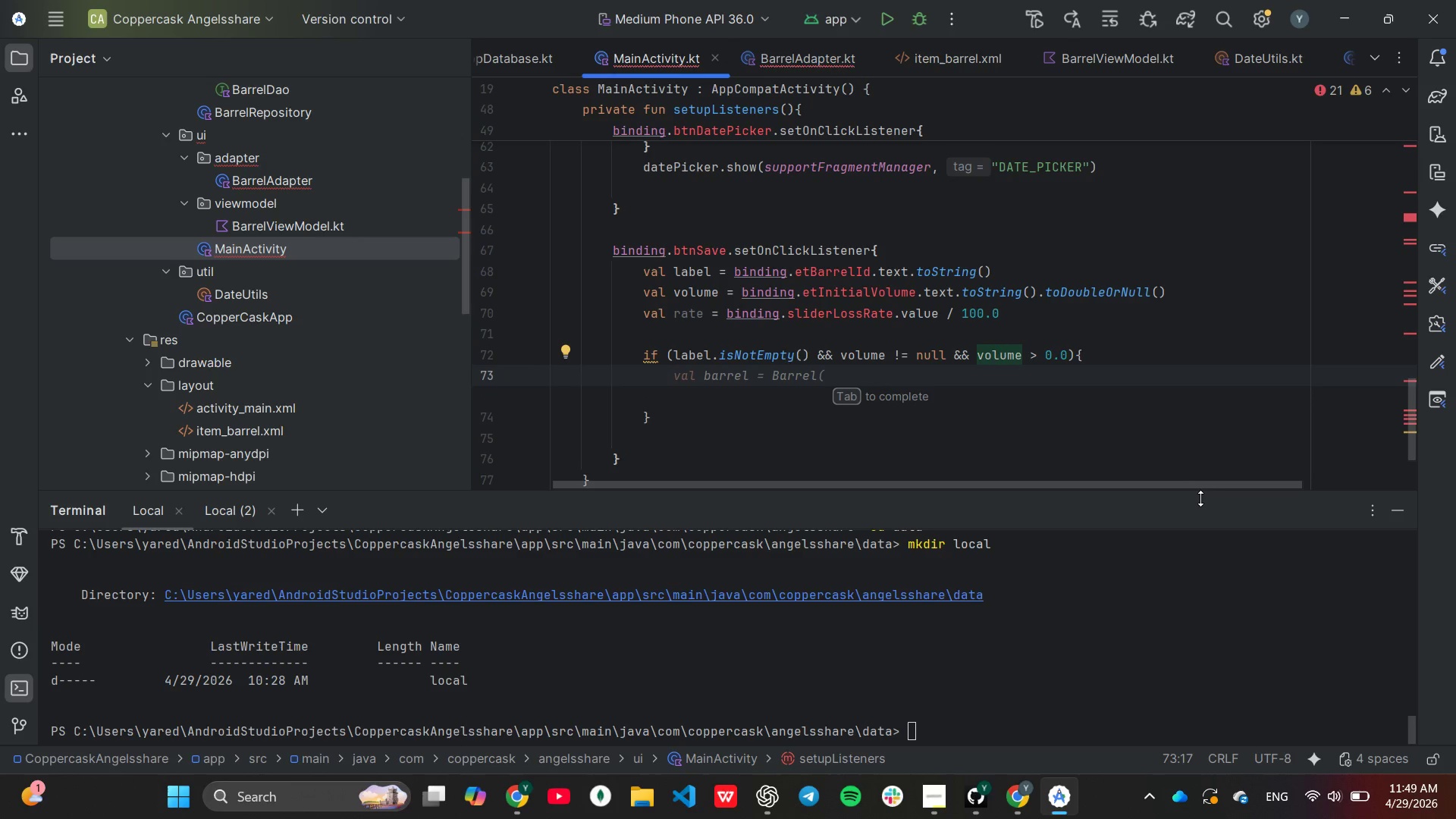 
key(Tab)
 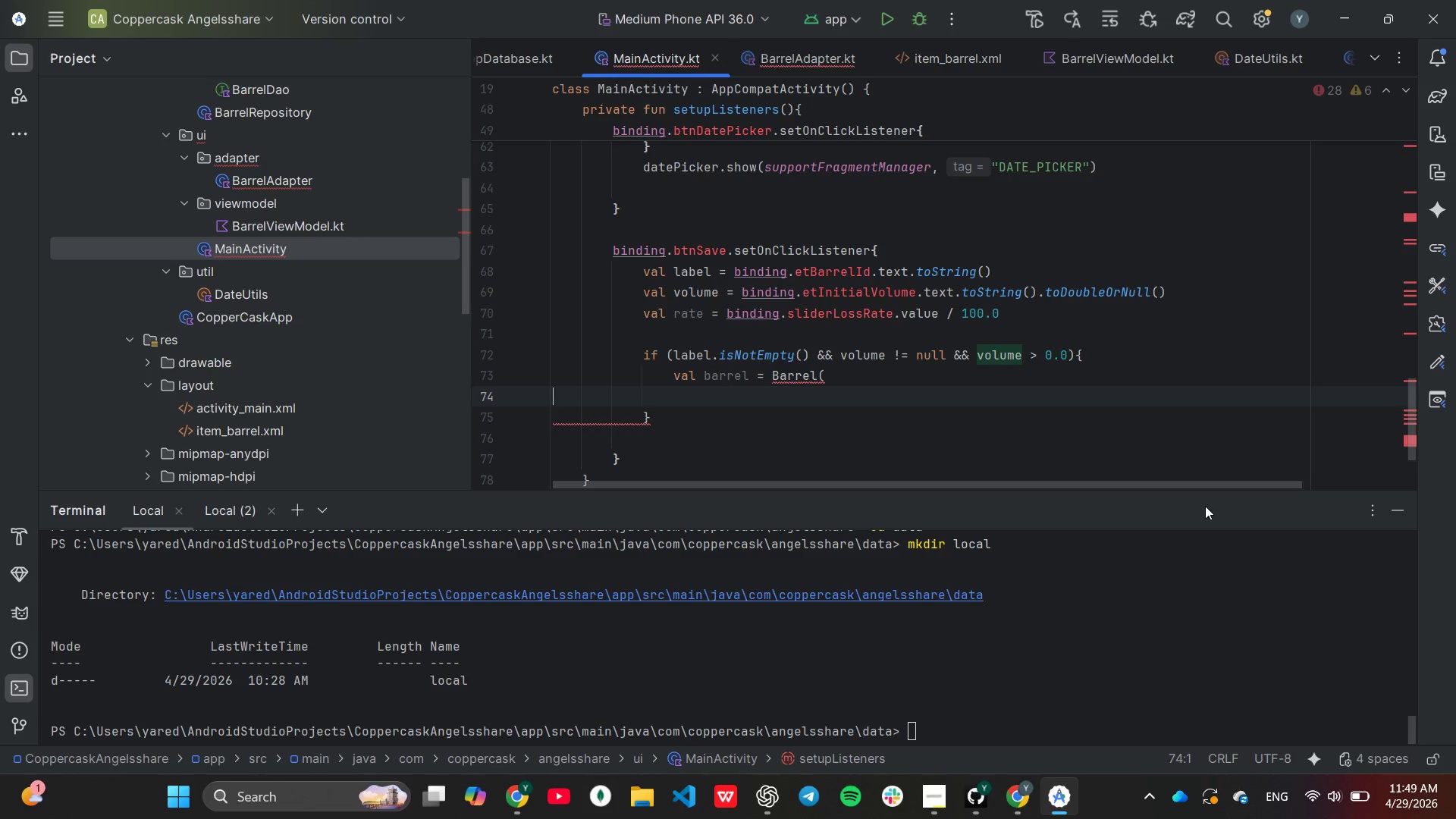 
key(Backspace)
 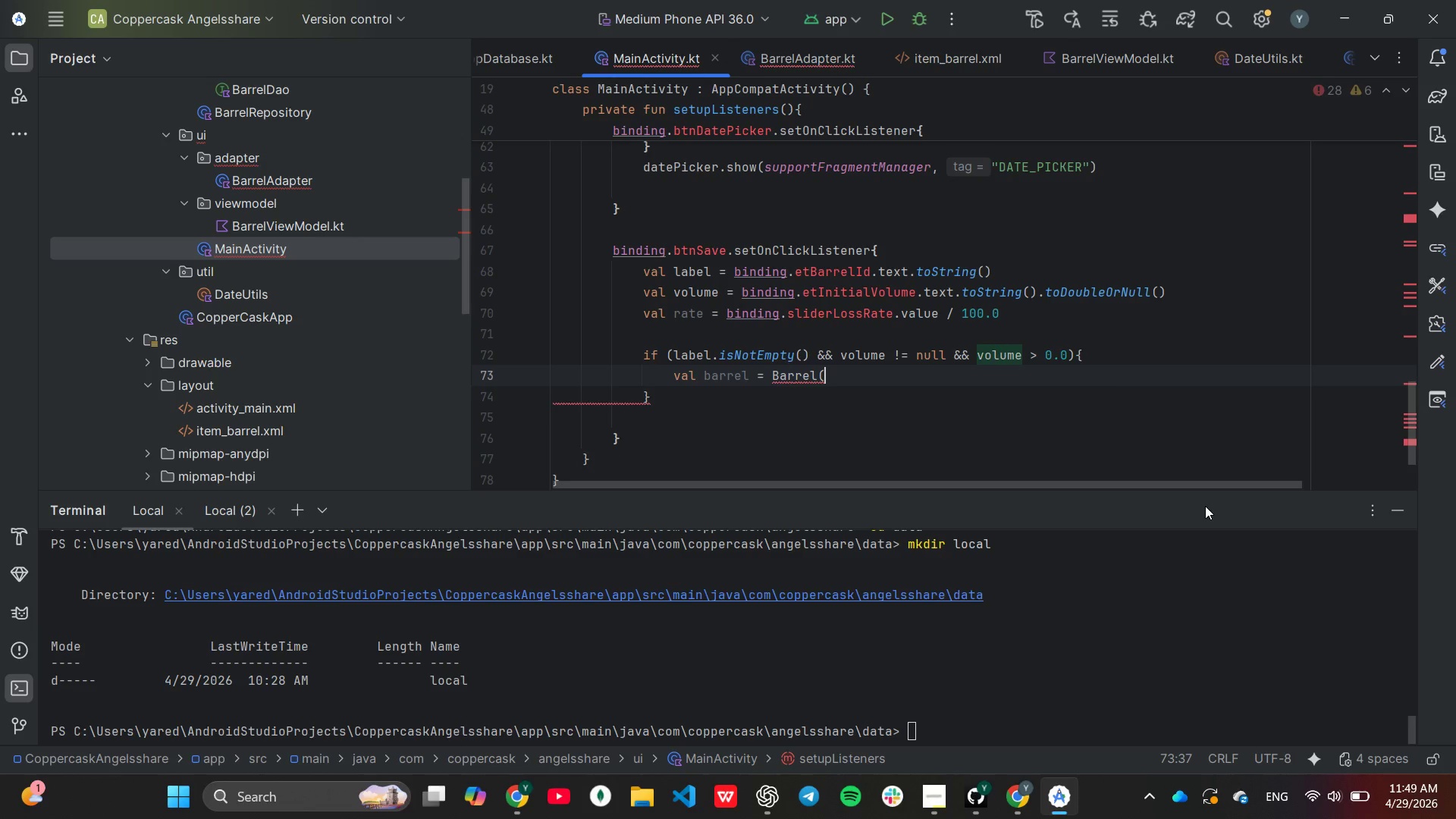 
key(Backspace)
 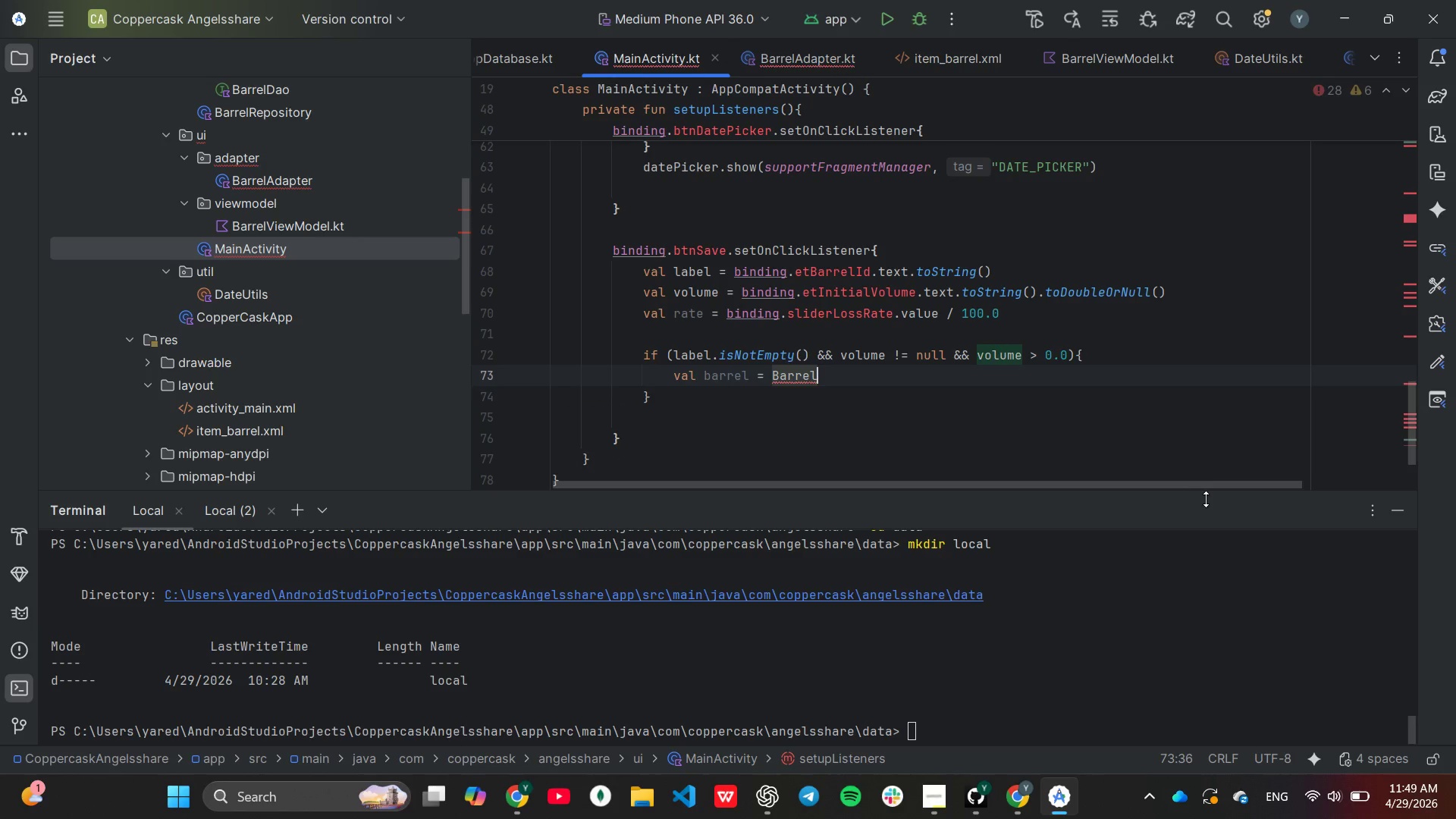 
key(Shift+9)
 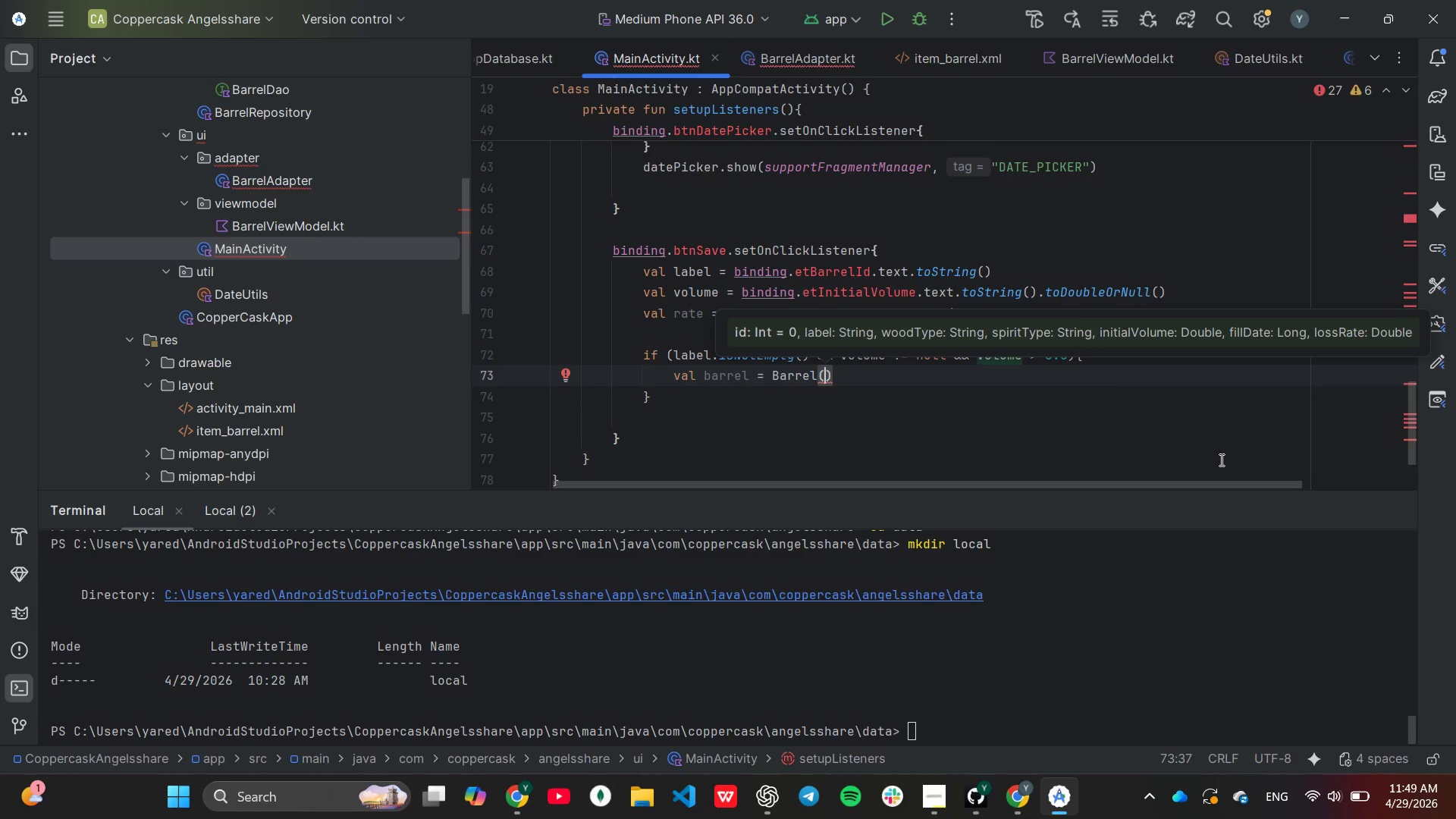 
key(Enter)
 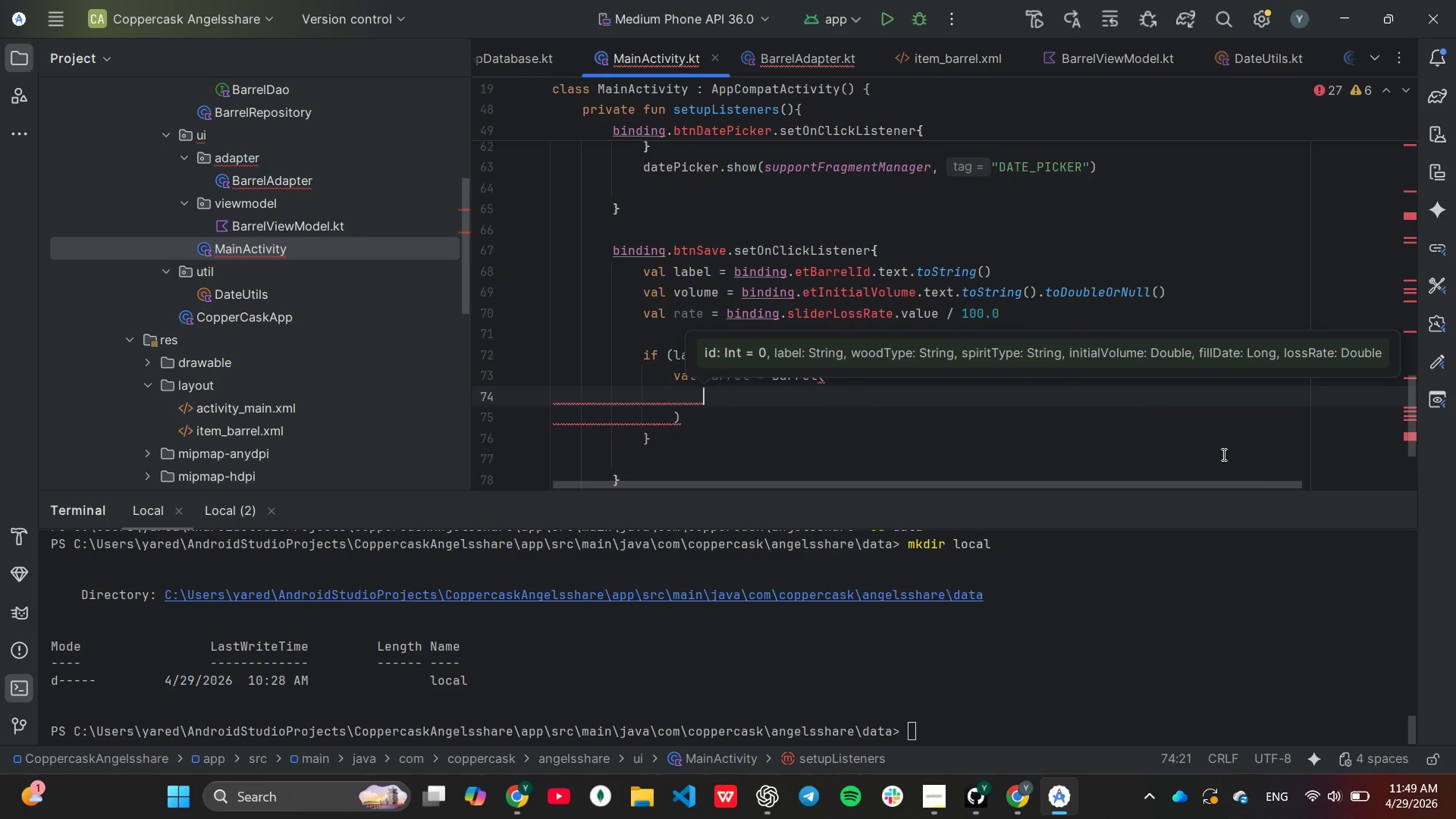 
type(label = )
key(Tab)
 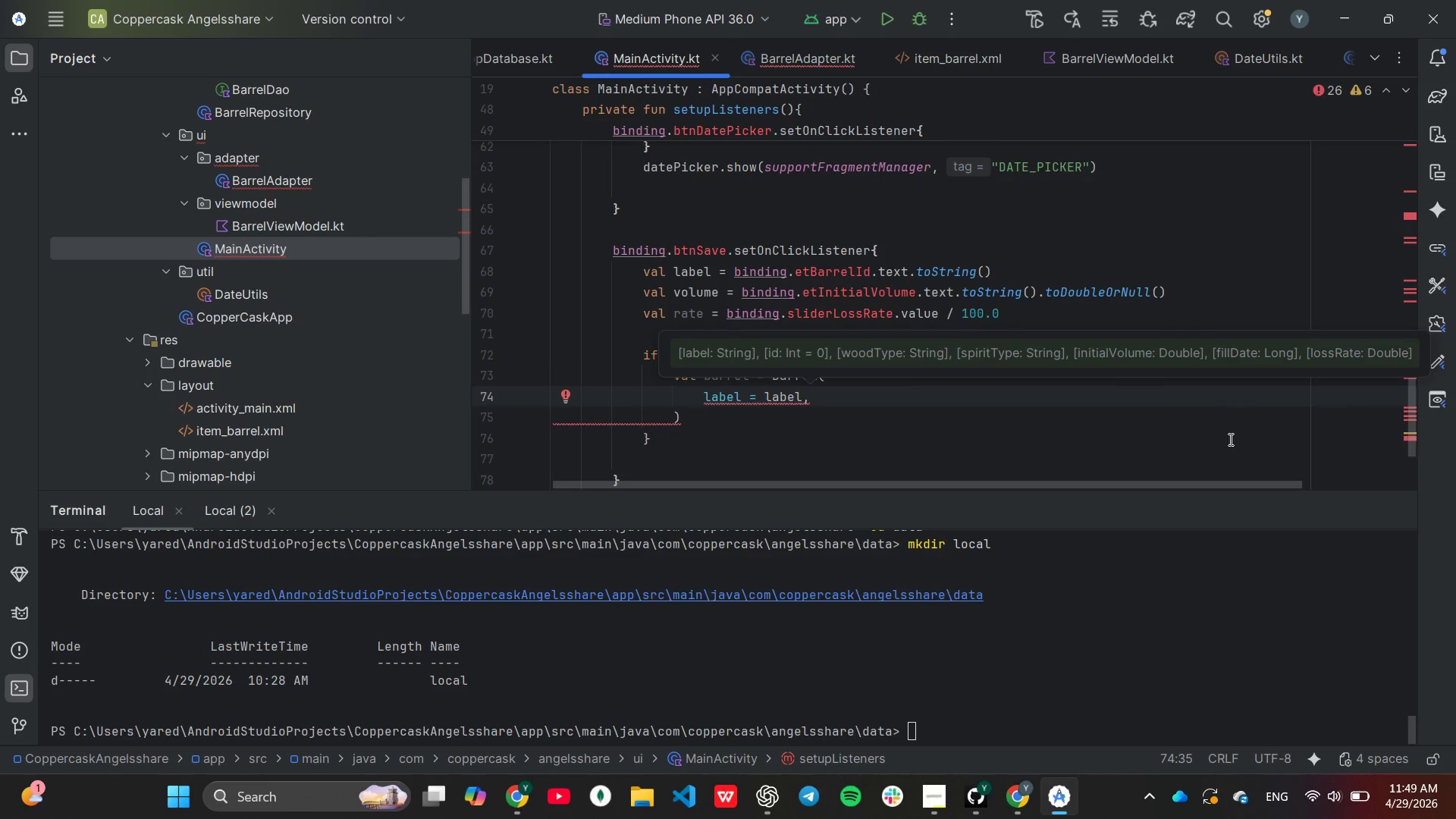 
key(Enter)
 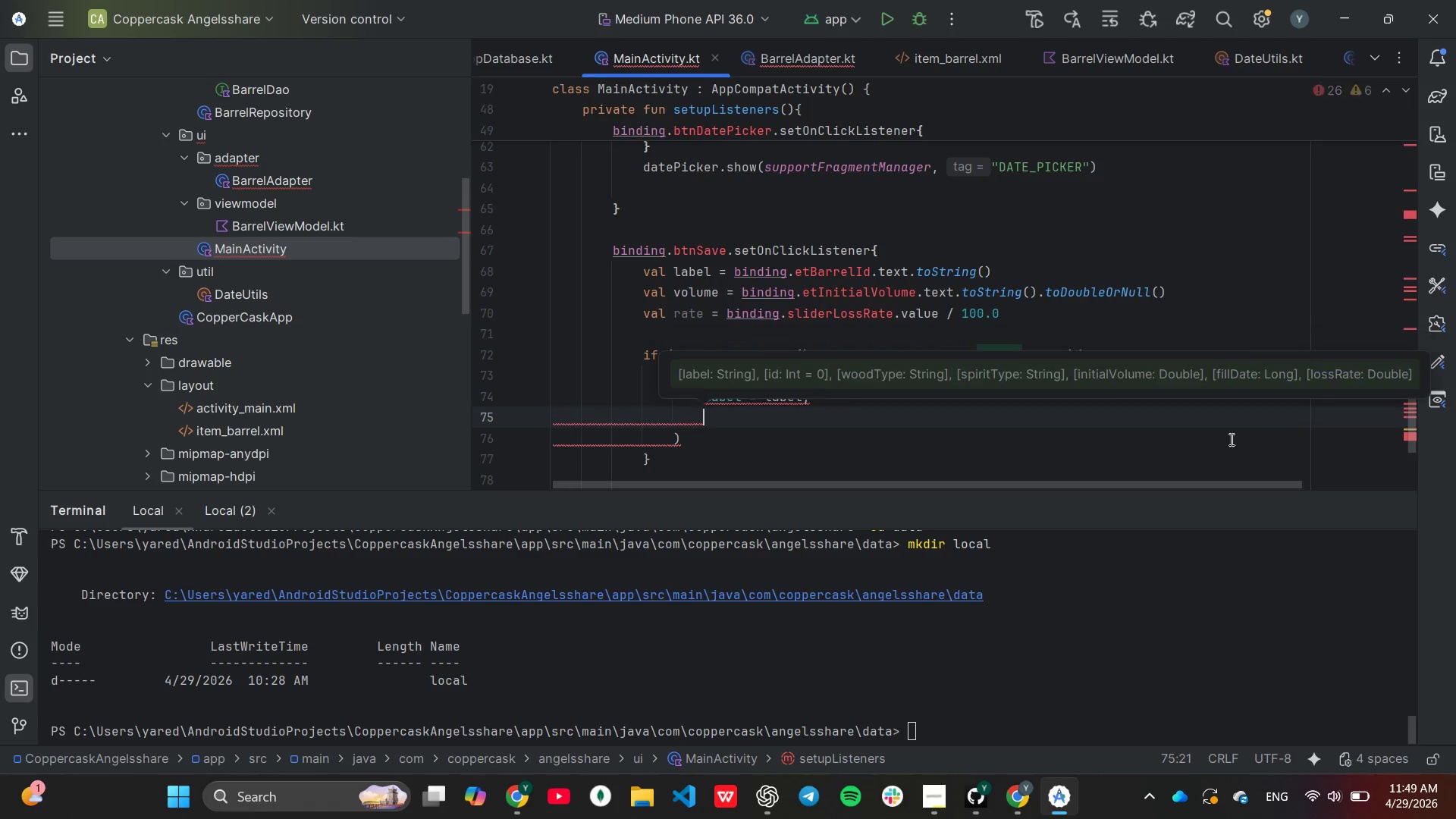 
type(woo)
 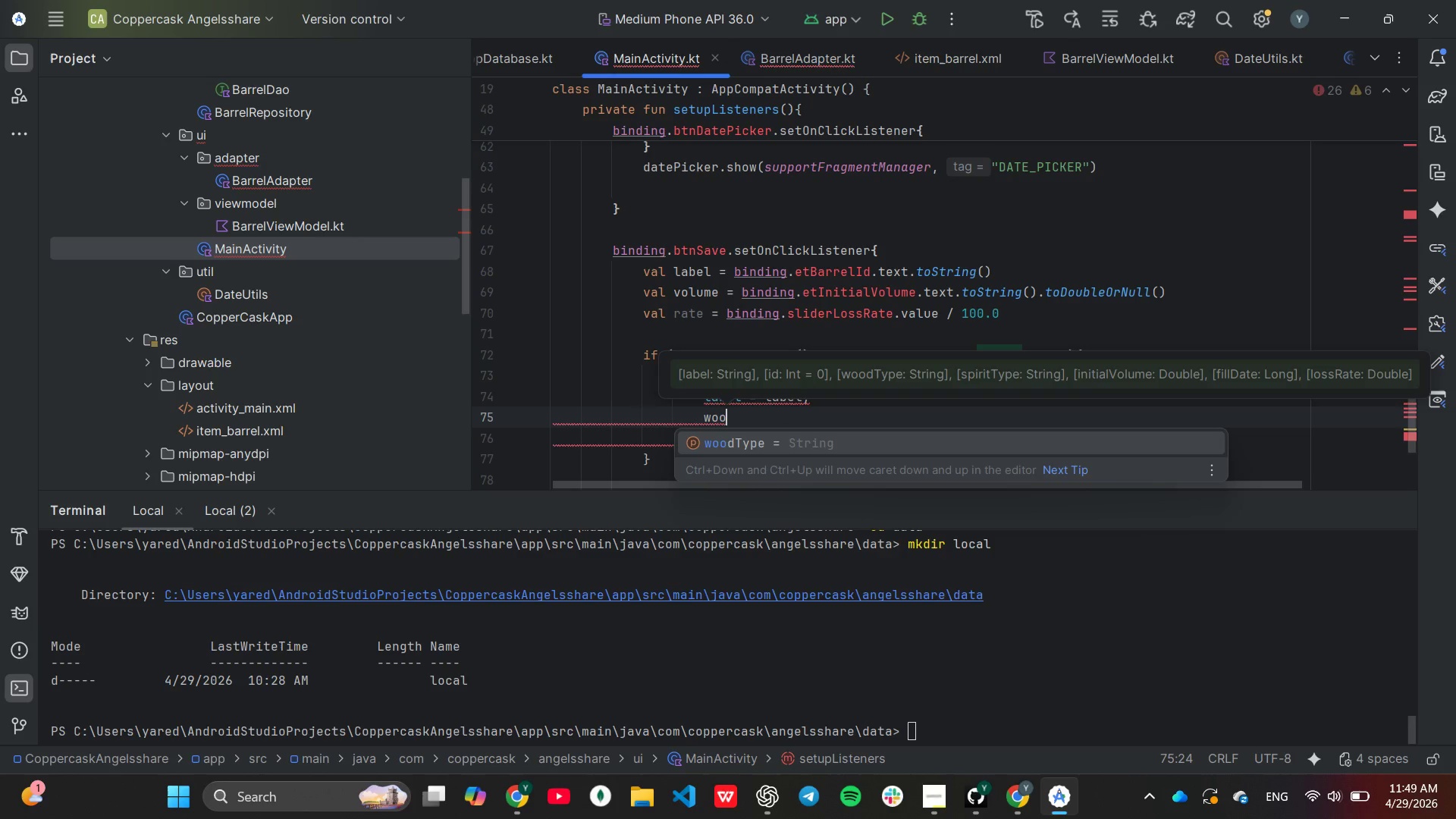 
key(Enter)
 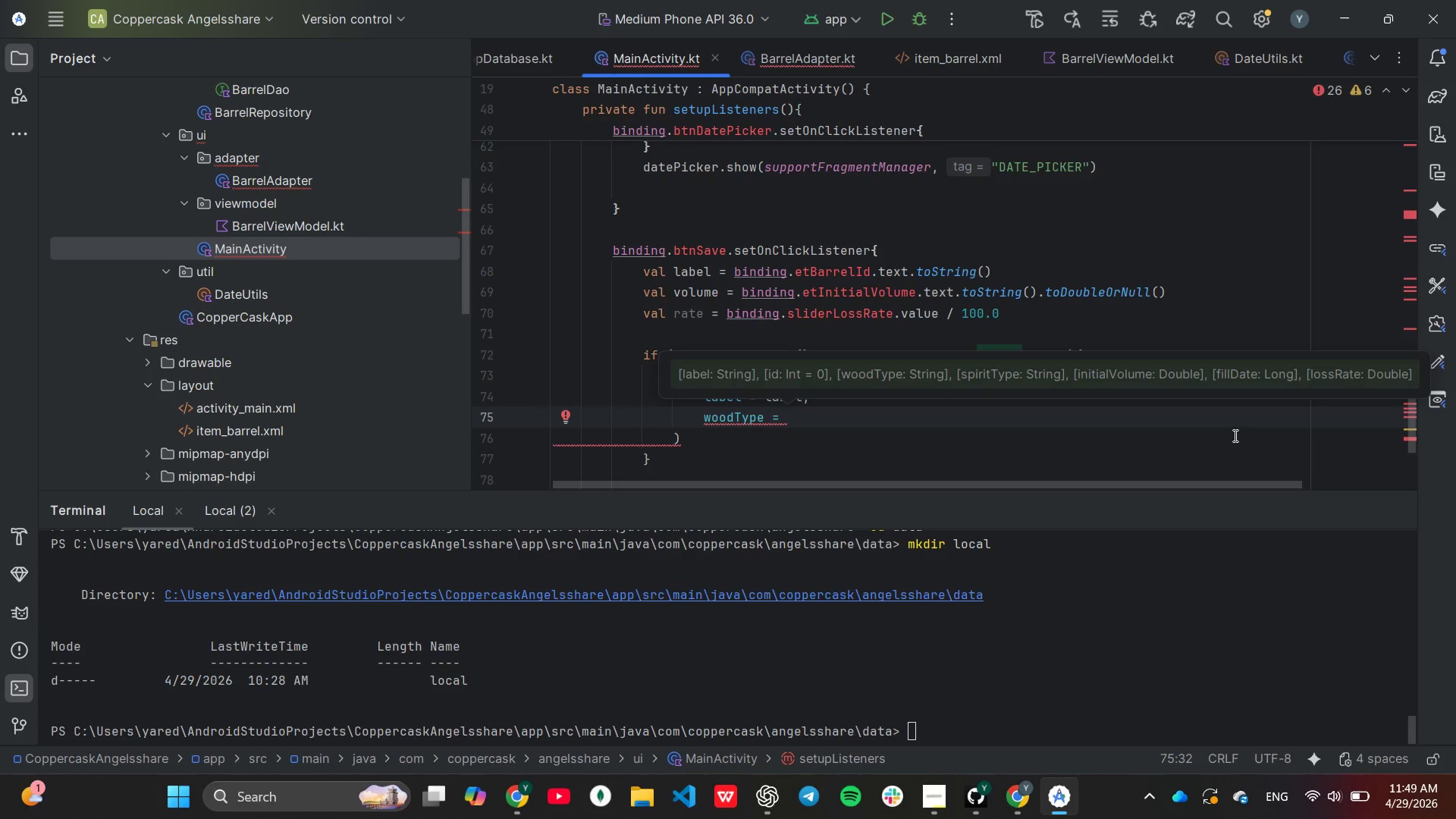 
type(bind)
 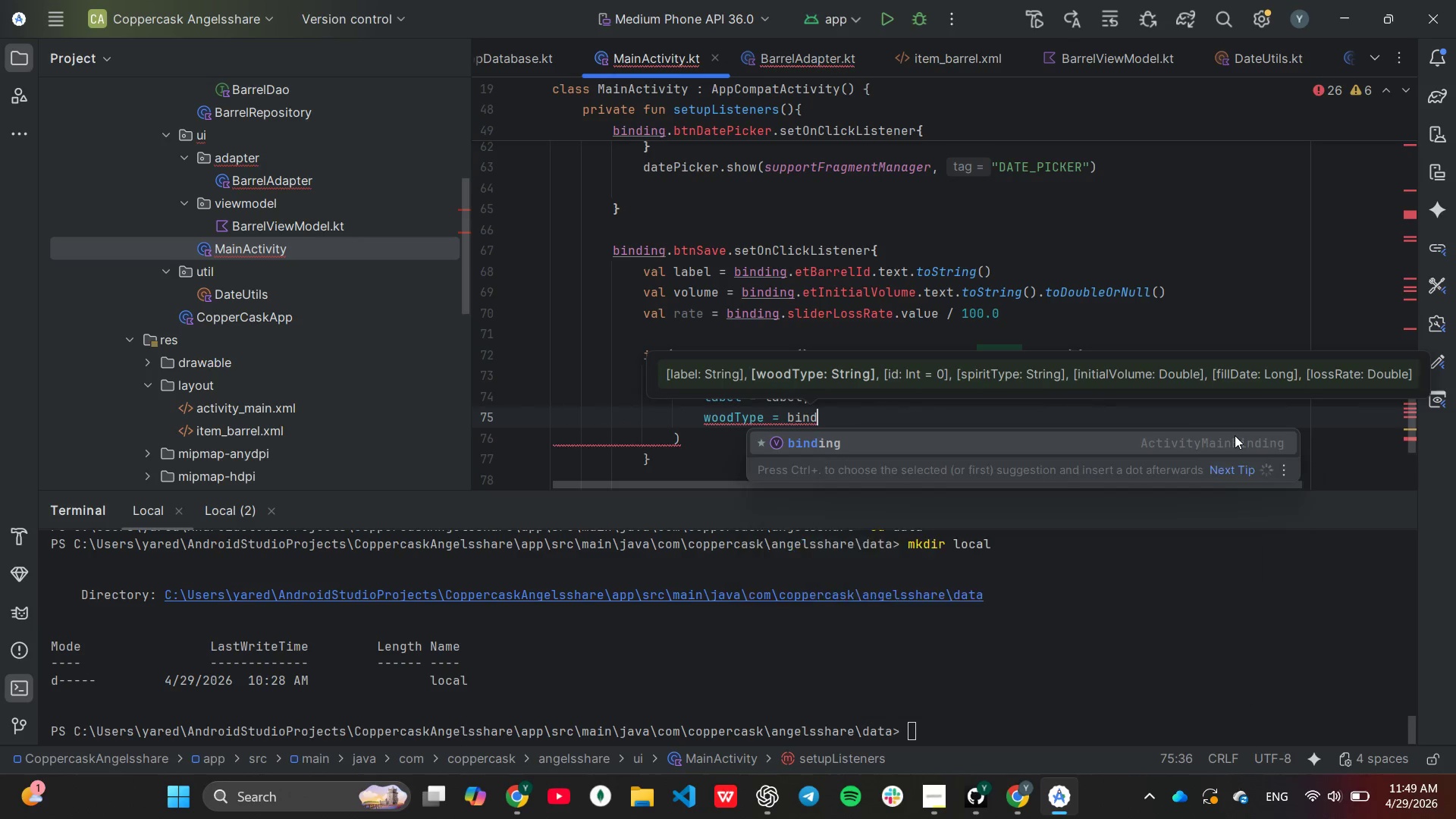 
key(Enter)
 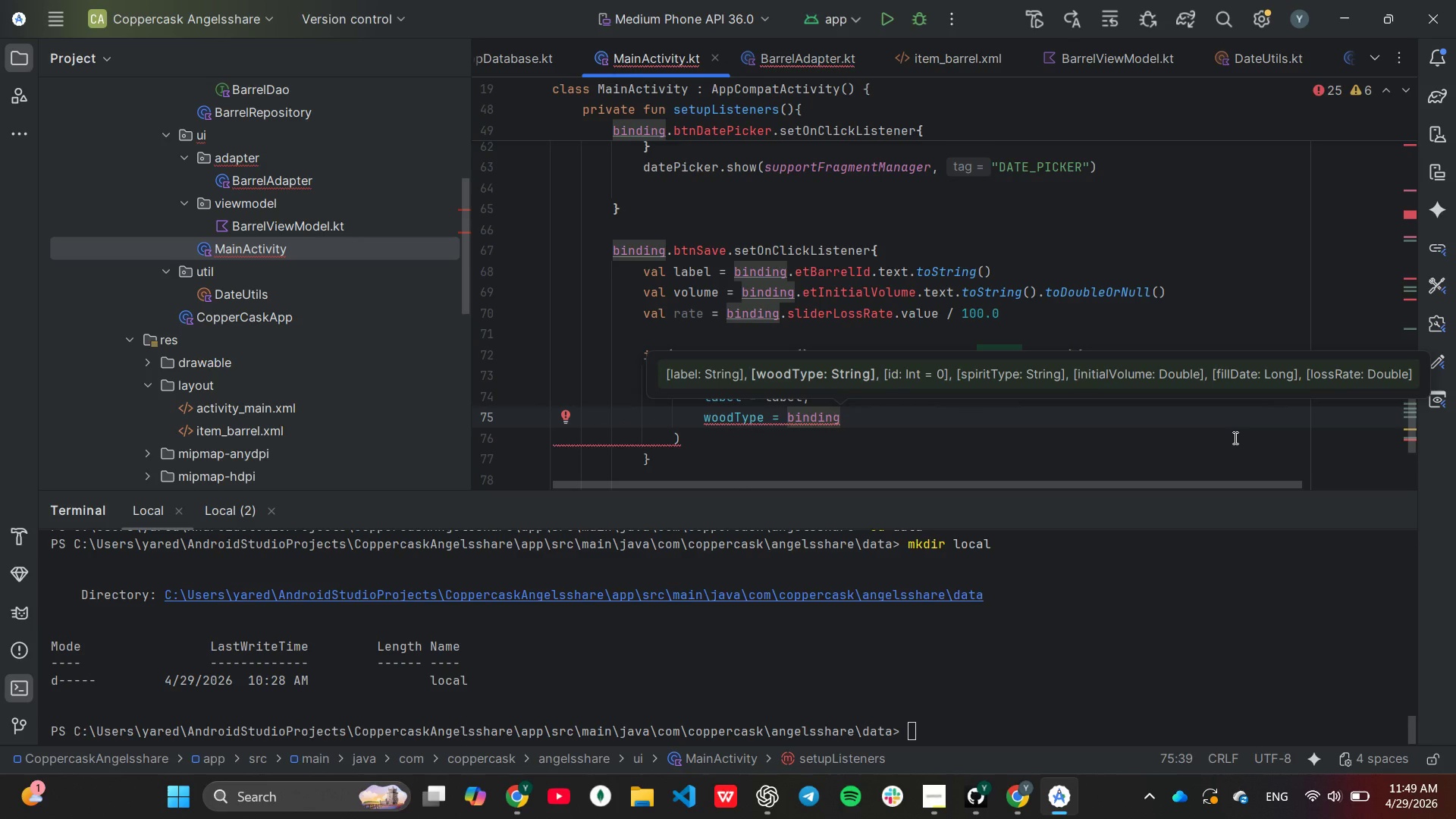 
type(.spinner)
key(Tab)
 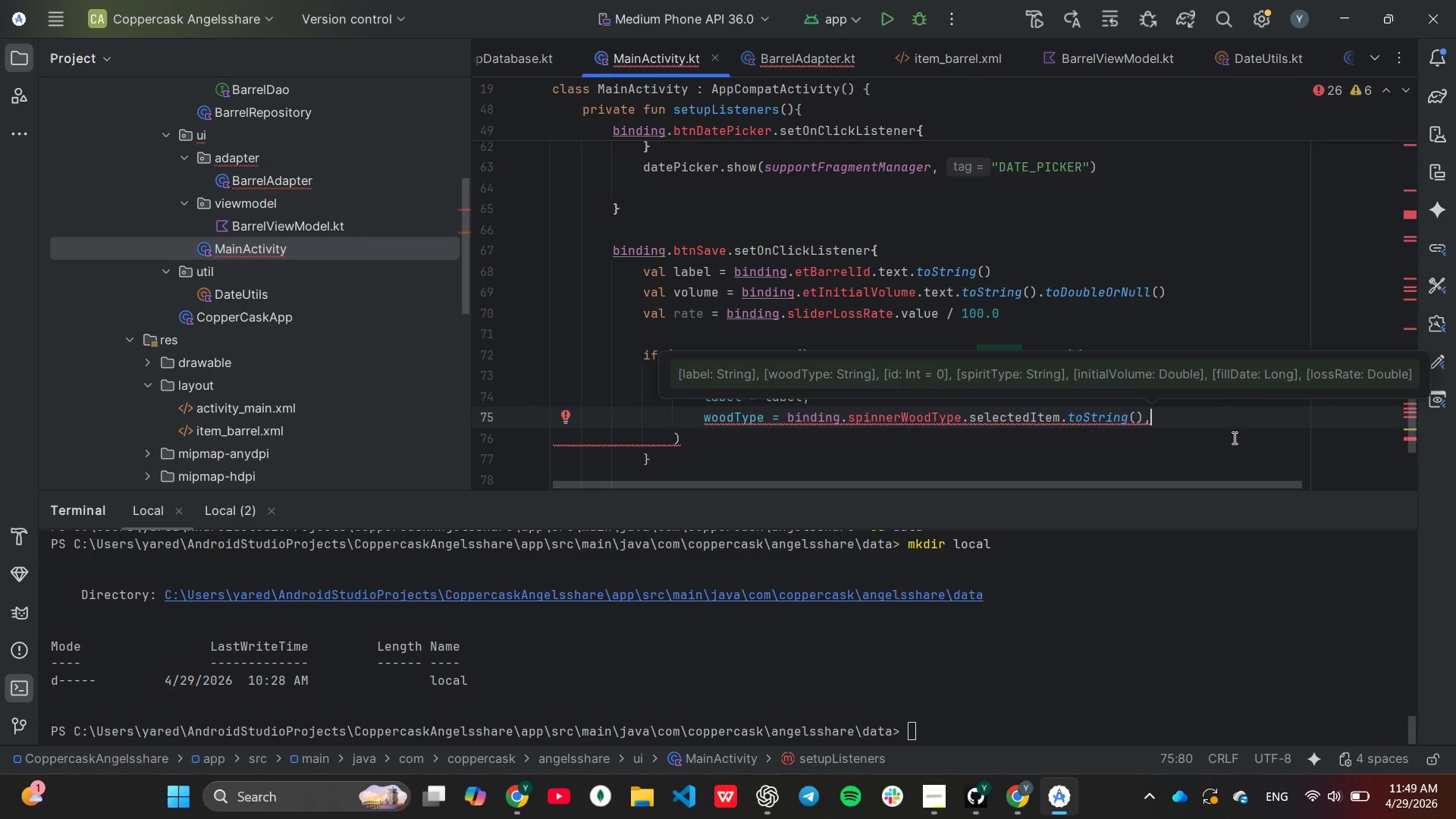 
key(Enter)
 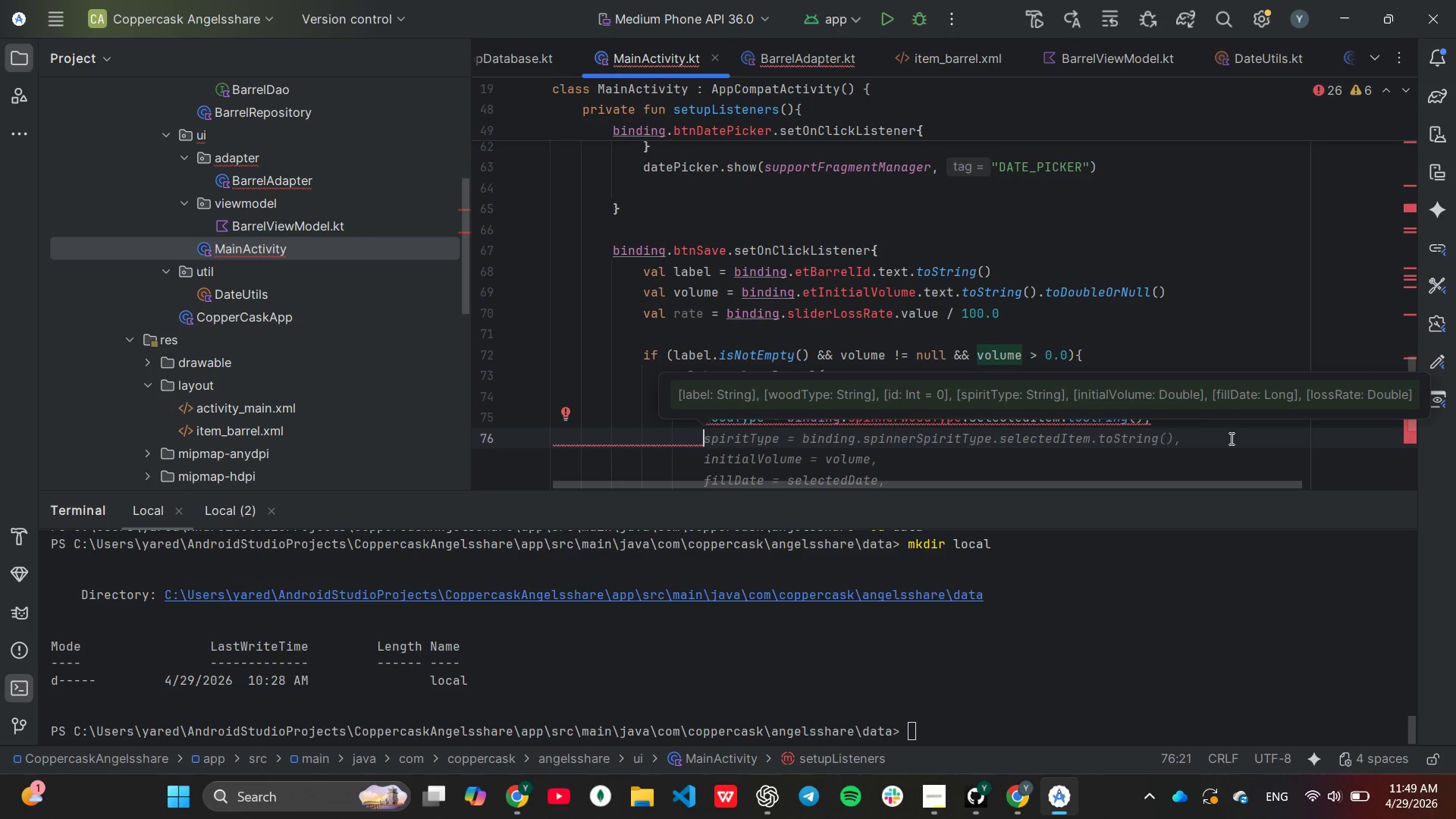 
key(Tab)
 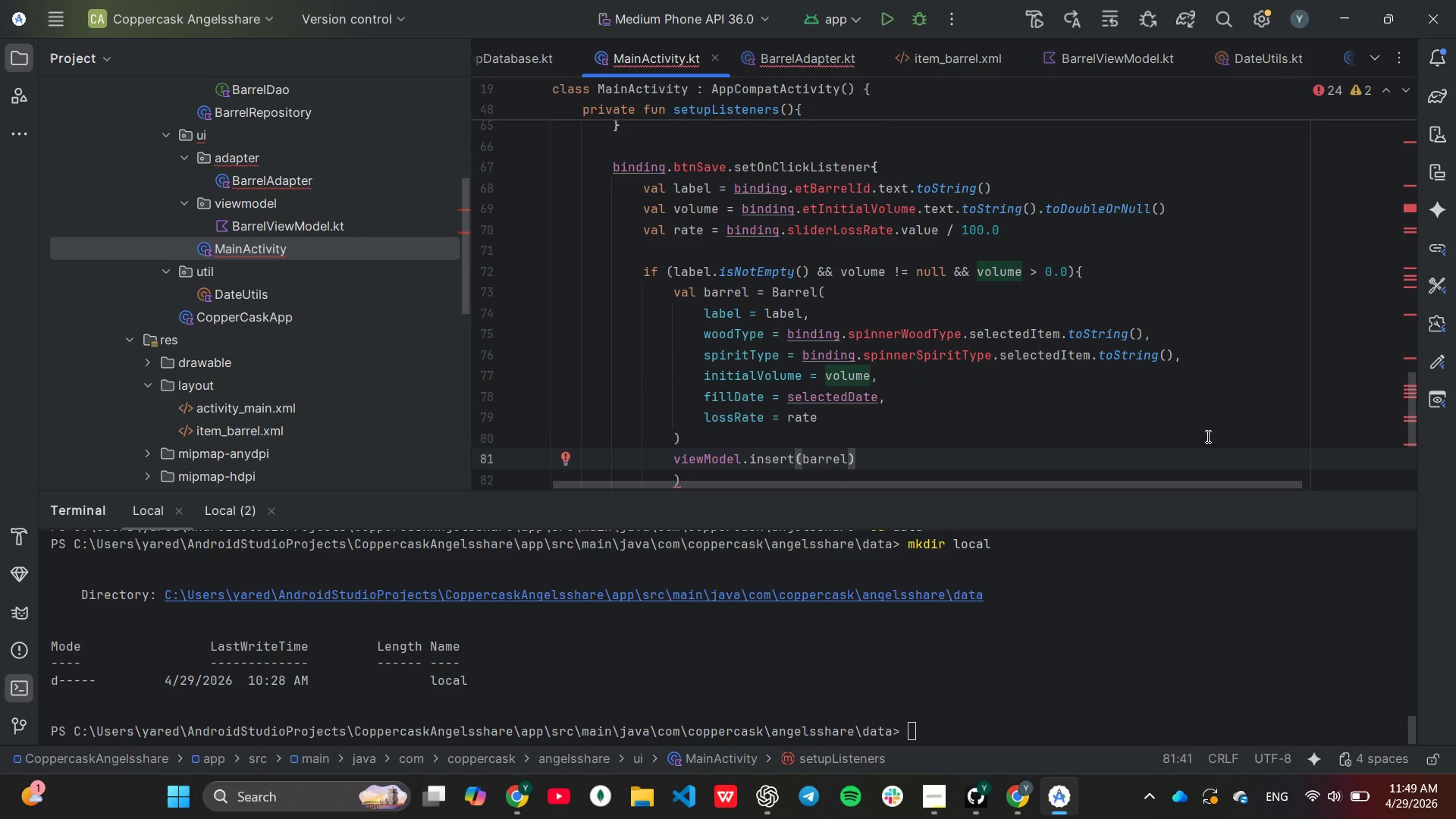 
scroll: coordinate [1207, 436], scroll_direction: down, amount: 1.0
 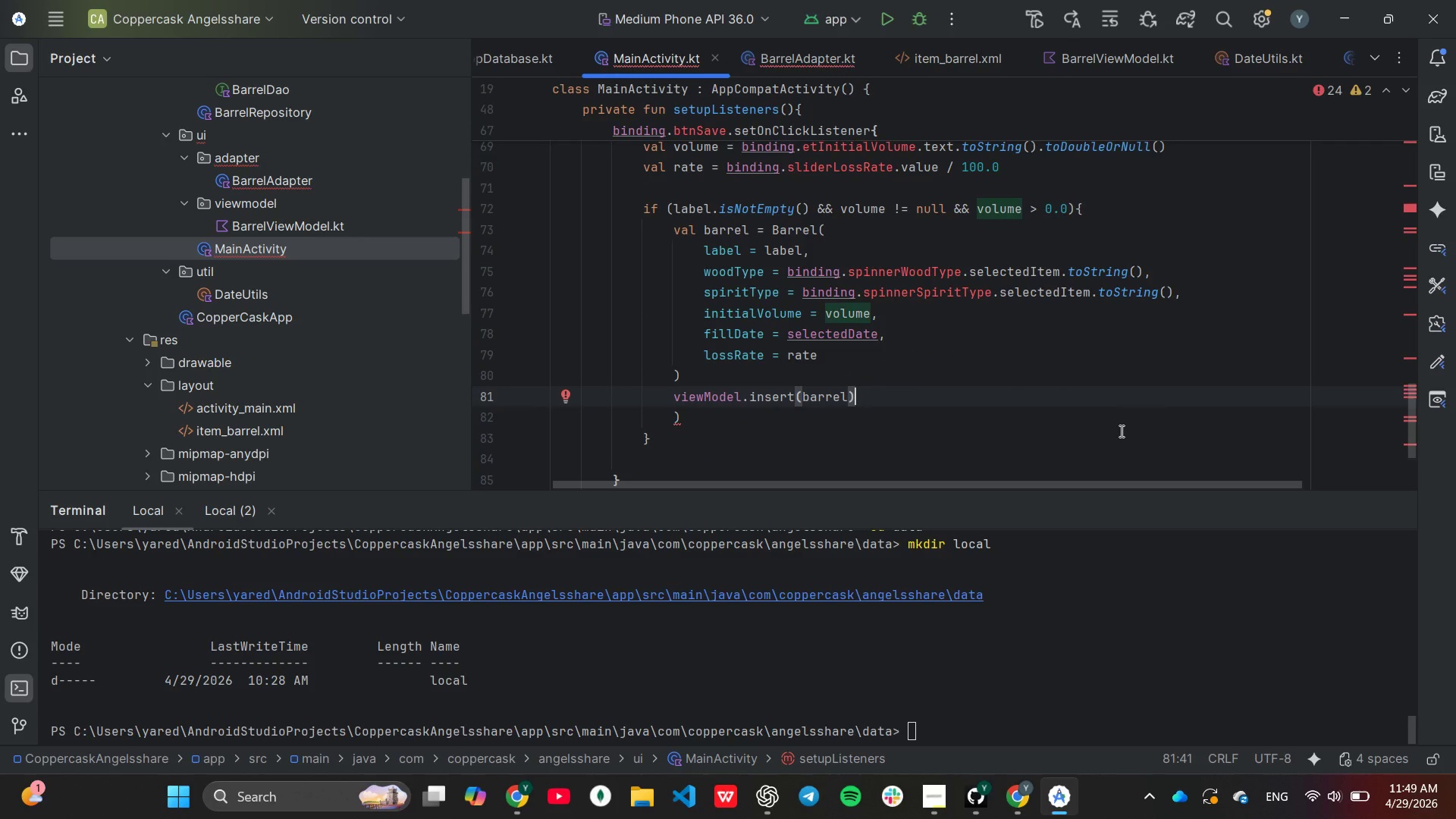 
left_click([1114, 424])
 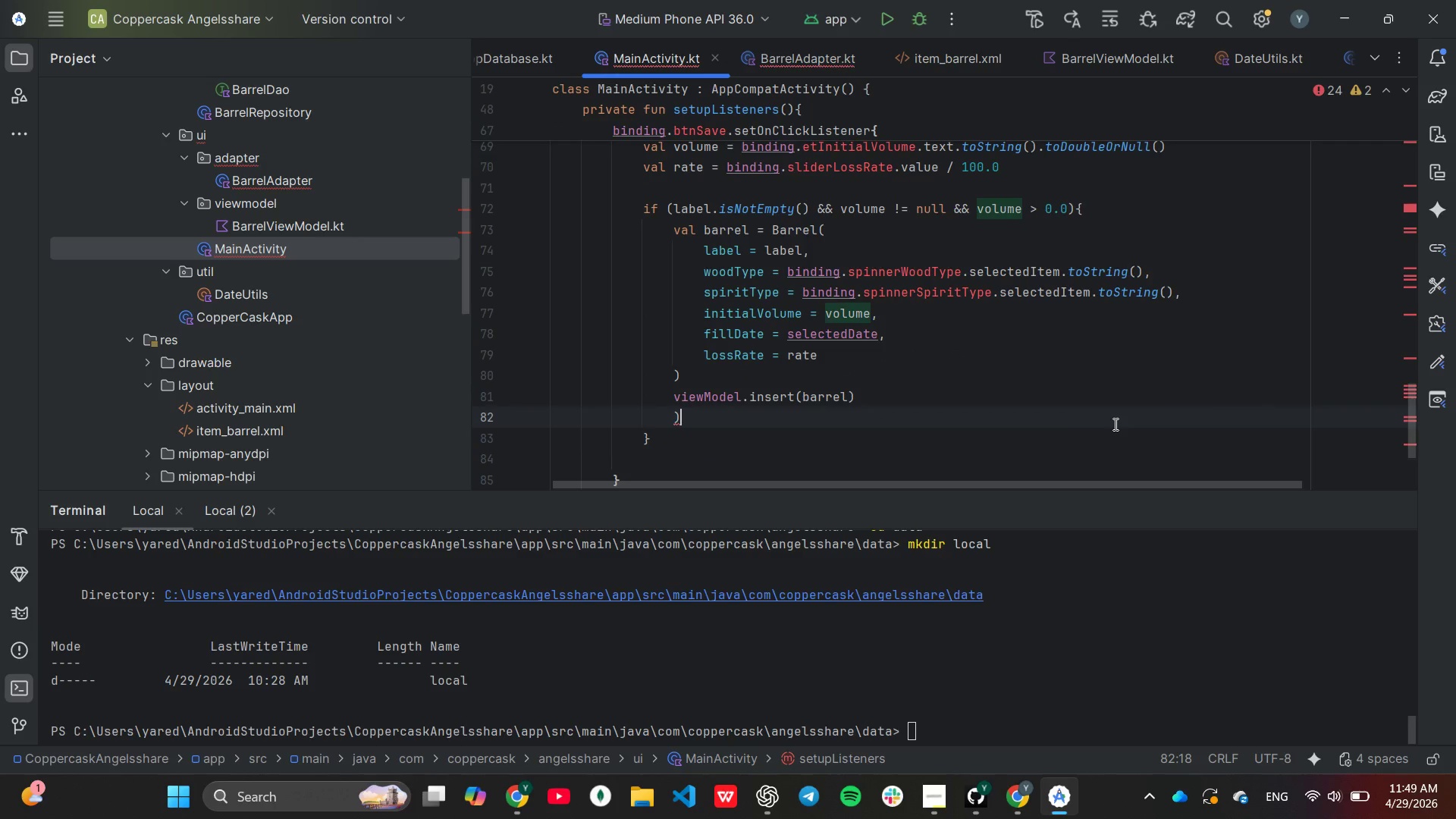 
key(Backspace)
 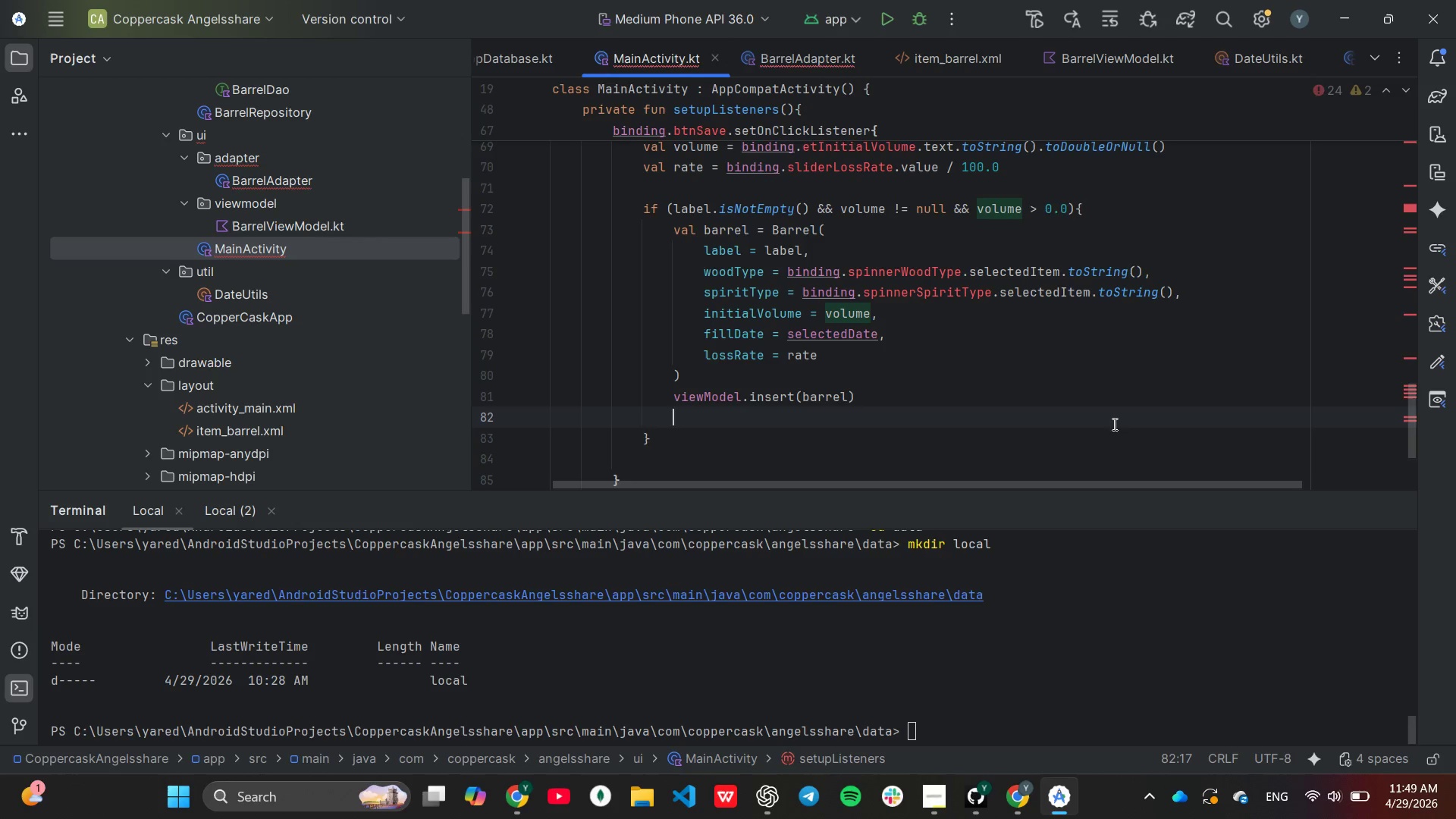 
key(Backspace)
 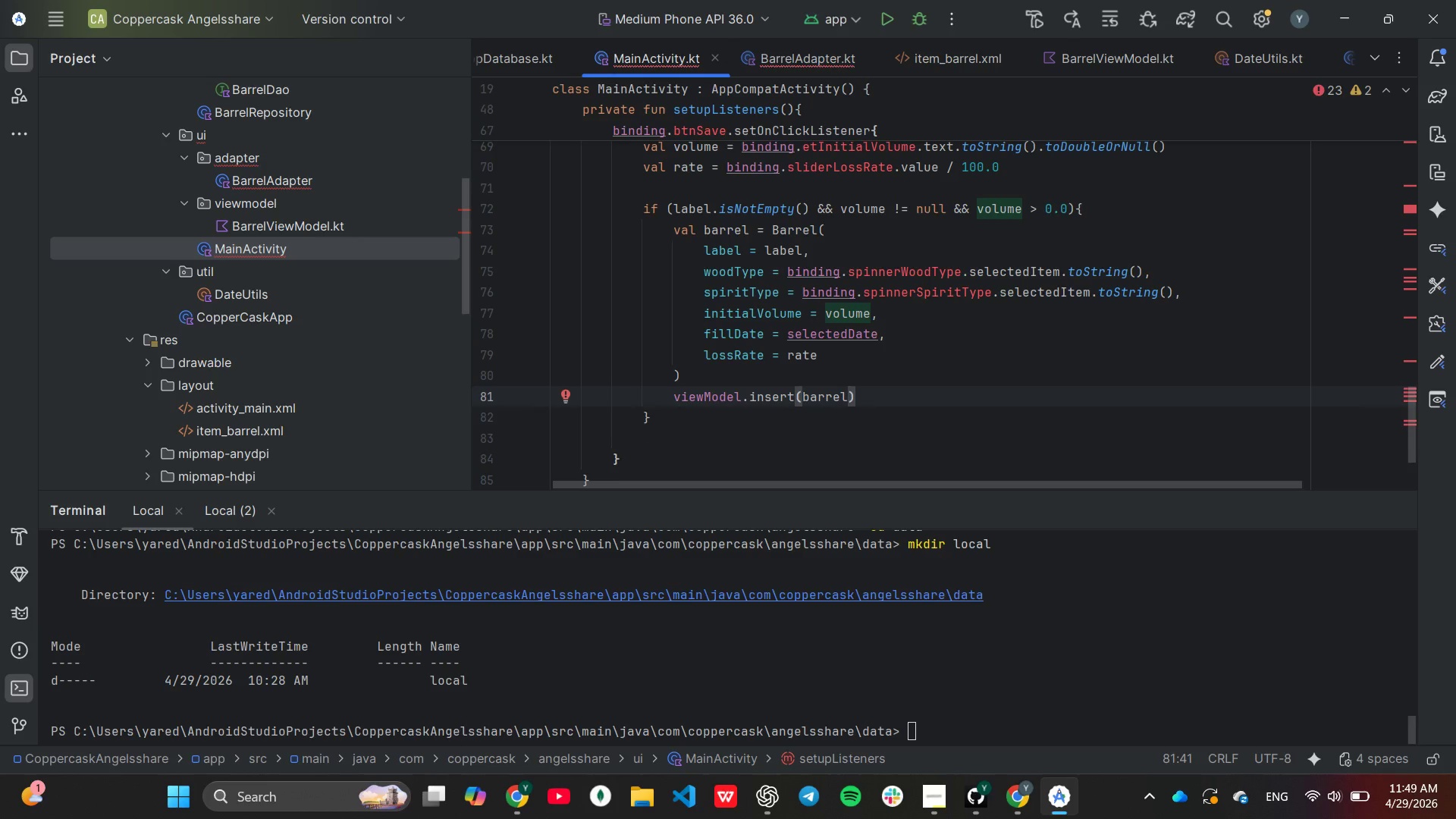 
wait(6.14)
 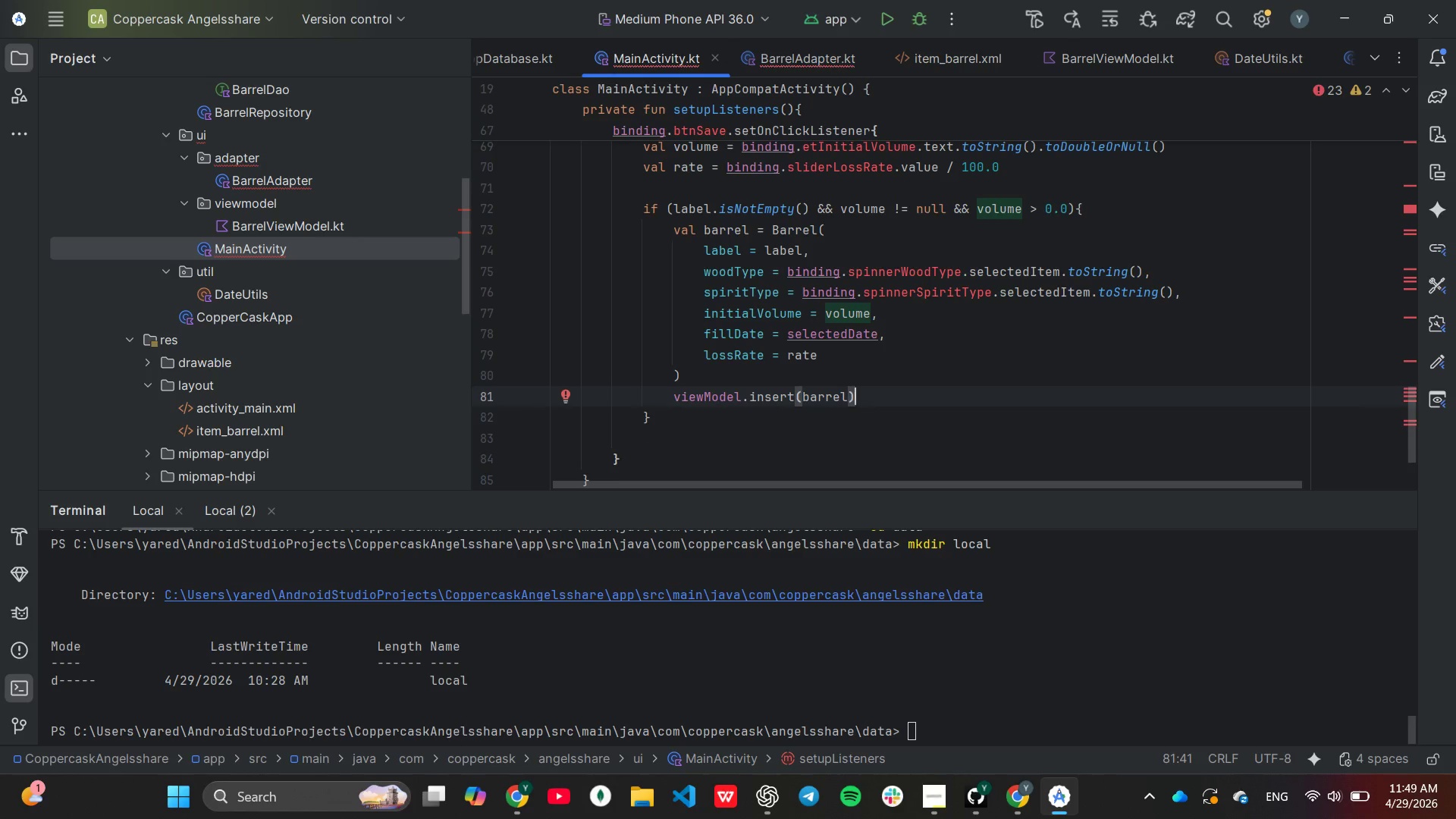 
left_click([1172, 294])
 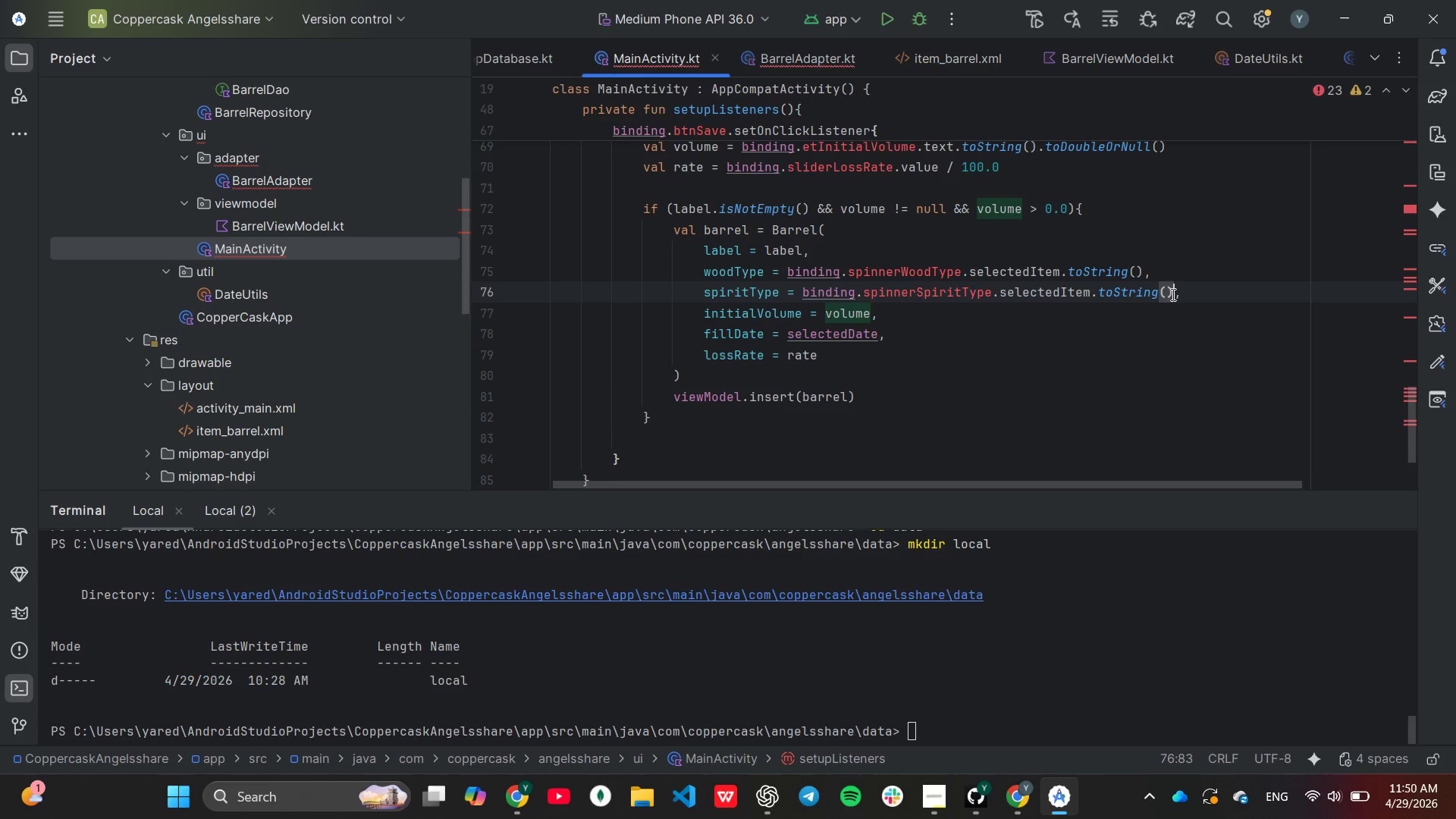 
left_click_drag(start_coordinate=[1172, 294], to_coordinate=[802, 293])
 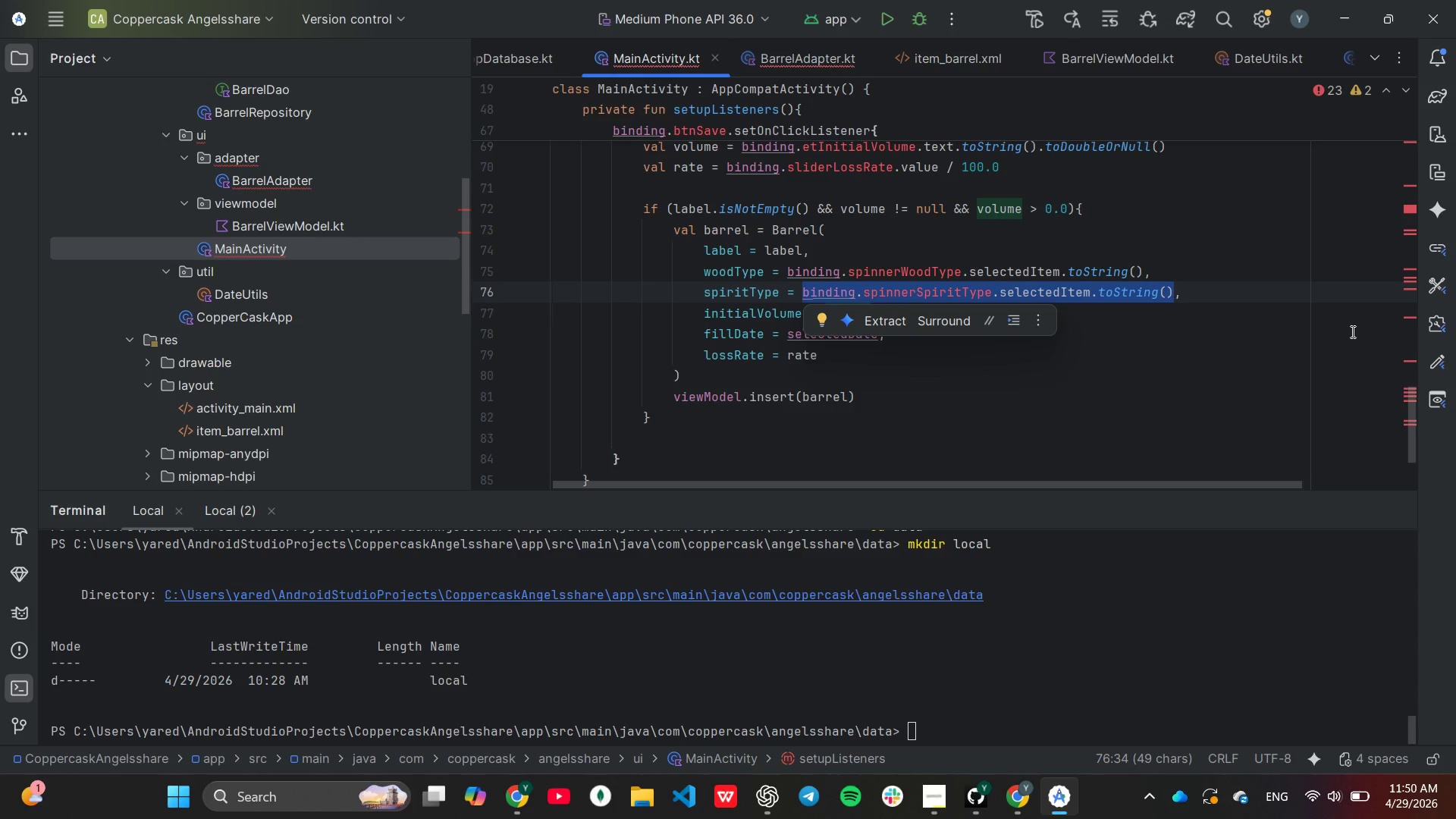 
type("Bourbon)
 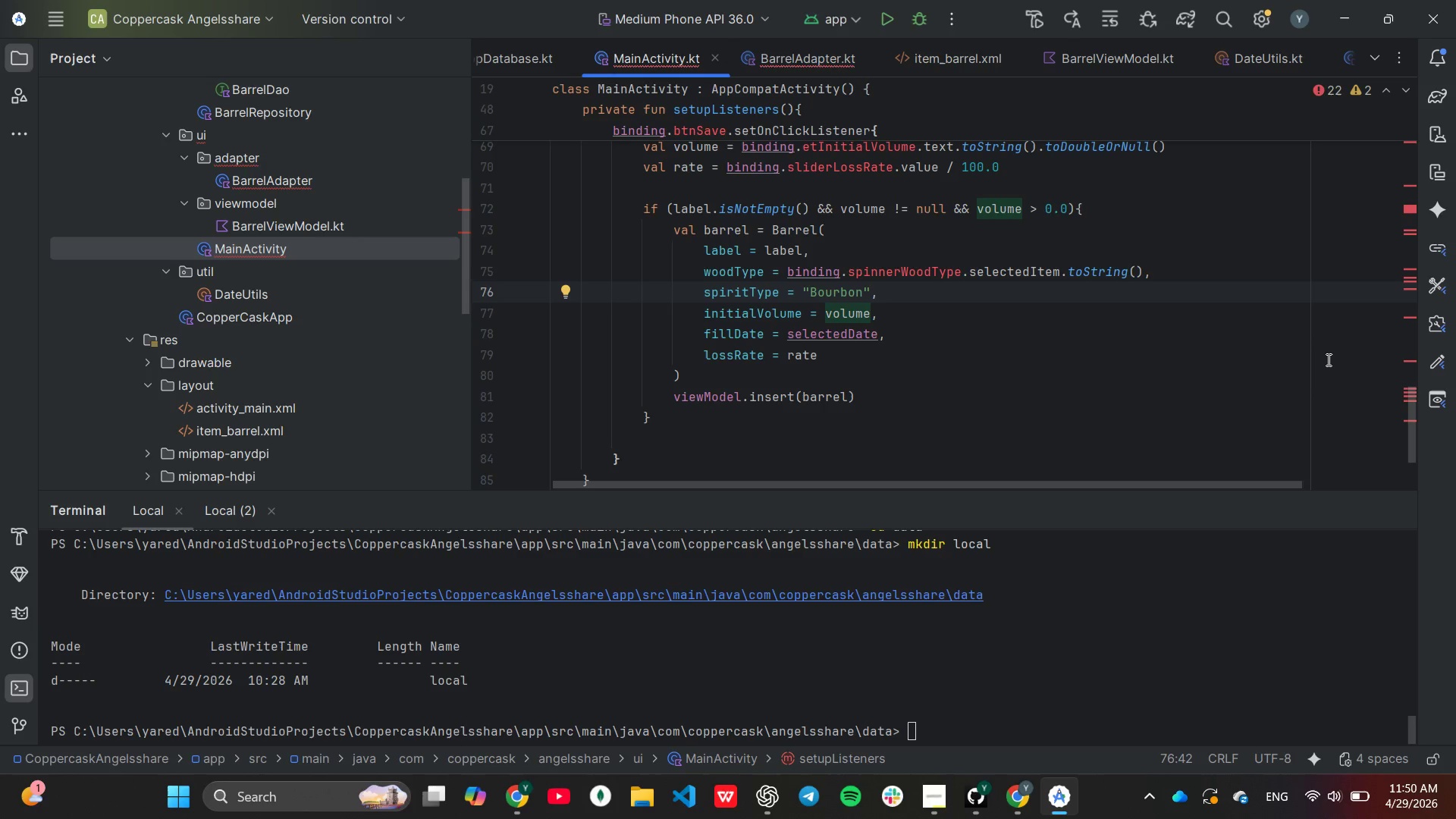 
wait(11.3)
 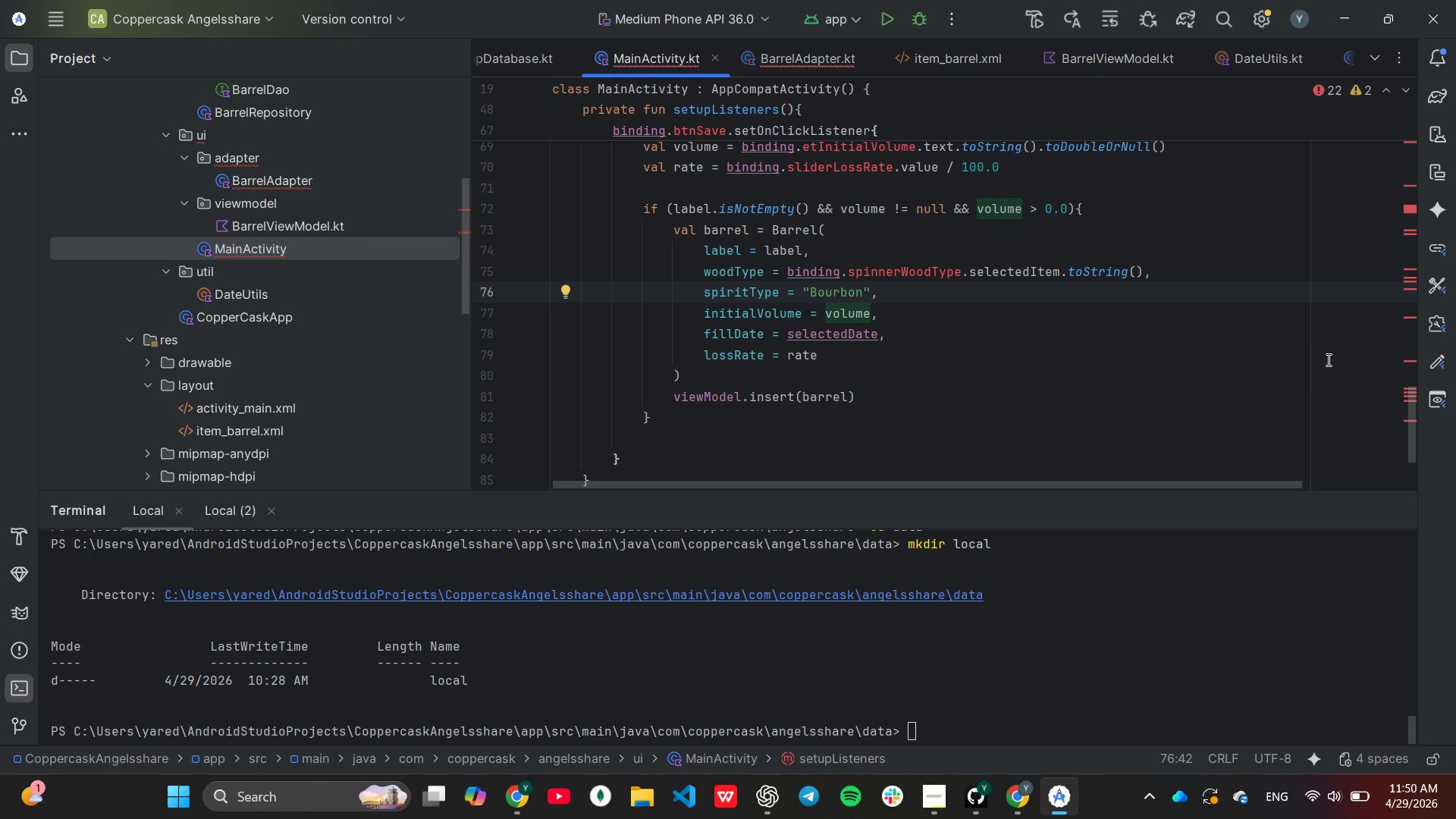 
key(ArrowDown)
 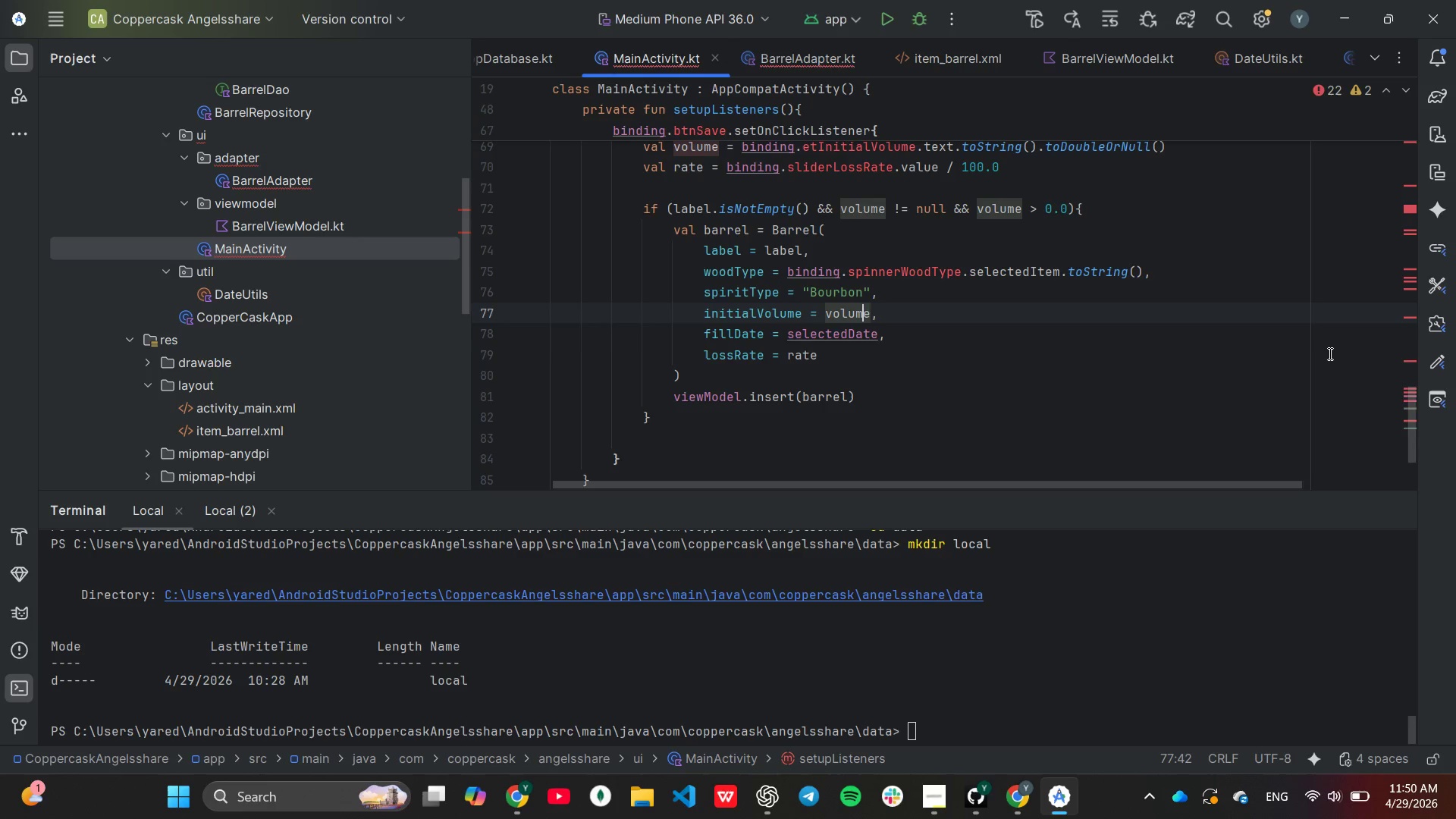 
key(ArrowDown)
 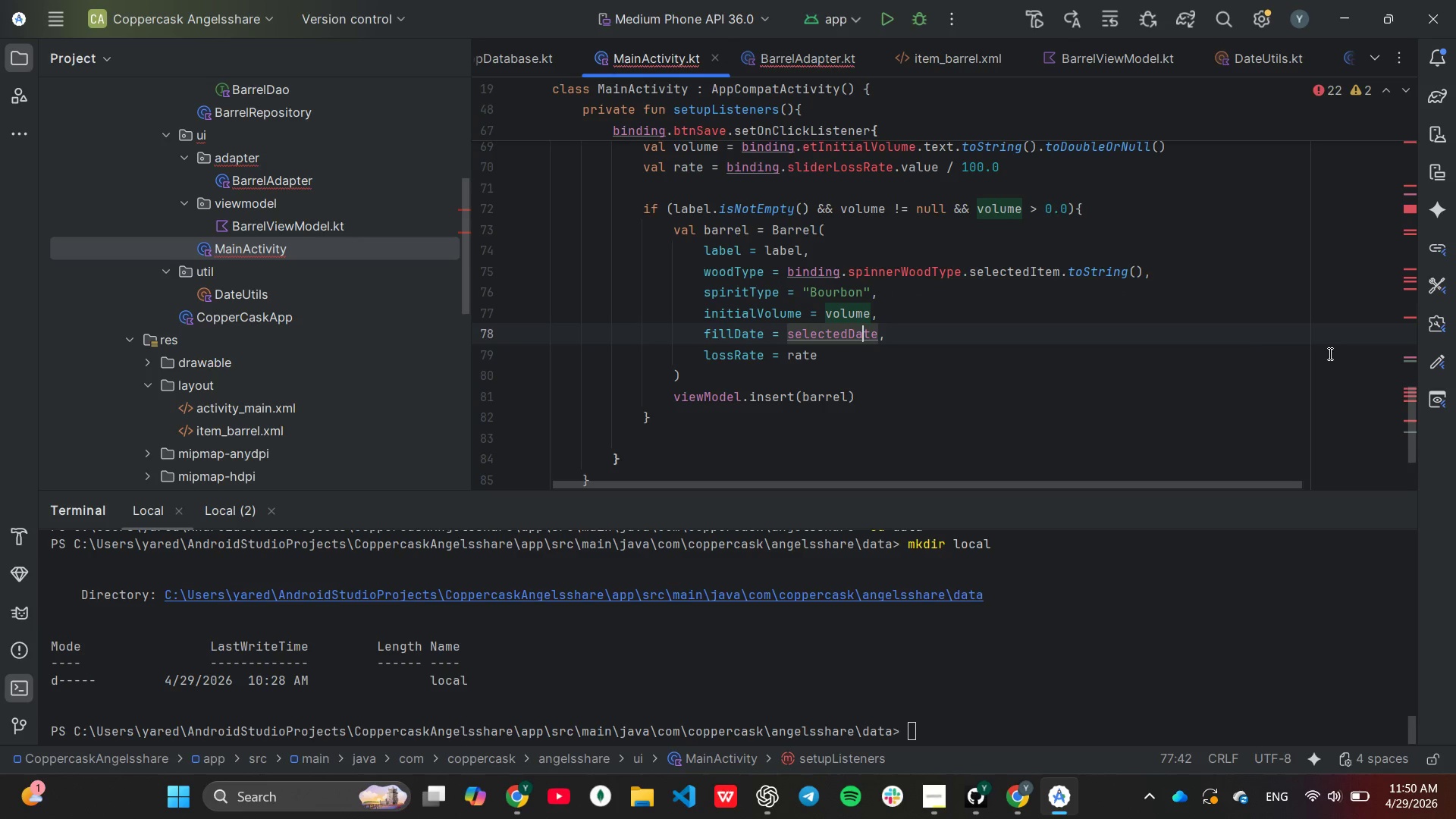 
key(ArrowDown)
 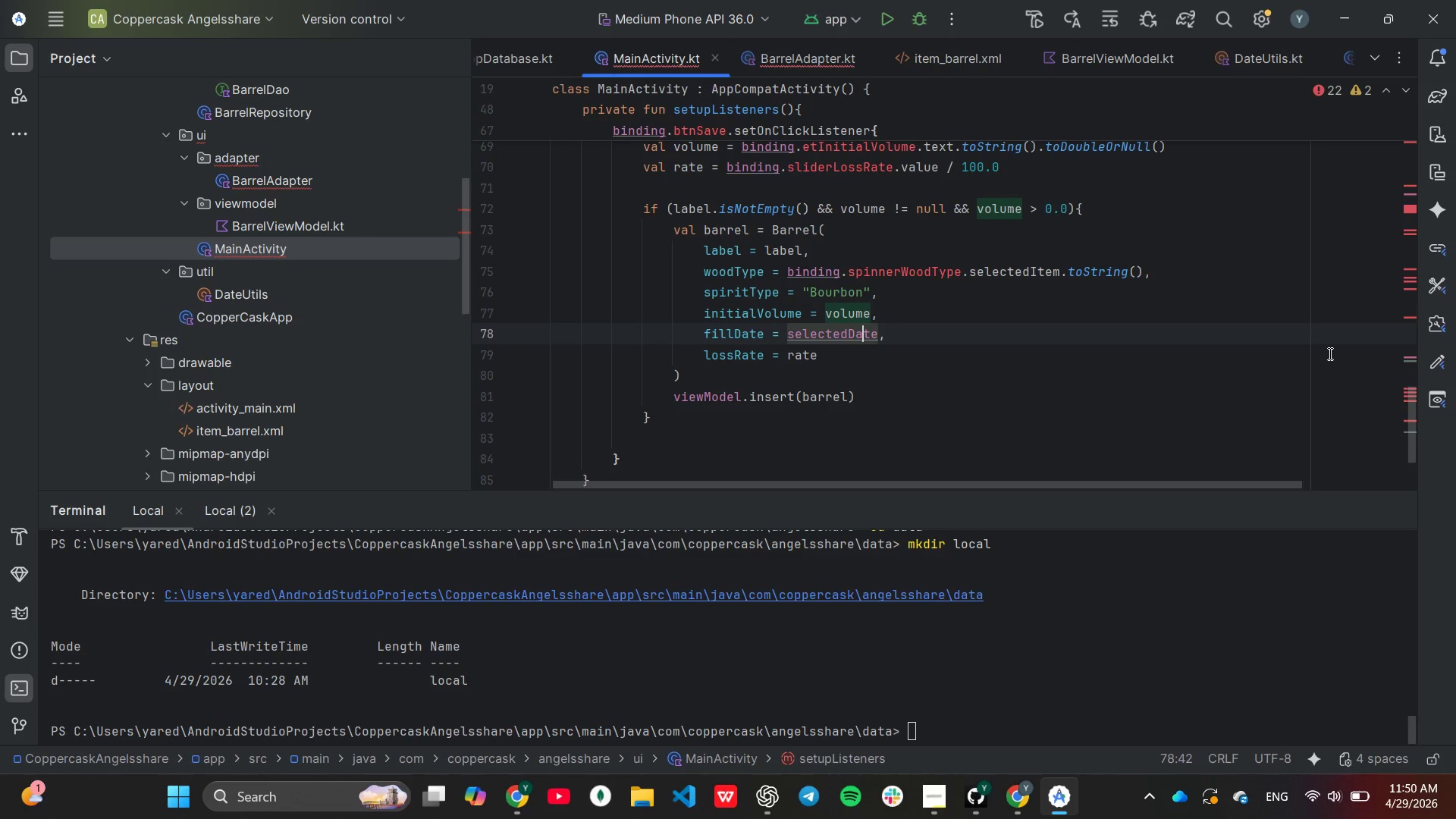 
key(ArrowDown)
 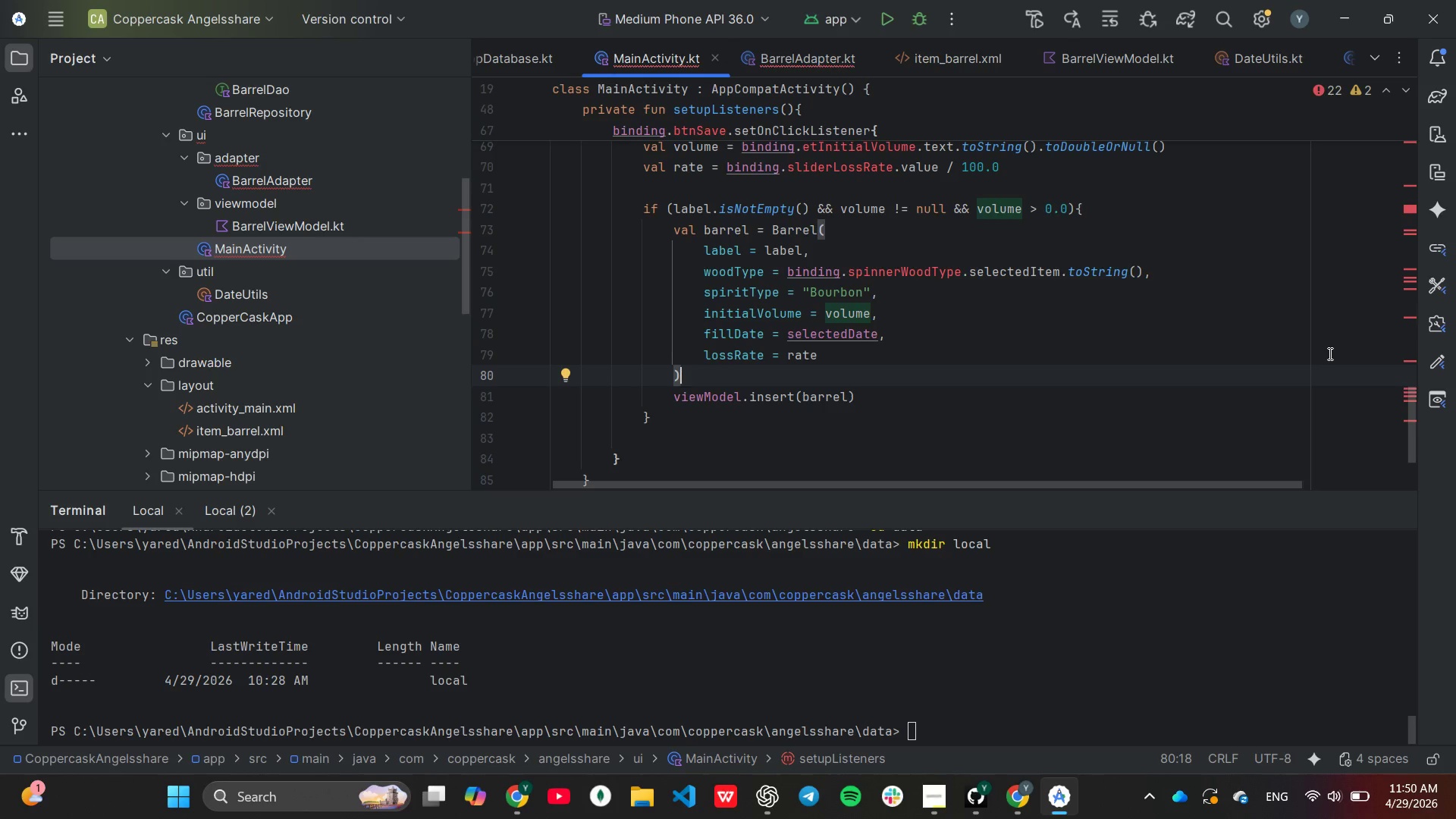 
wait(6.83)
 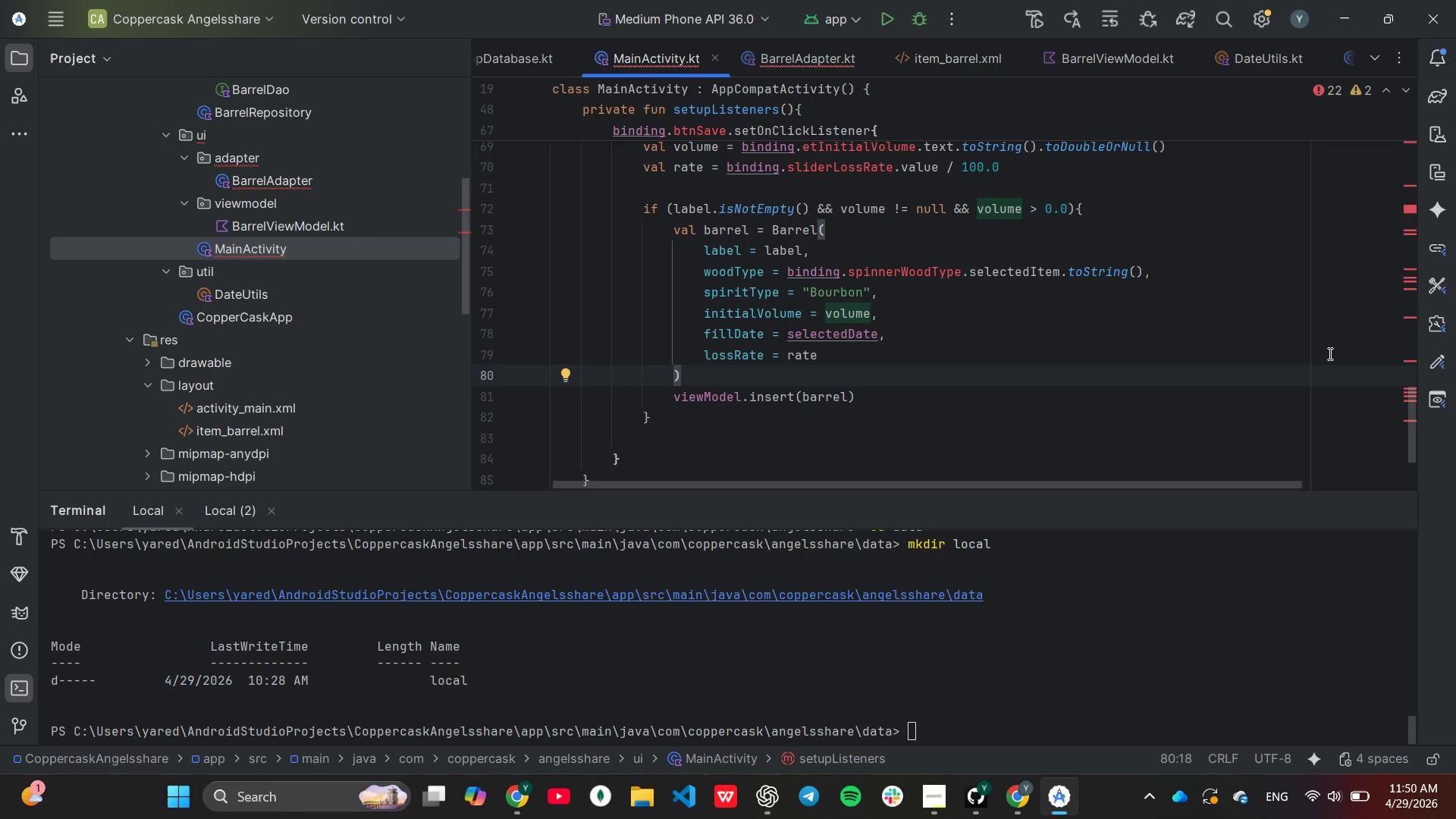 
key(ArrowDown)
 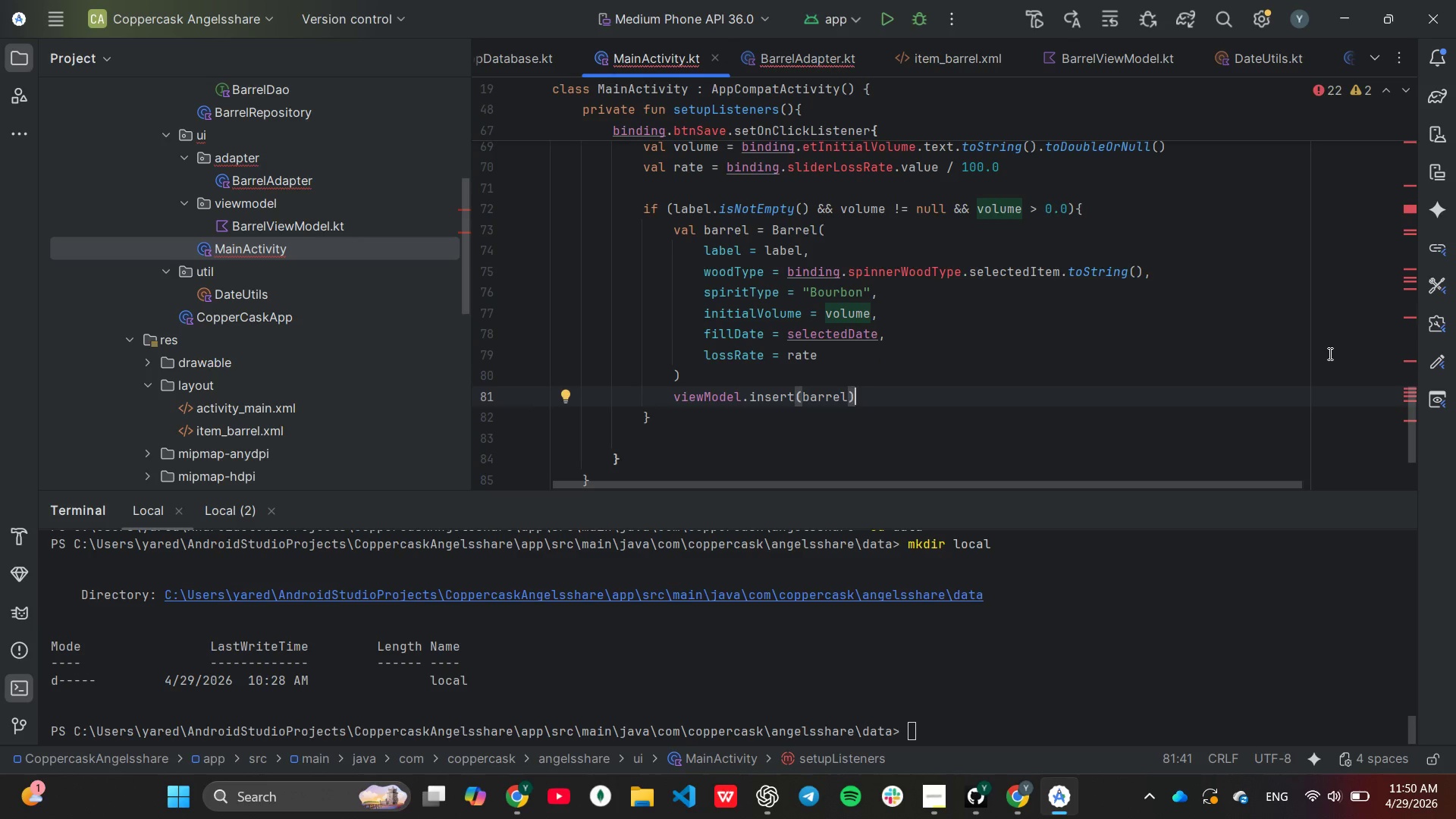 
key(Enter)
 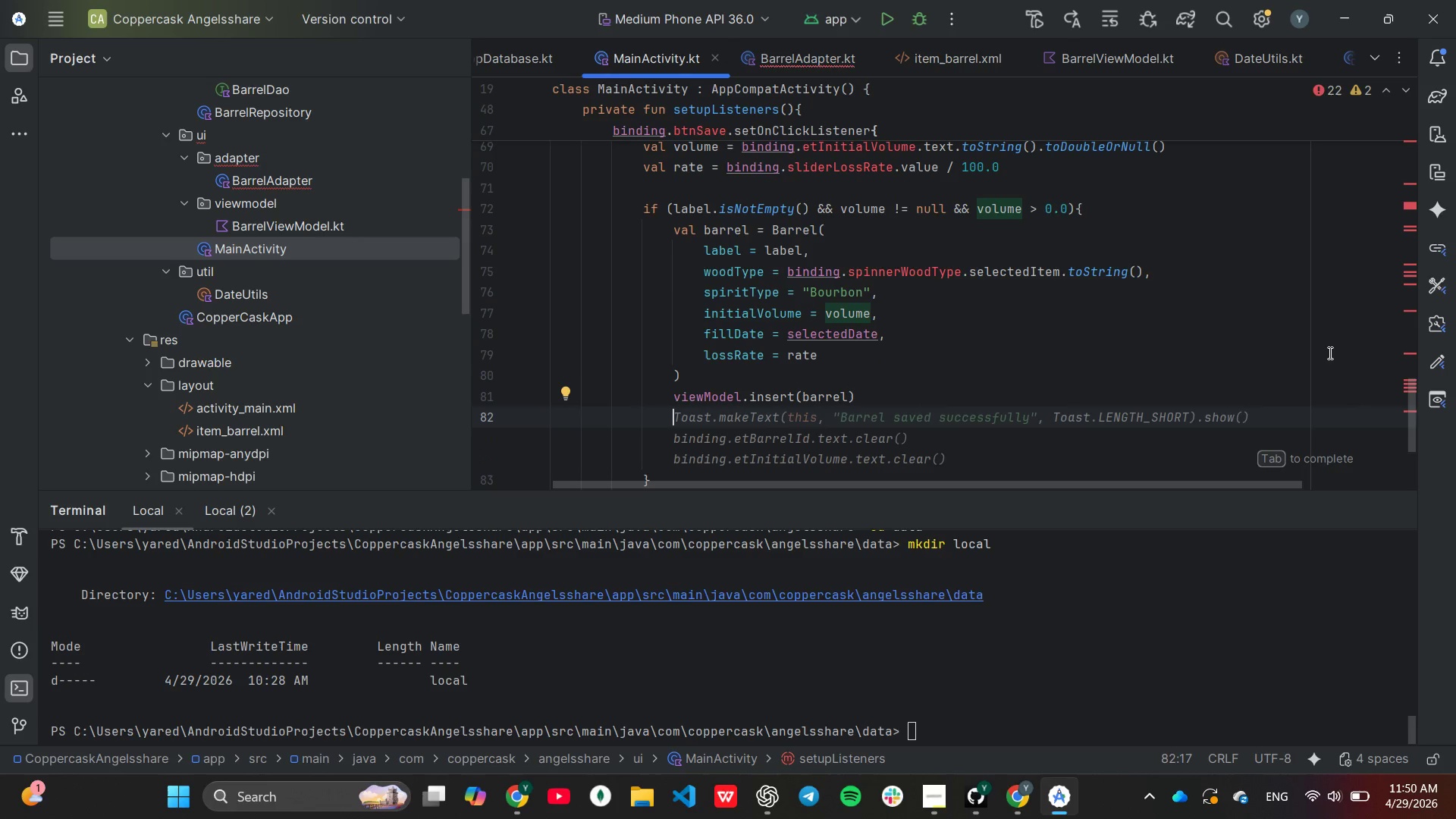 
type(clearIn)
key(Tab)
 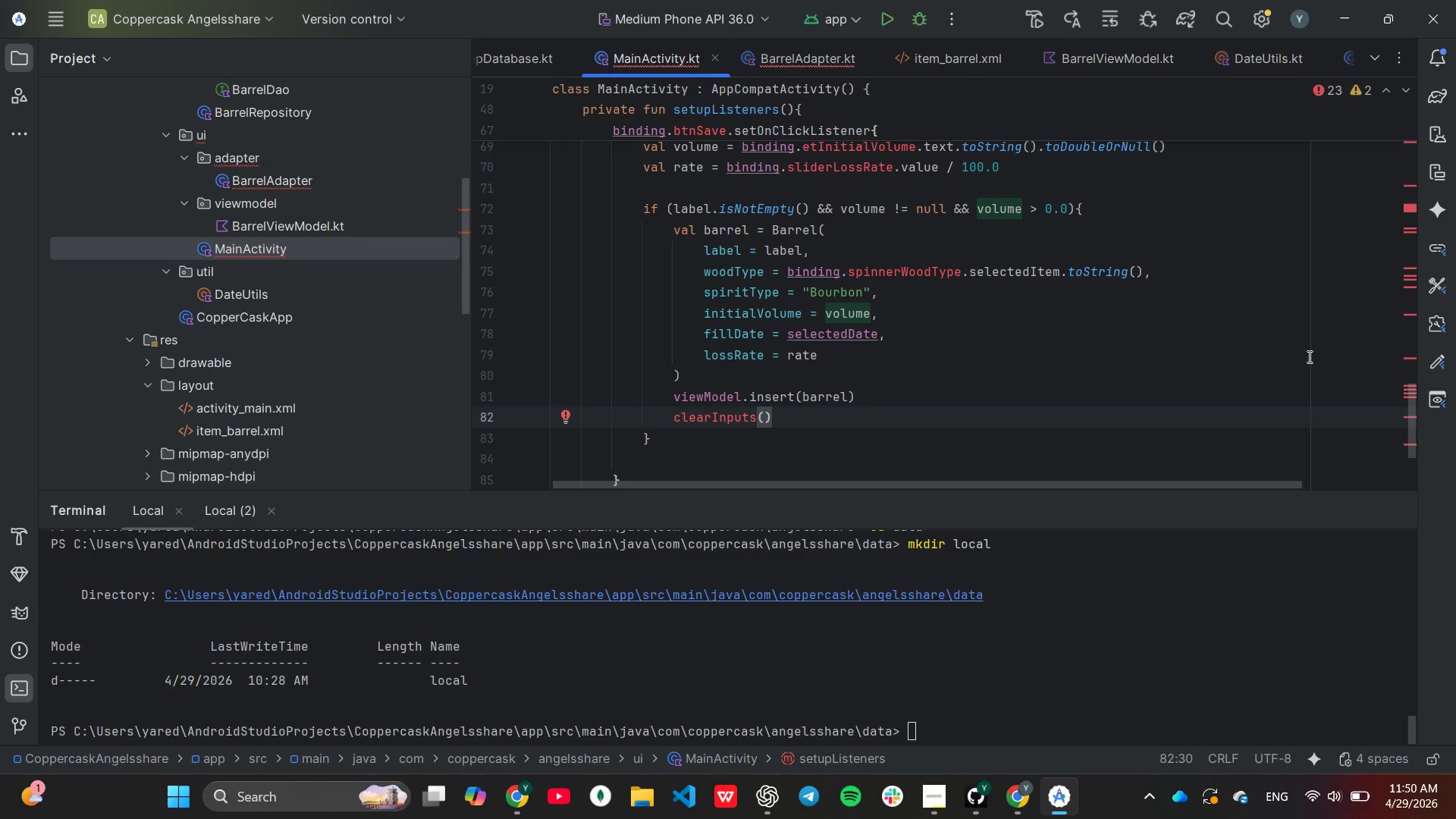 
key(ArrowDown)
 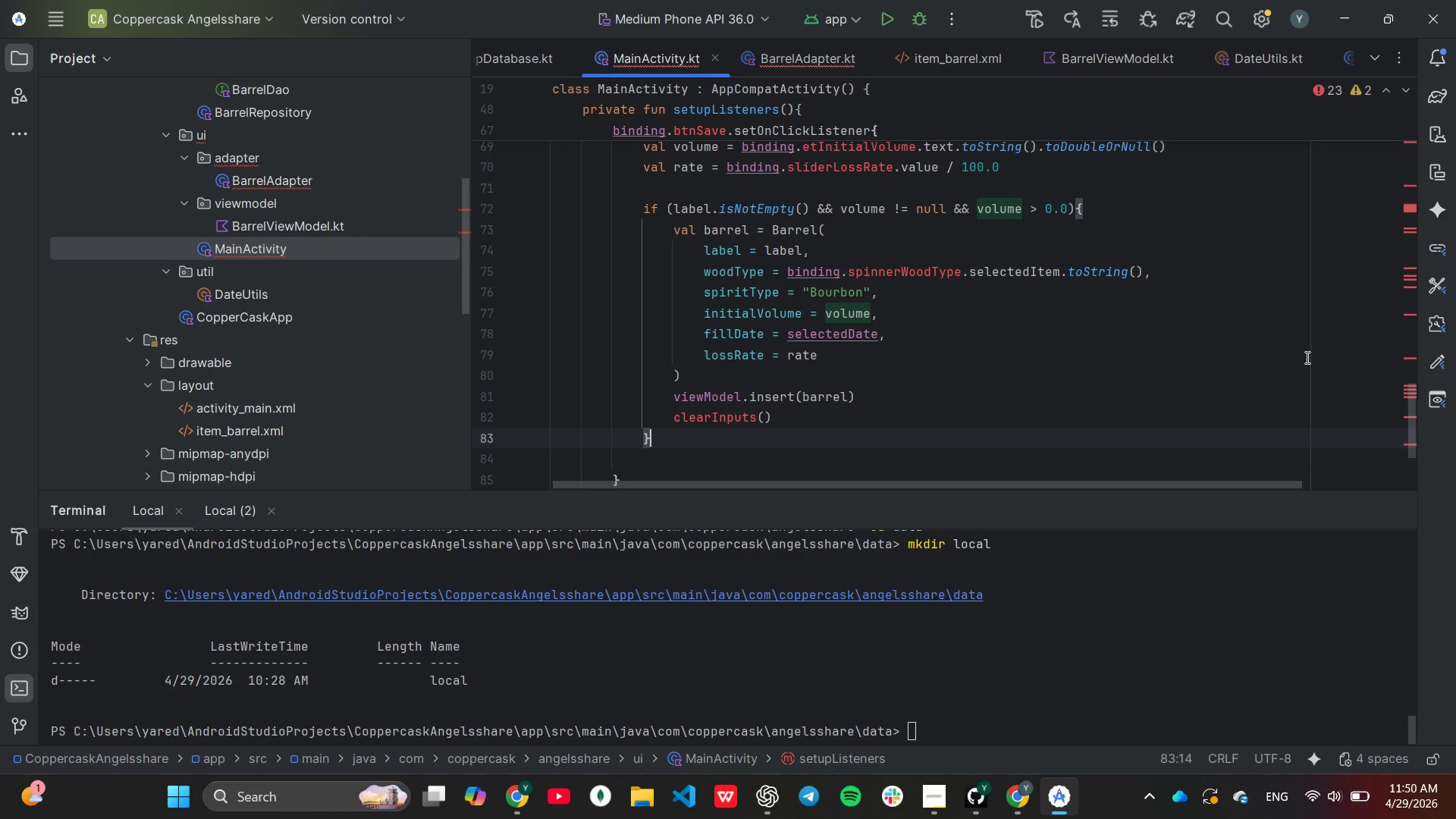 
type( els)
 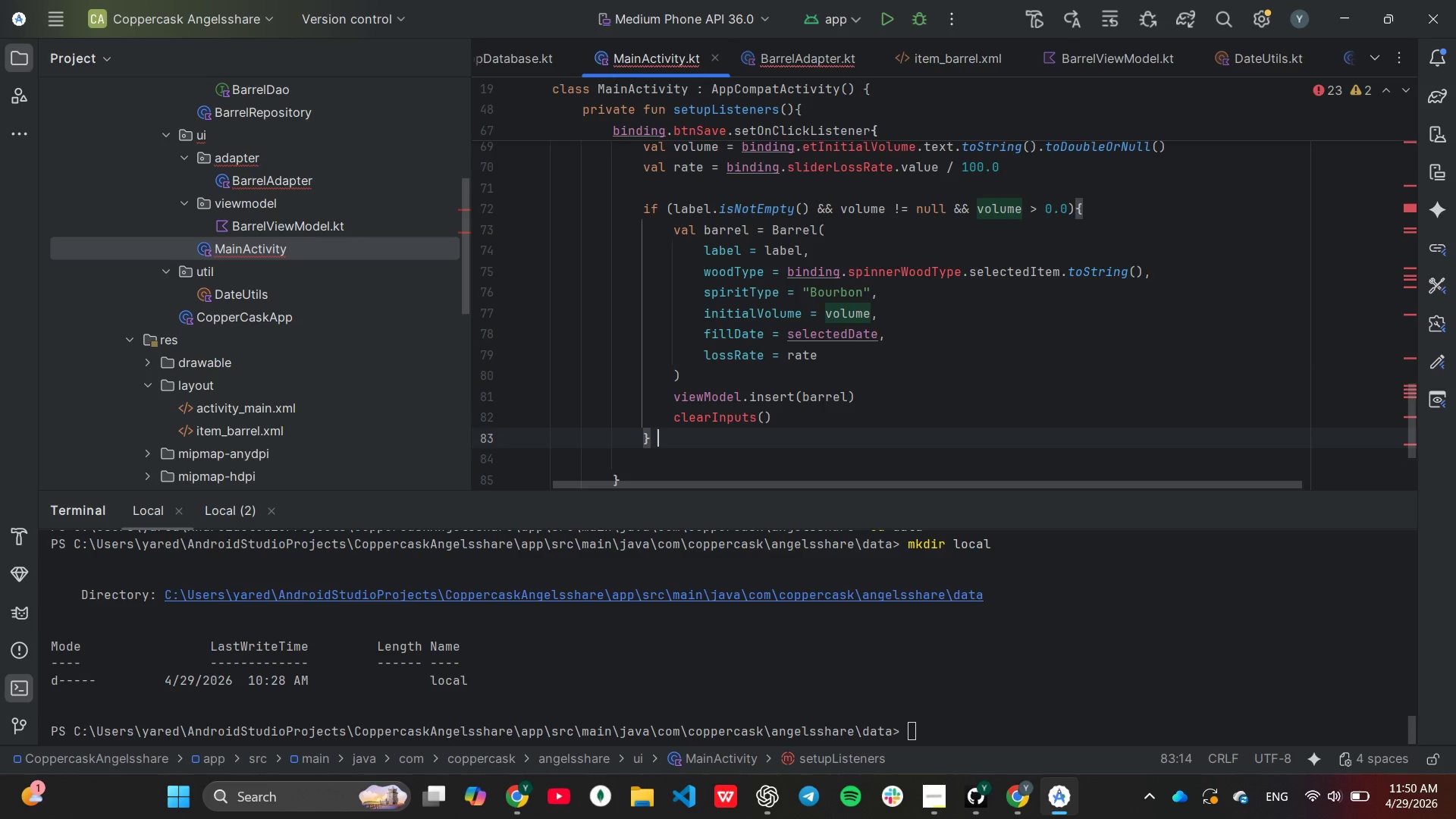 
key(E)
 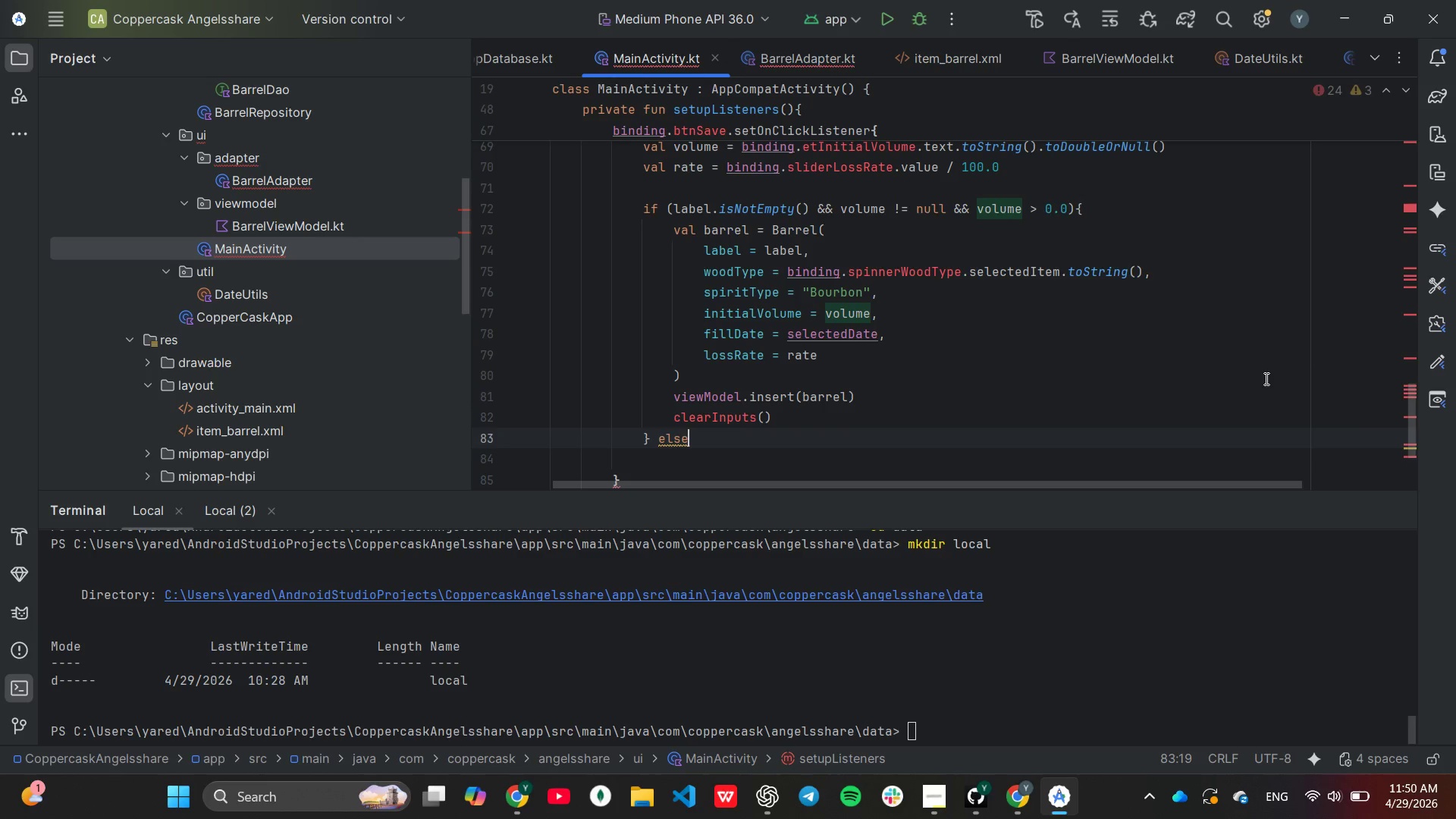 
key(Shift+BracketLeft)
 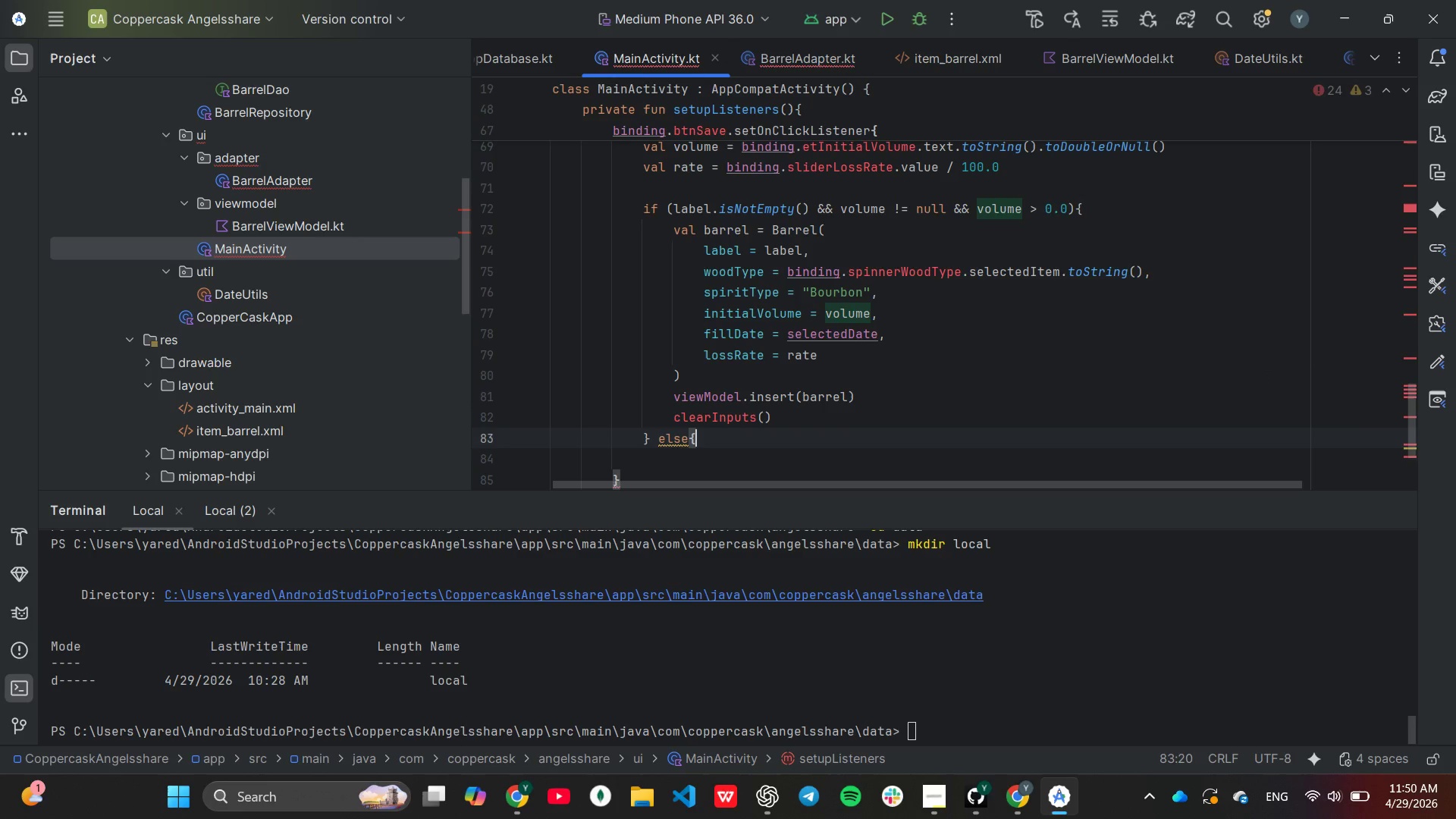 
key(Enter)
 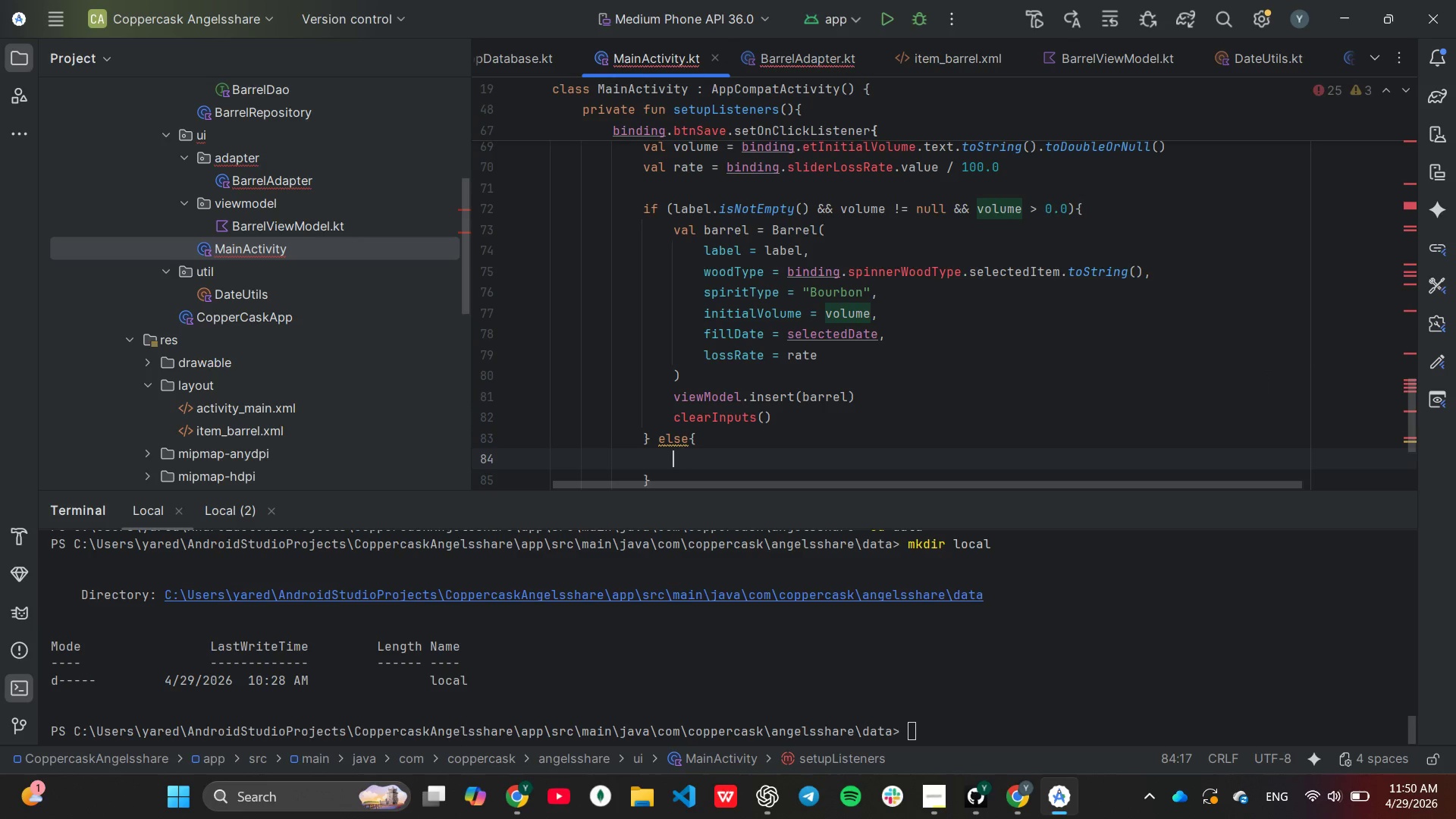 
hold_key(key=ShiftLeft, duration=0.45)
 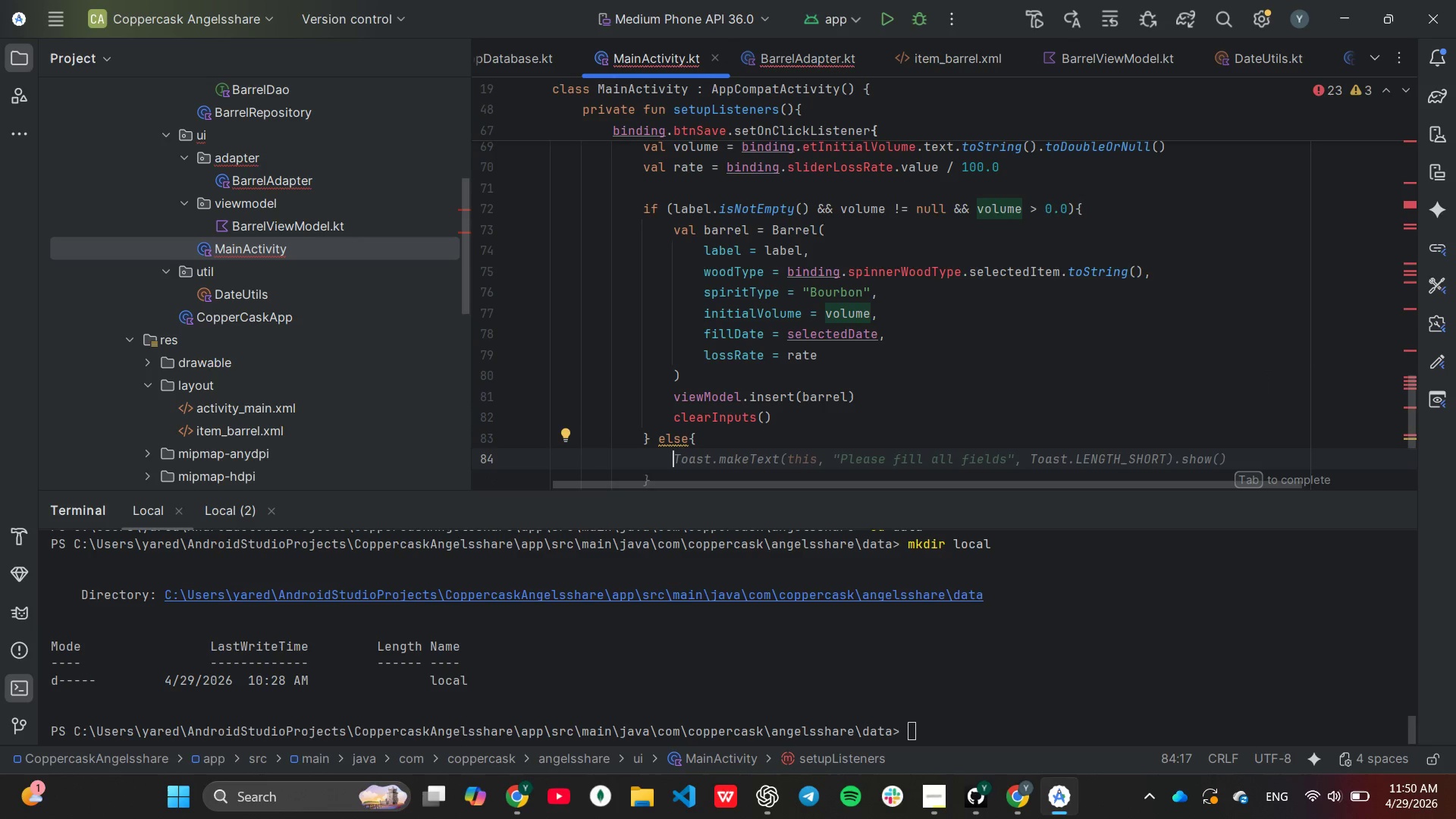 
hold_key(key=ShiftLeft, duration=0.52)
 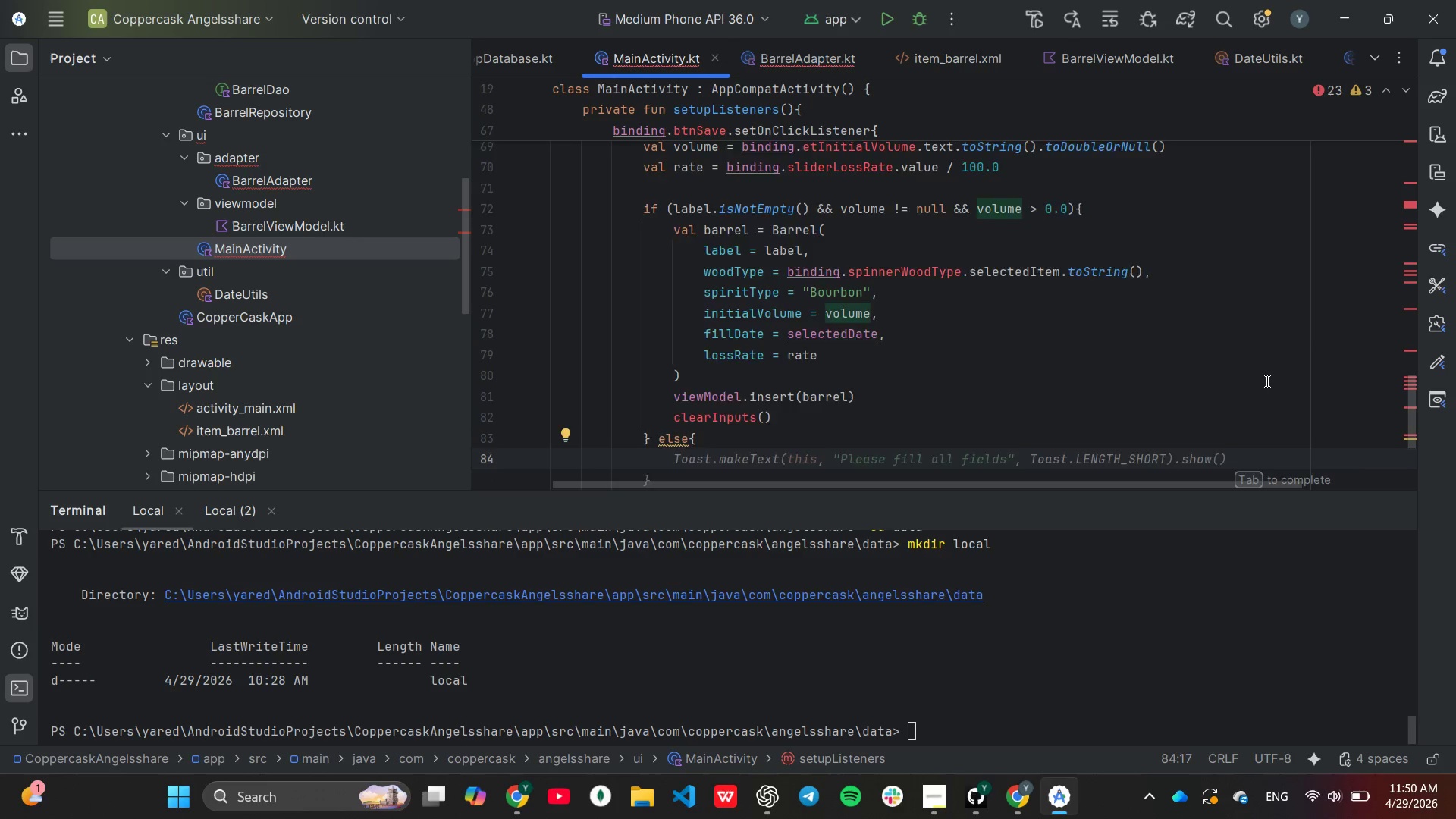 
key(Tab)
 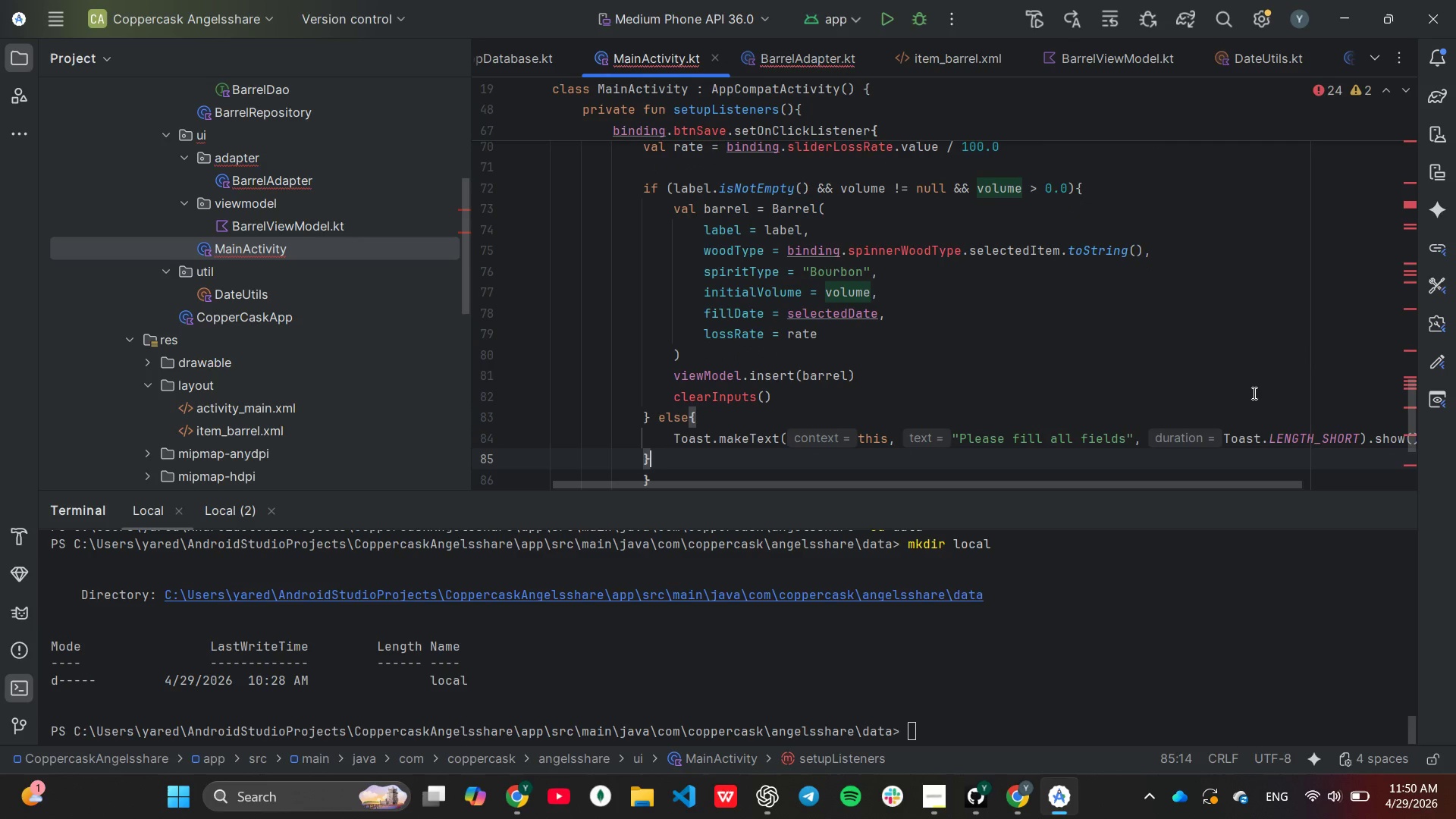 
key(Backspace)
 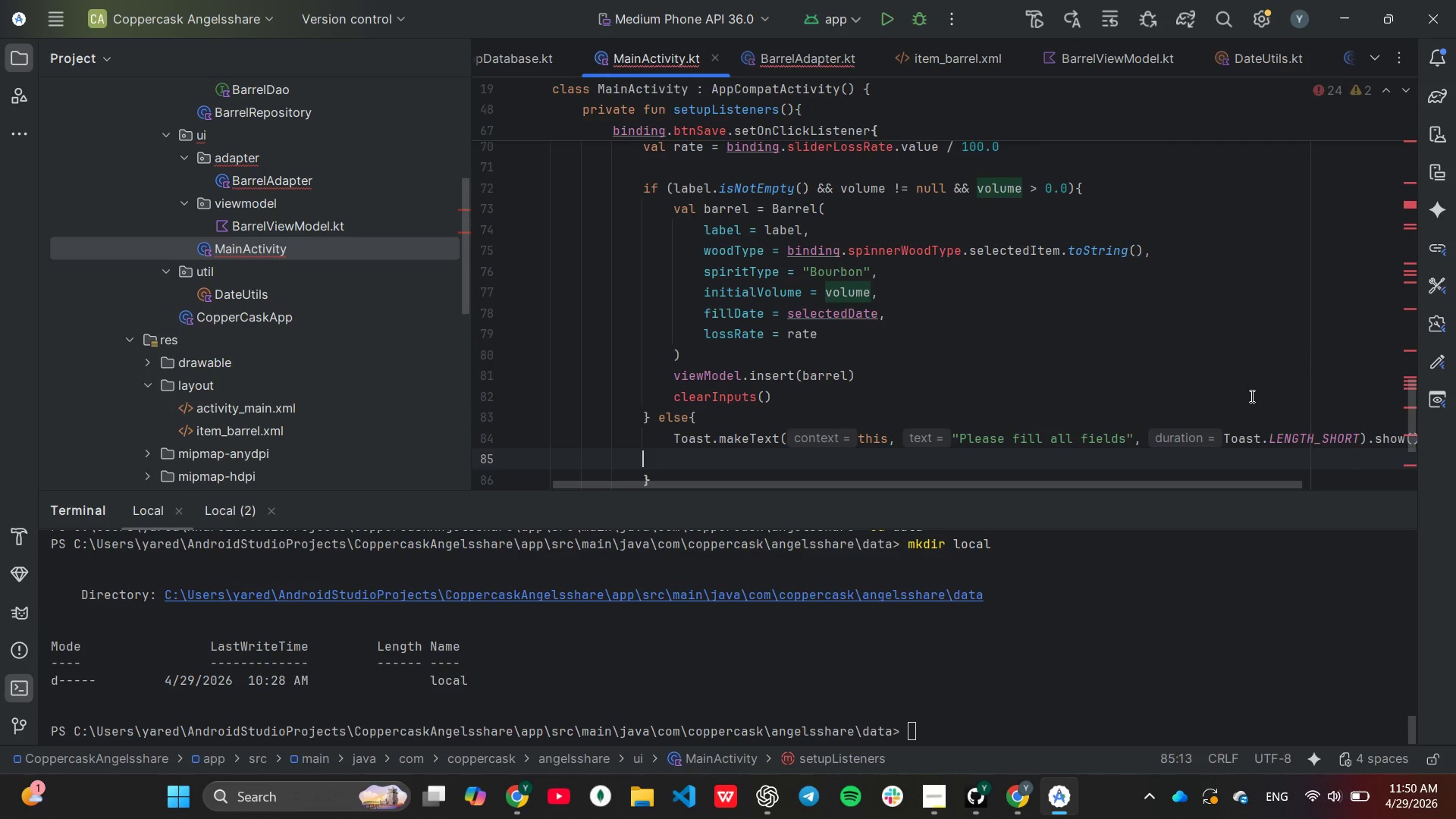 
key(Backspace)
 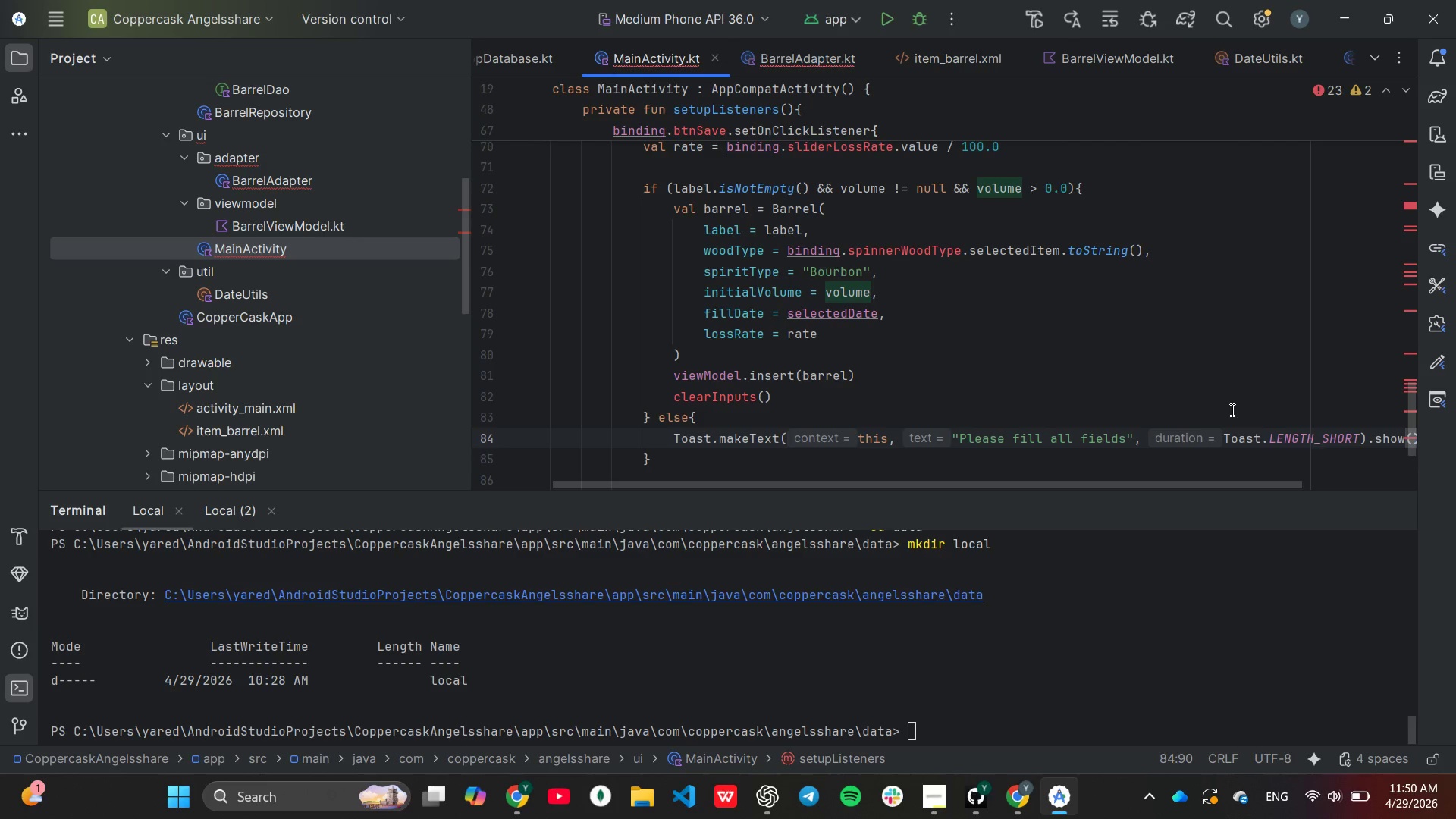 
wait(10.69)
 